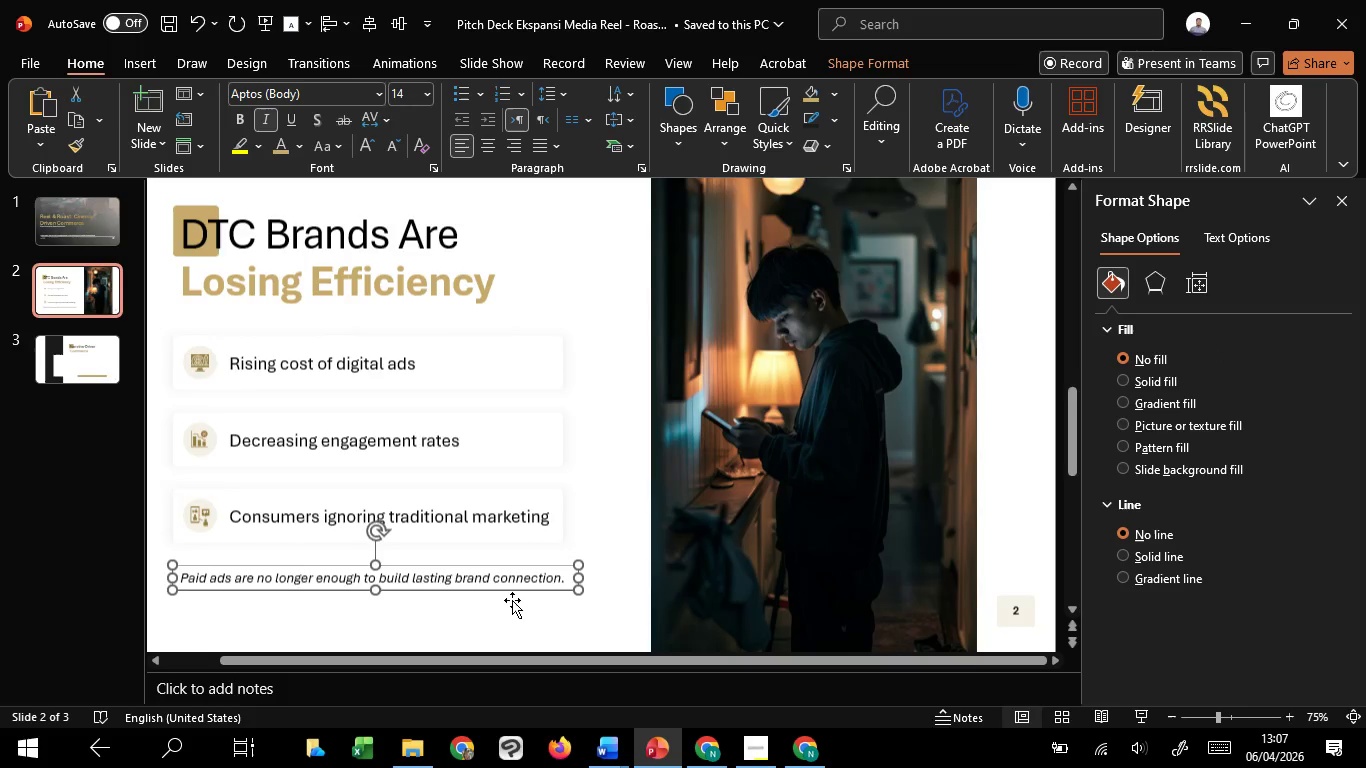 
scroll: coordinate [512, 600], scroll_direction: down, amount: 2.0
 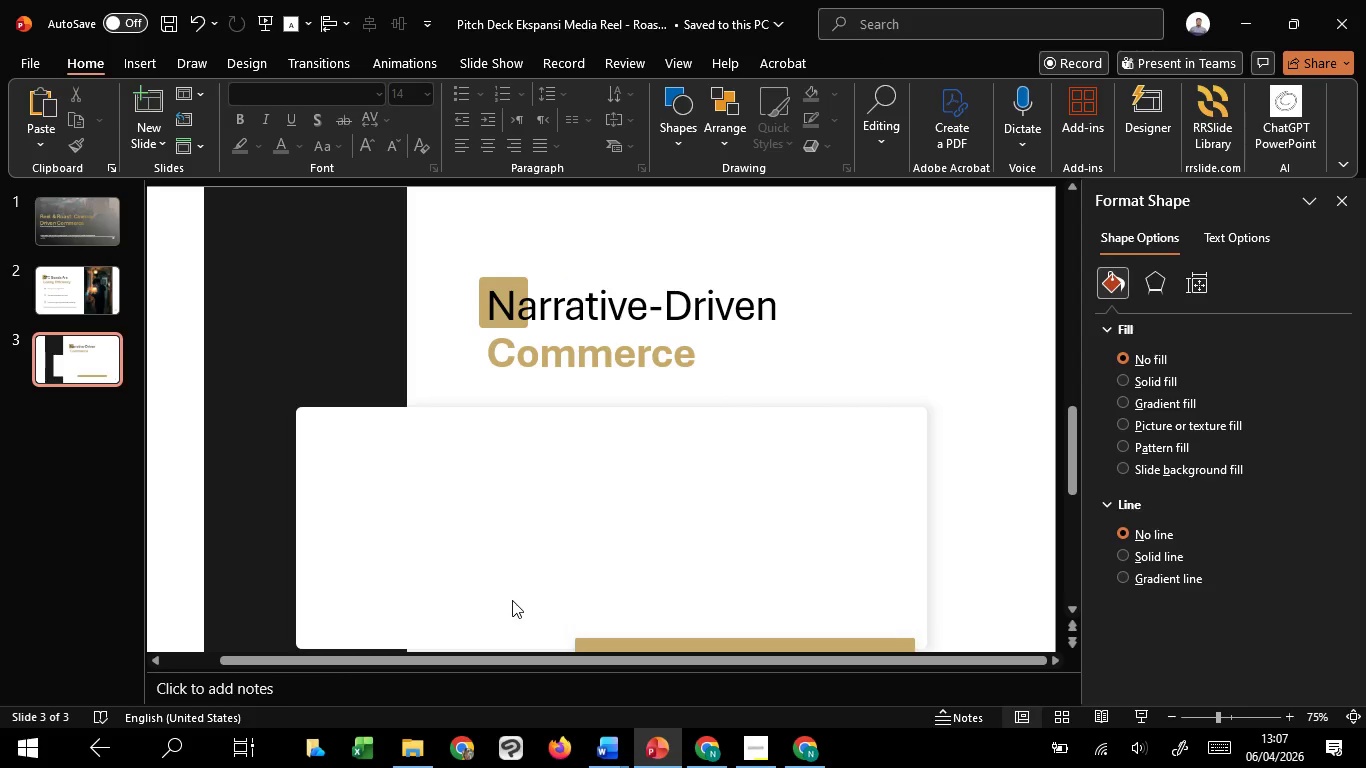 
key(Control+V)
 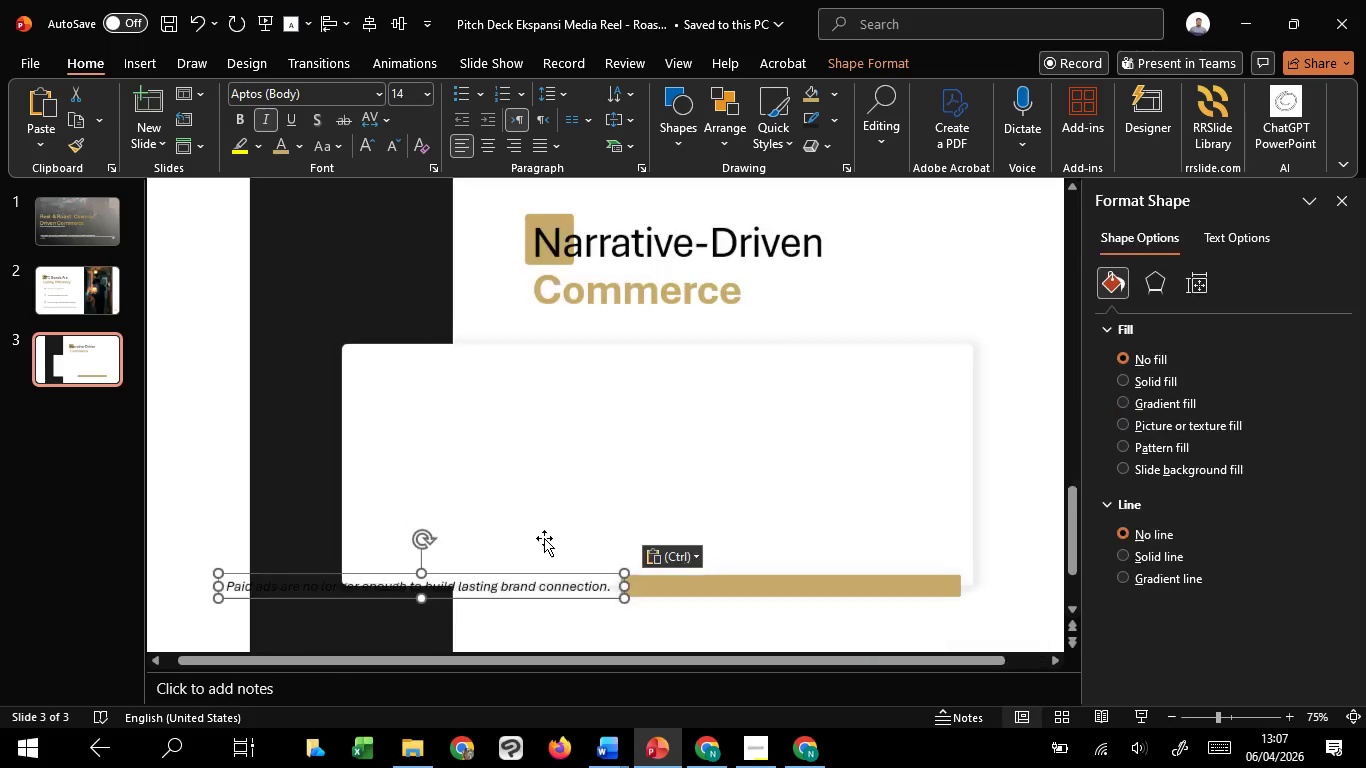 
scroll: coordinate [544, 537], scroll_direction: down, amount: 1.0
 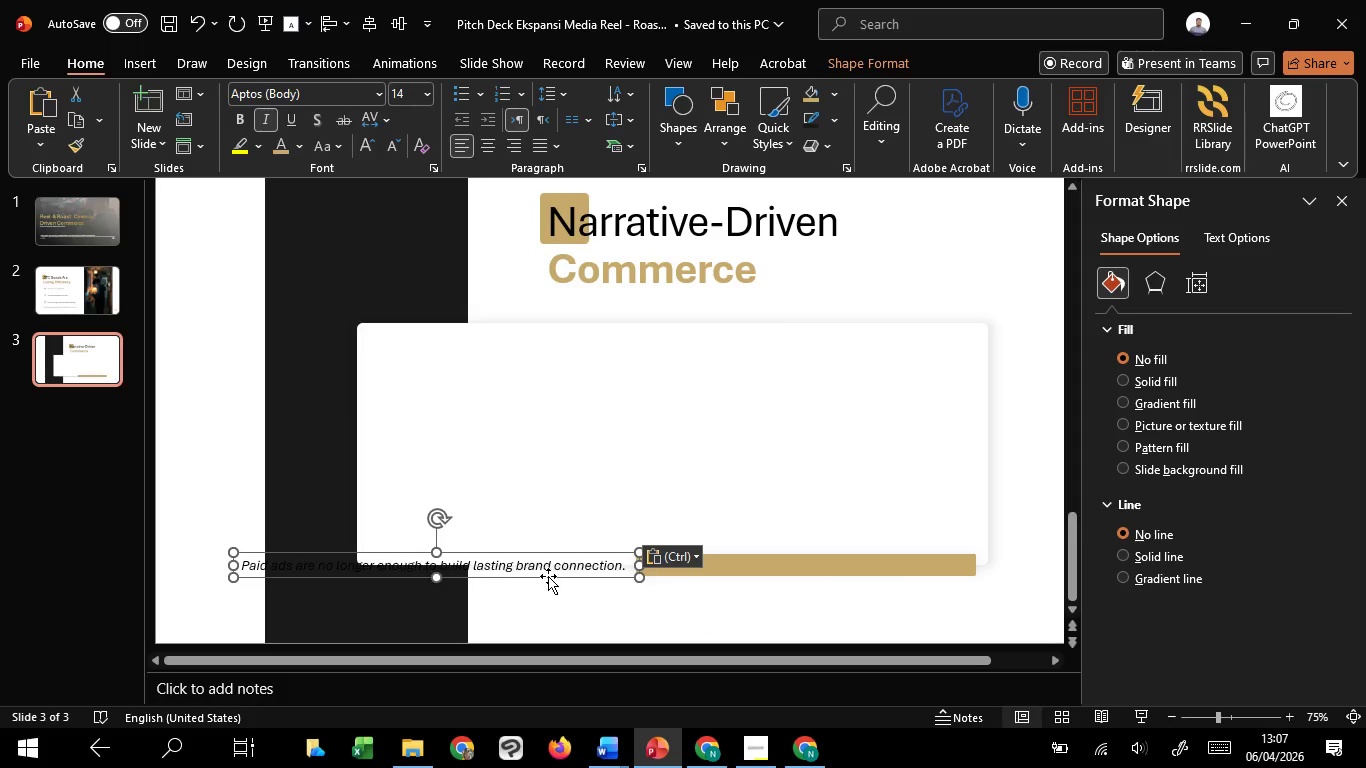 
left_click_drag(start_coordinate=[548, 576], to_coordinate=[892, 575])
 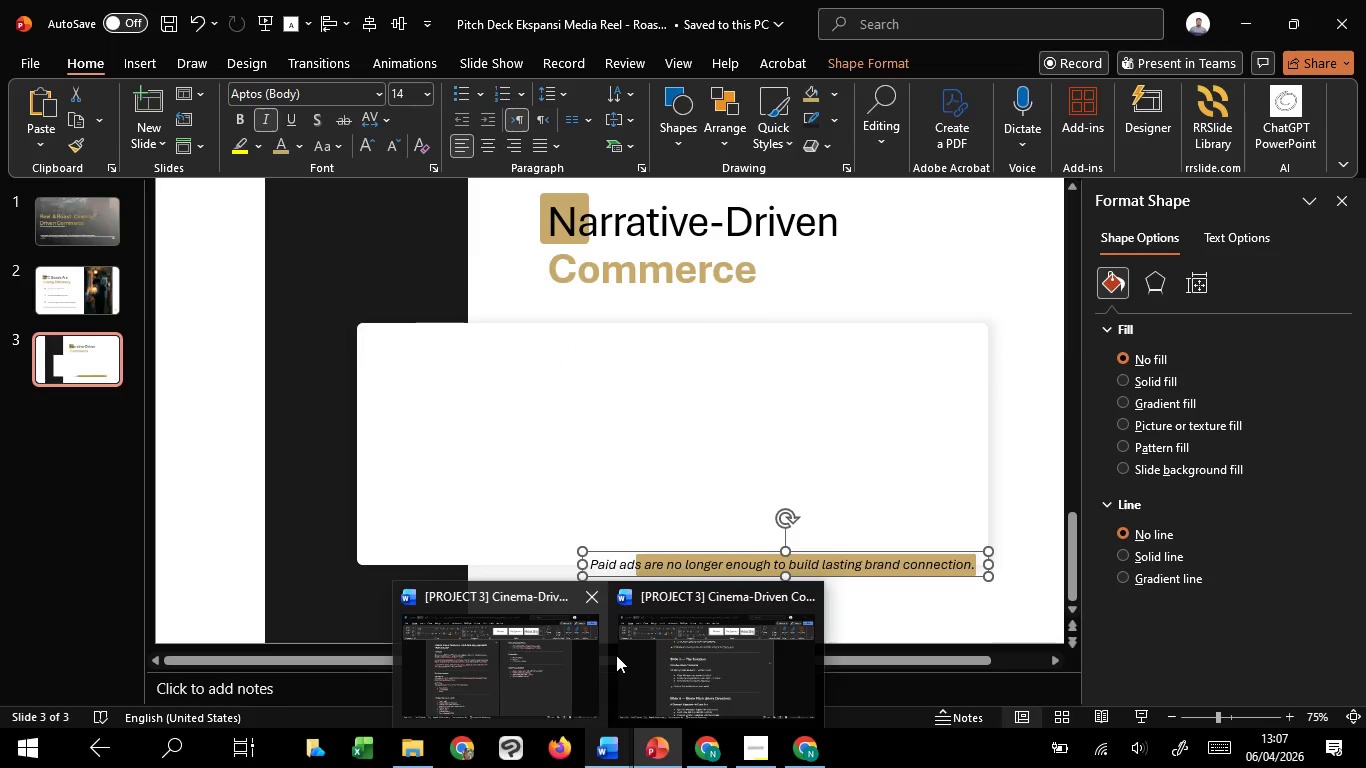 
left_click([616, 655])
 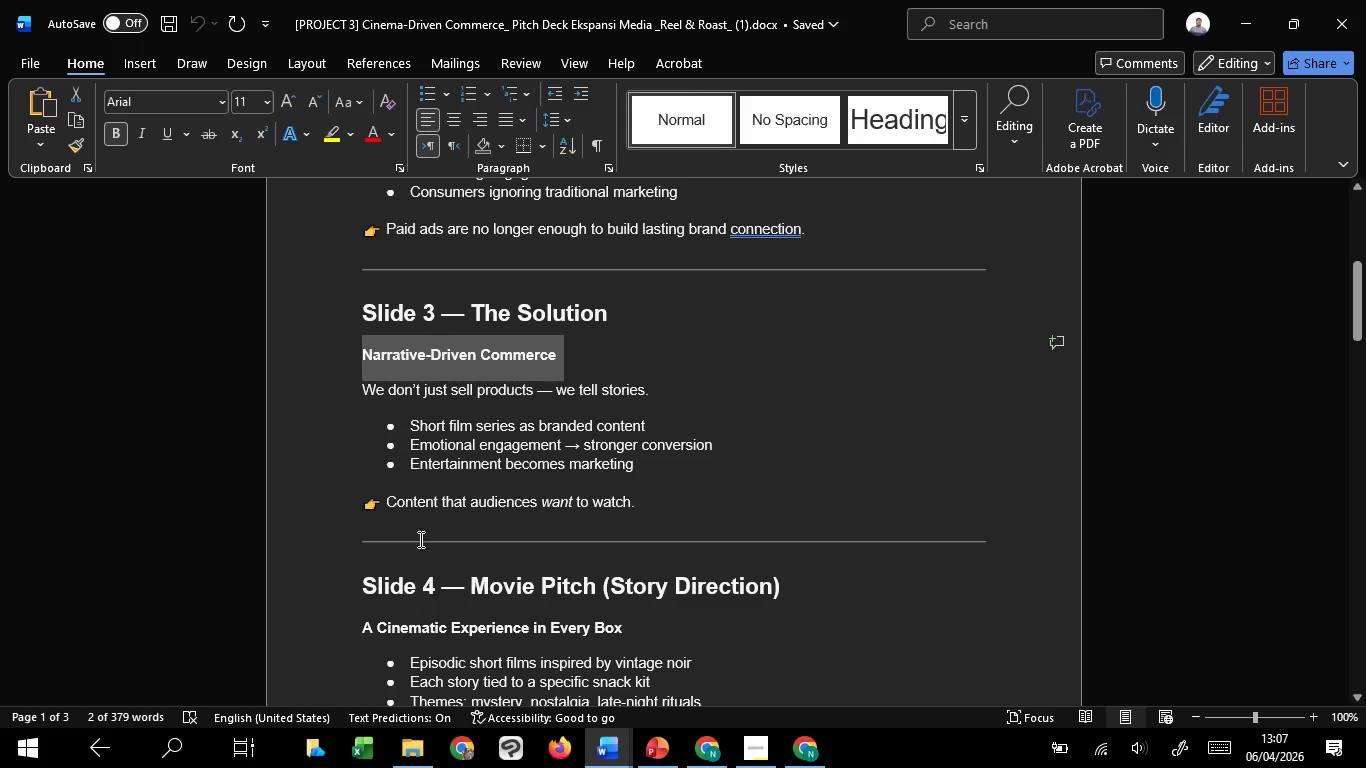 
left_click_drag(start_coordinate=[397, 506], to_coordinate=[634, 500])
 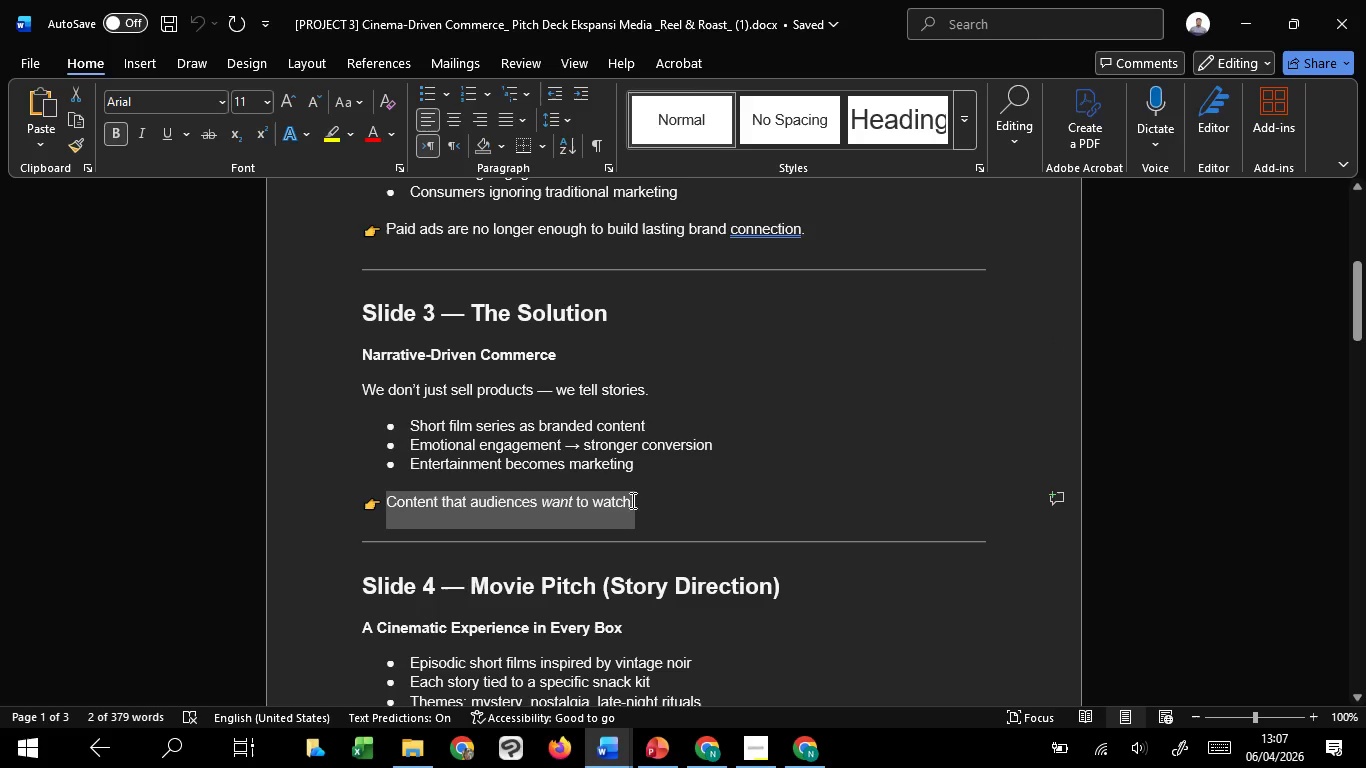 
key(Control+C)
 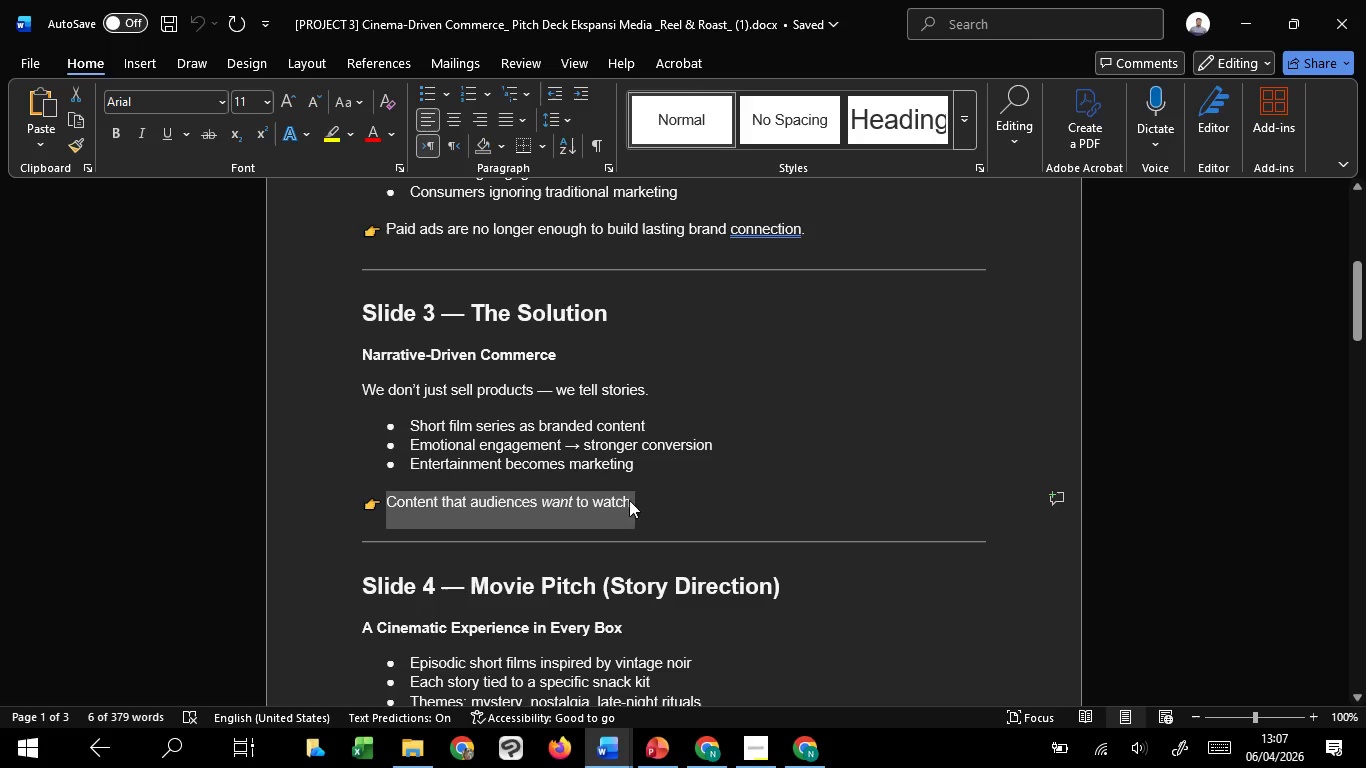 
key(Control+C)
 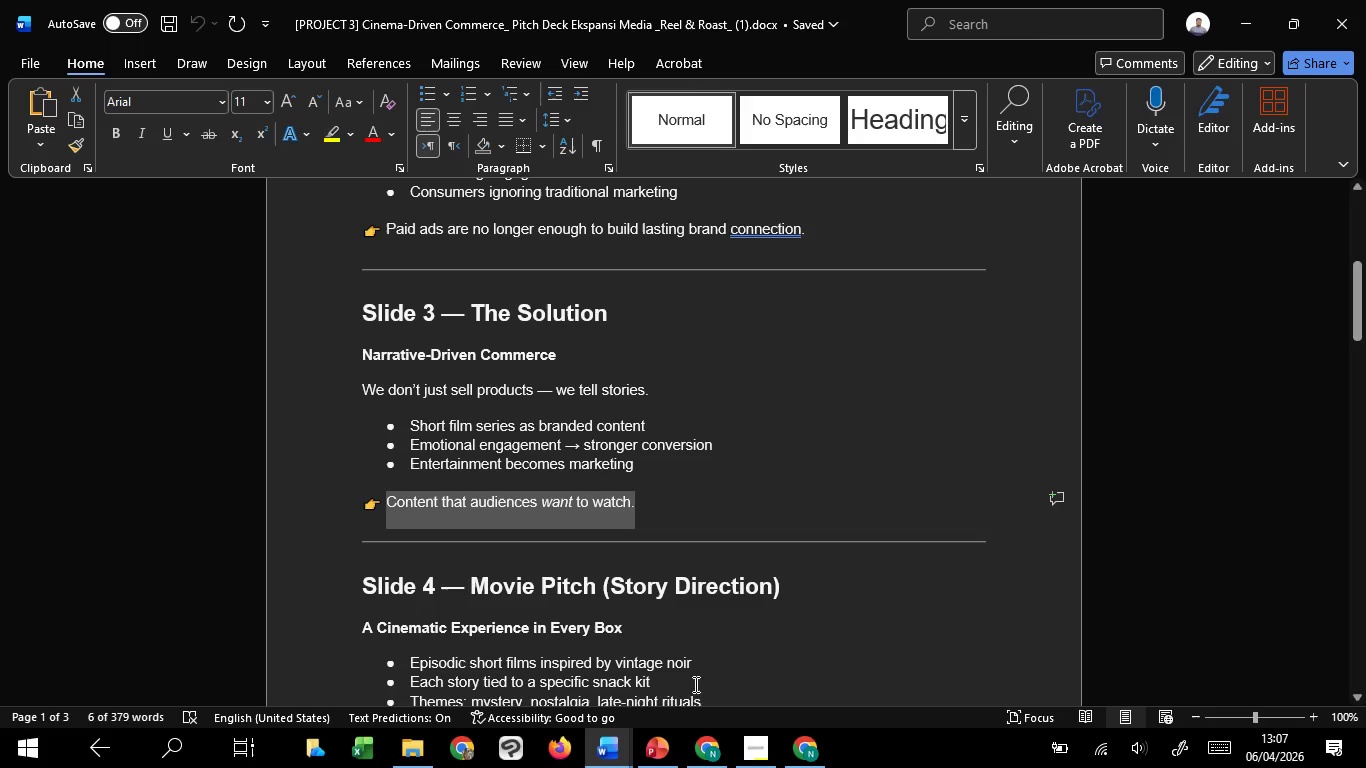 
key(Control+C)
 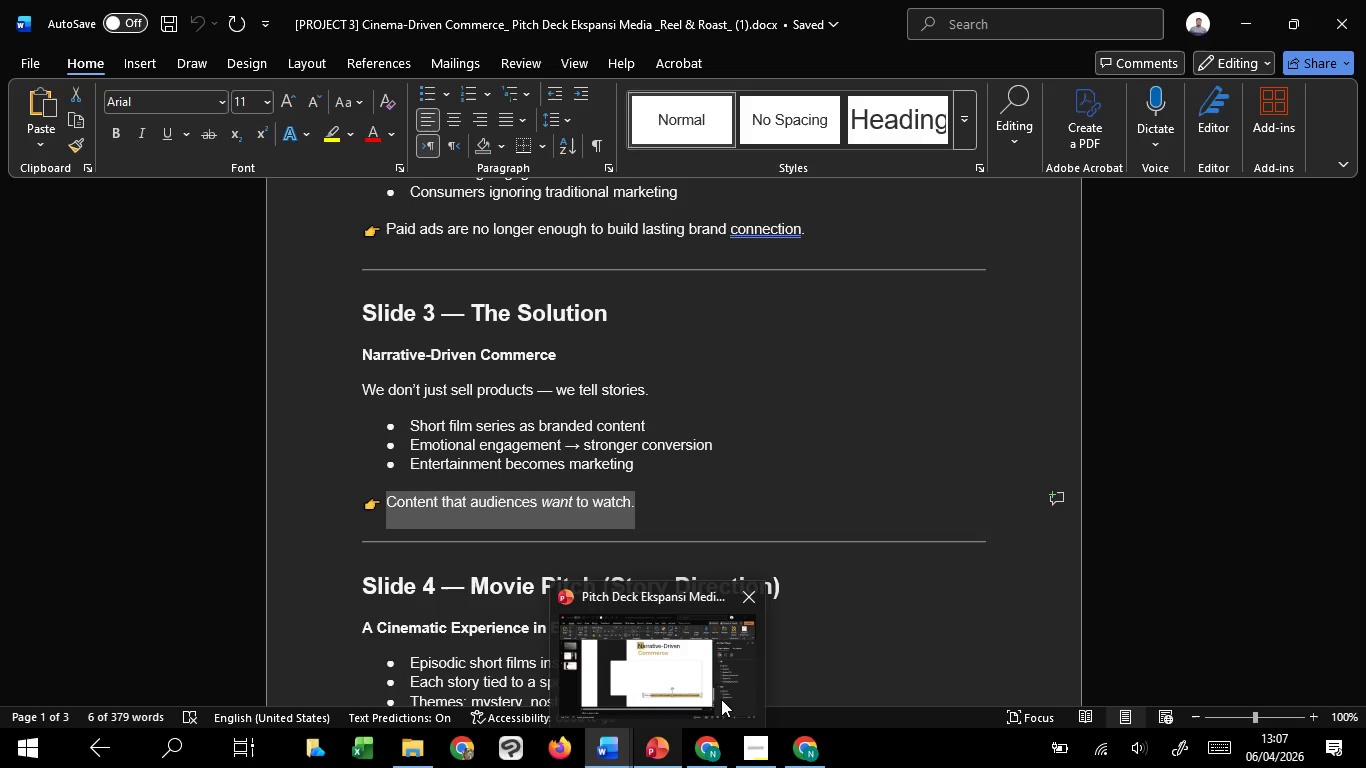 
left_click([723, 700])
 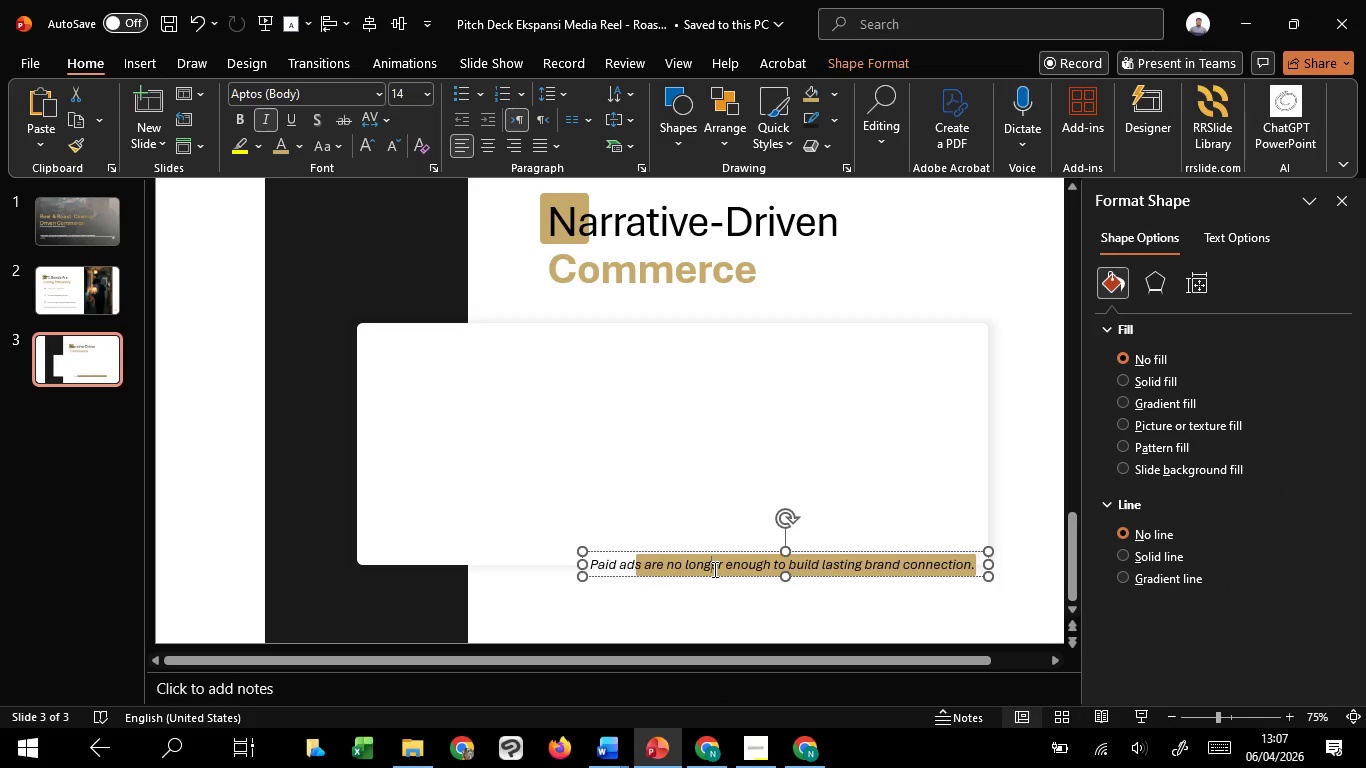 
left_click([713, 569])
 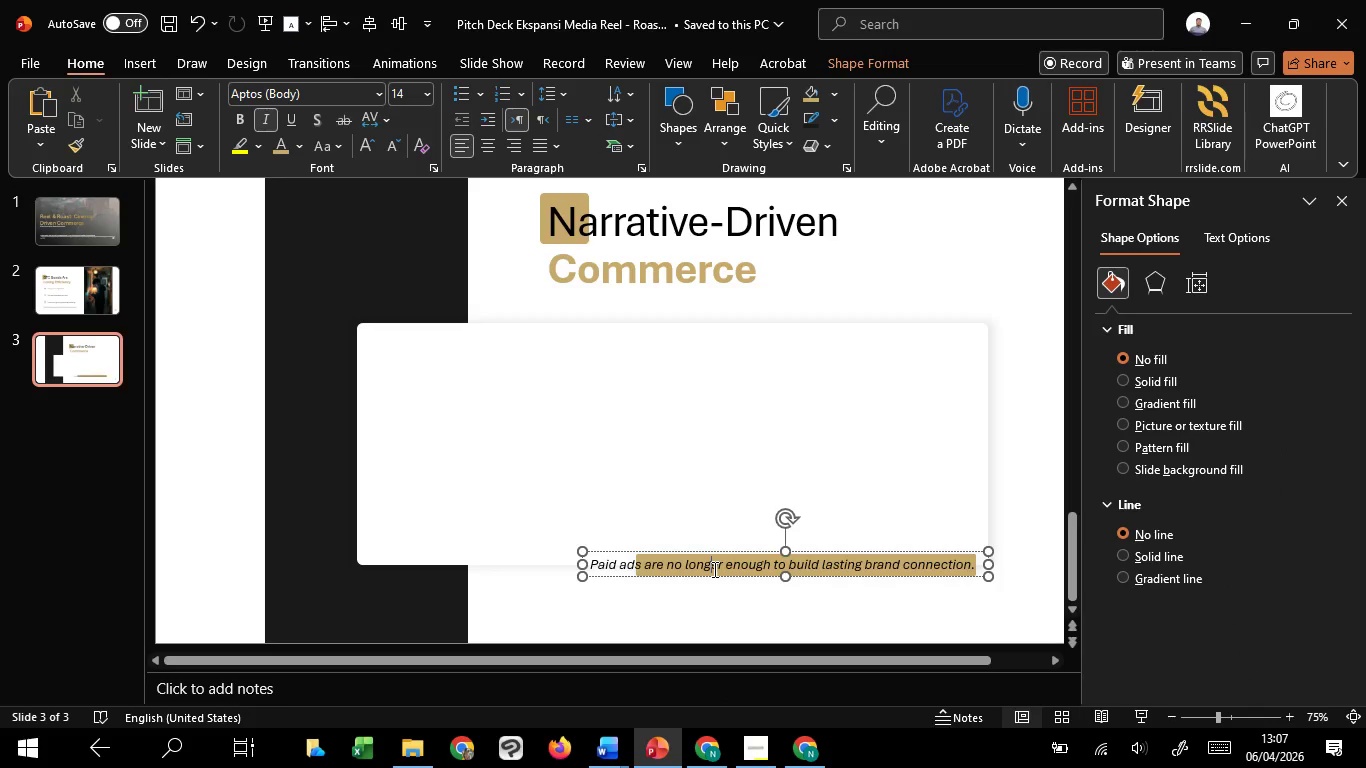 
key(Control+A)
 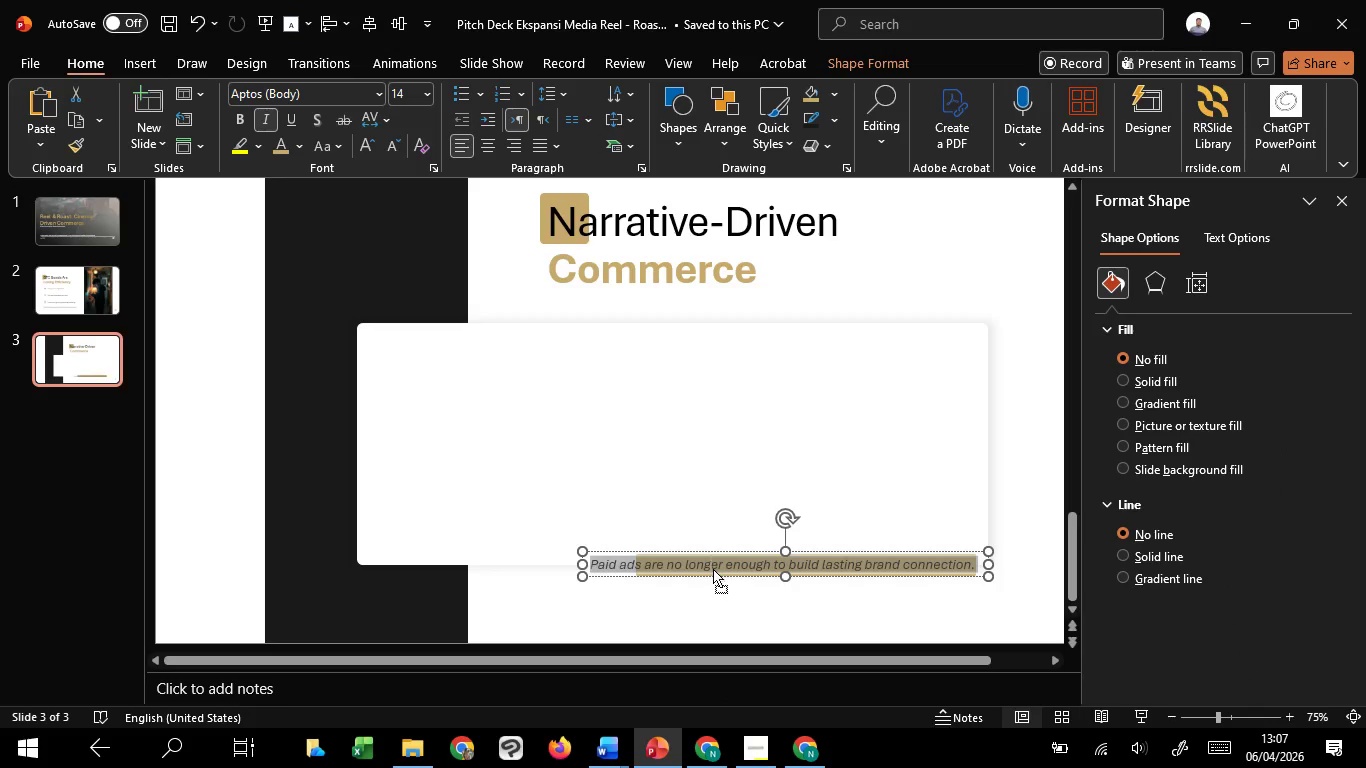 
right_click([713, 569])
 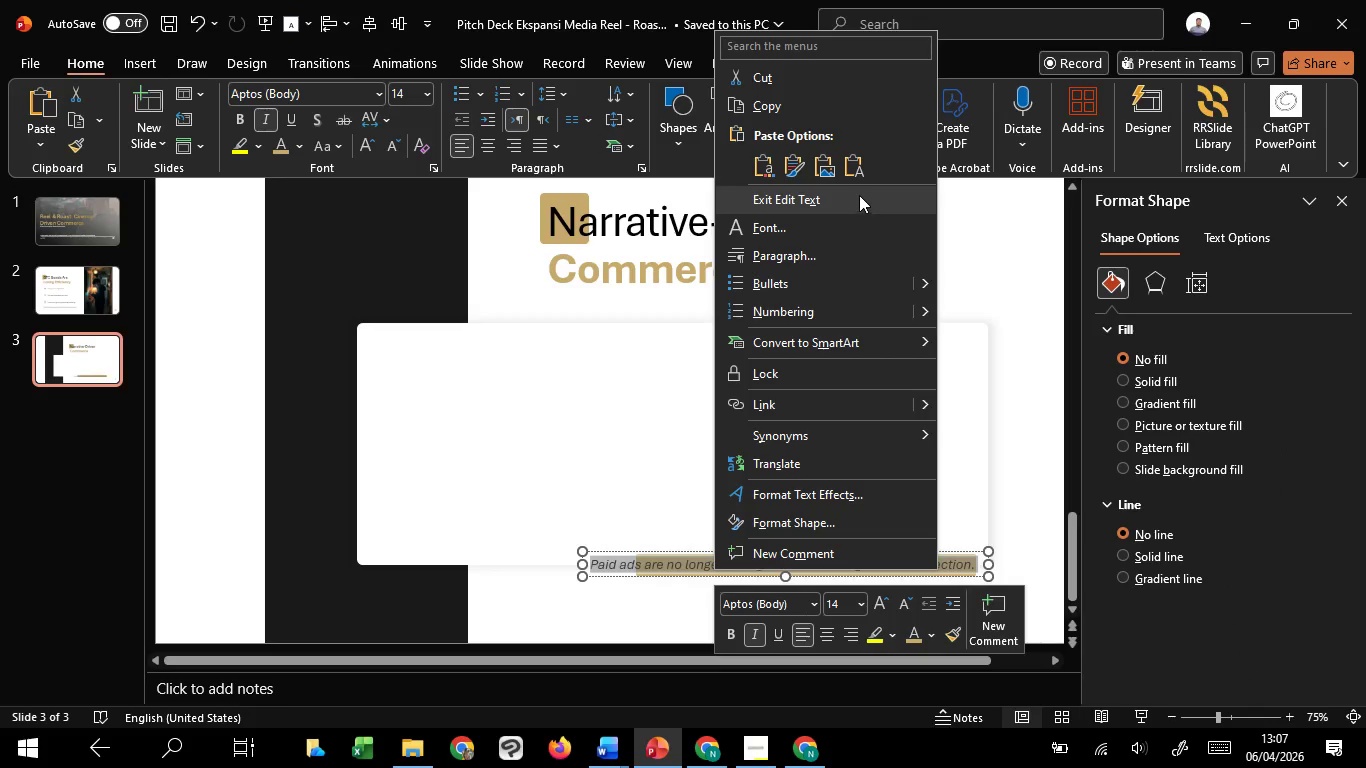 
left_click([851, 163])
 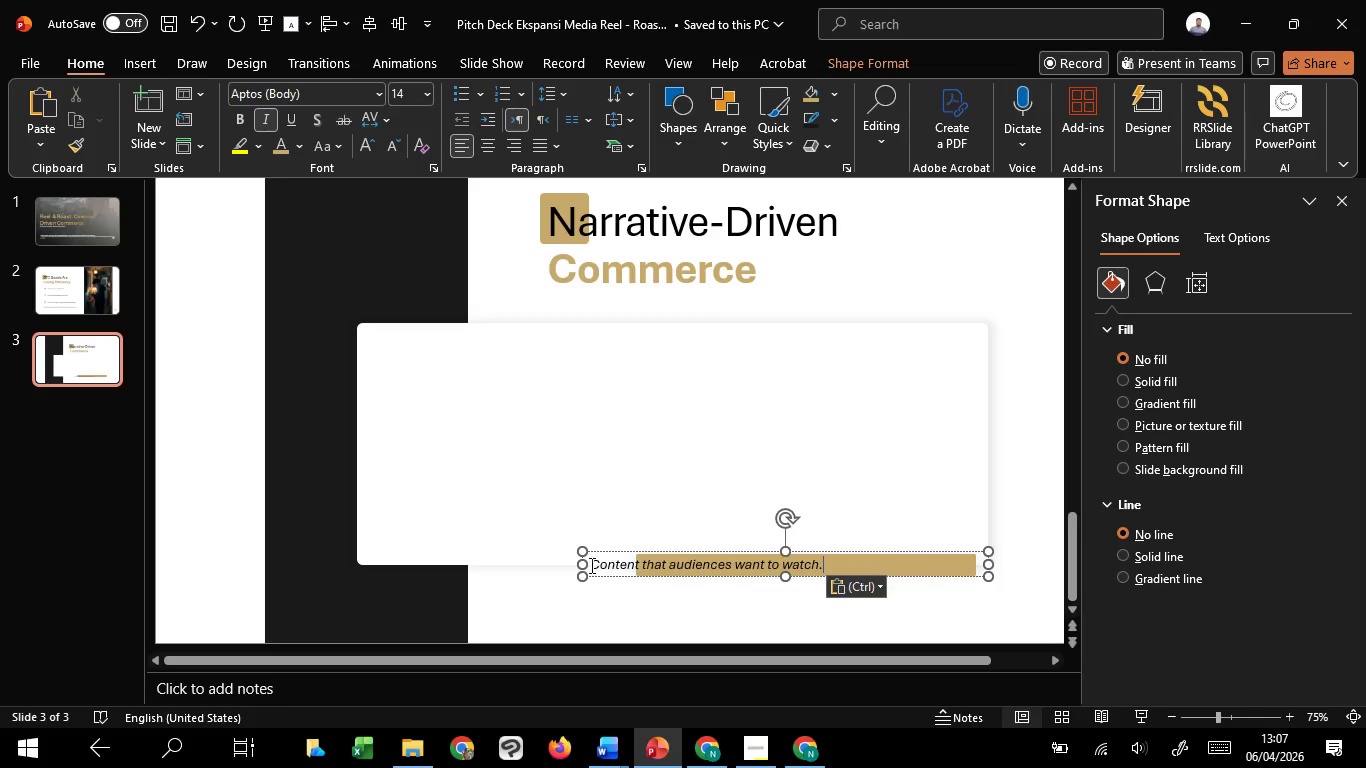 
left_click_drag(start_coordinate=[585, 561], to_coordinate=[733, 568])
 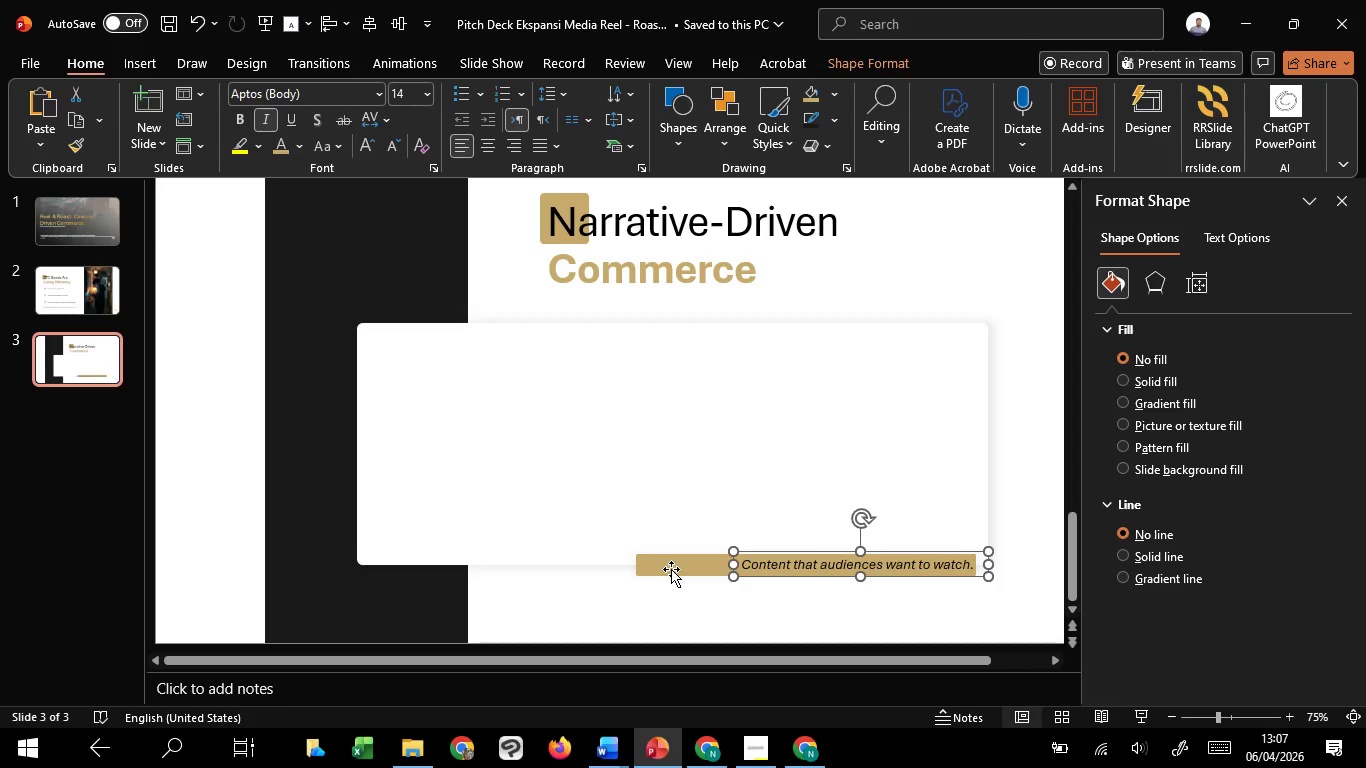 
left_click([671, 569])
 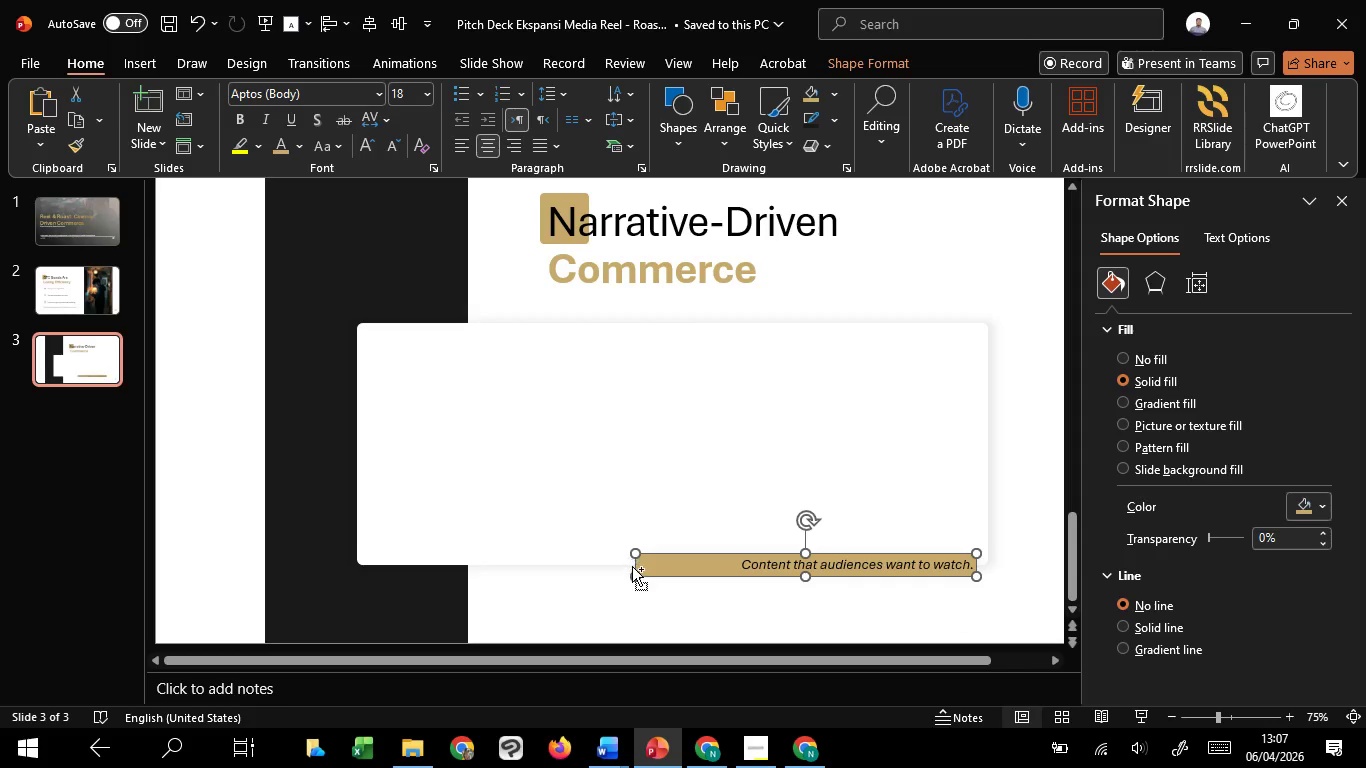 
hold_key(key=ControlLeft, duration=0.83)
scroll: coordinate [632, 566], scroll_direction: up, amount: 2.0
 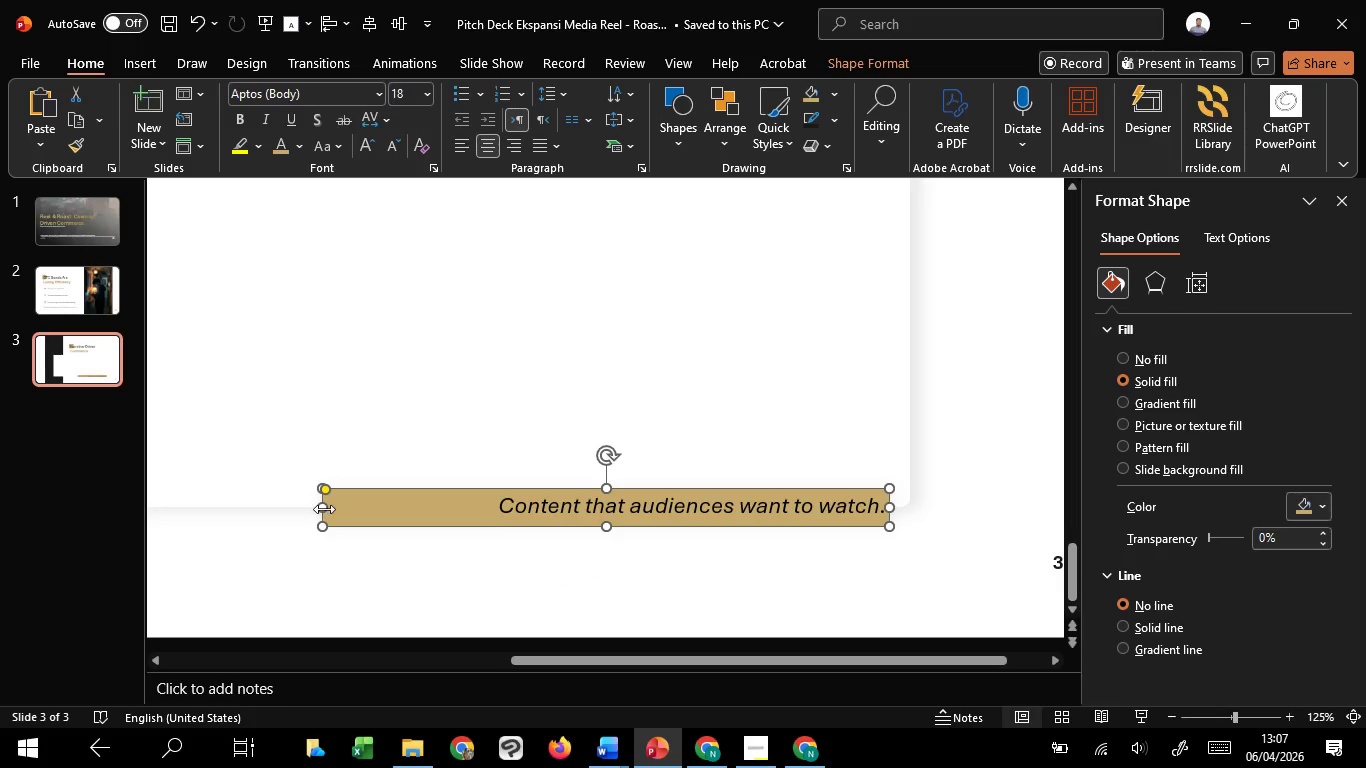 
left_click_drag(start_coordinate=[324, 509], to_coordinate=[494, 511])
 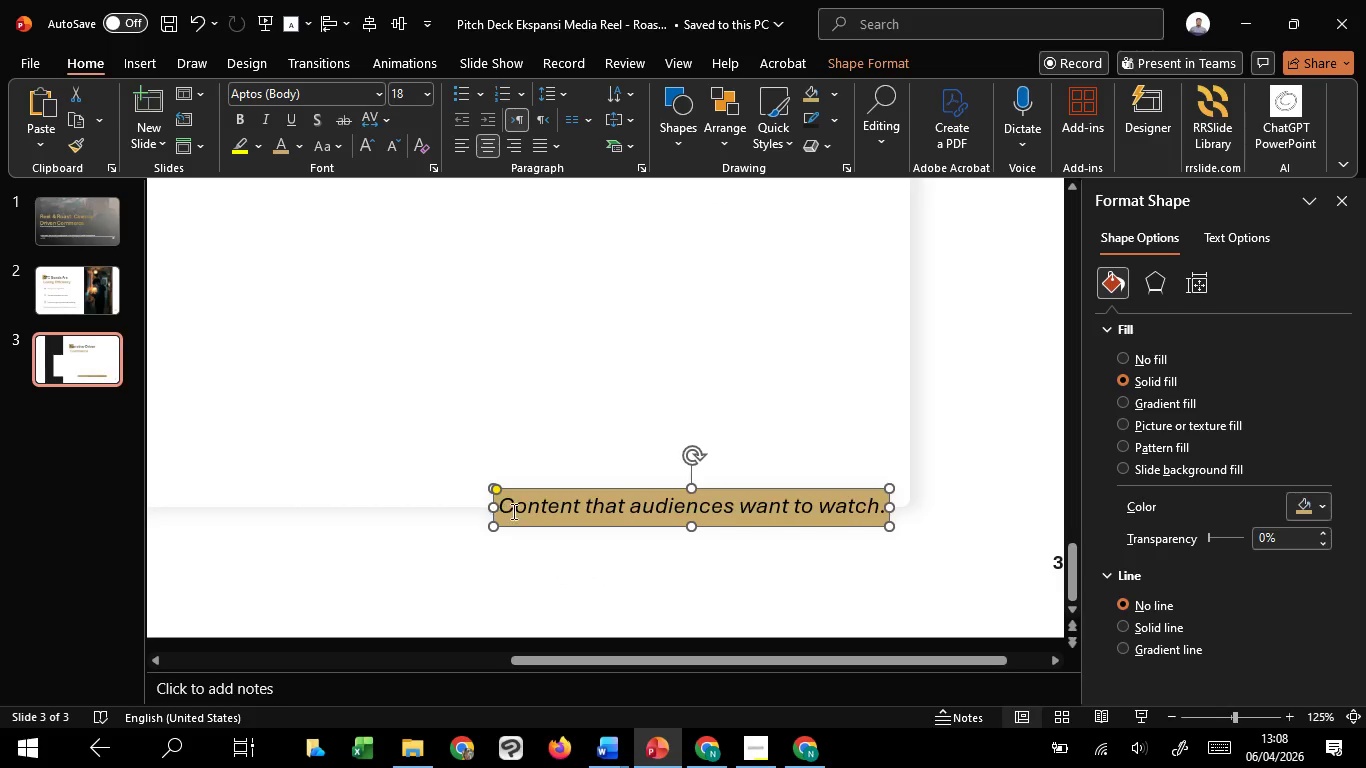 
hold_key(key=ShiftLeft, duration=1.24)
left_click([548, 502])
 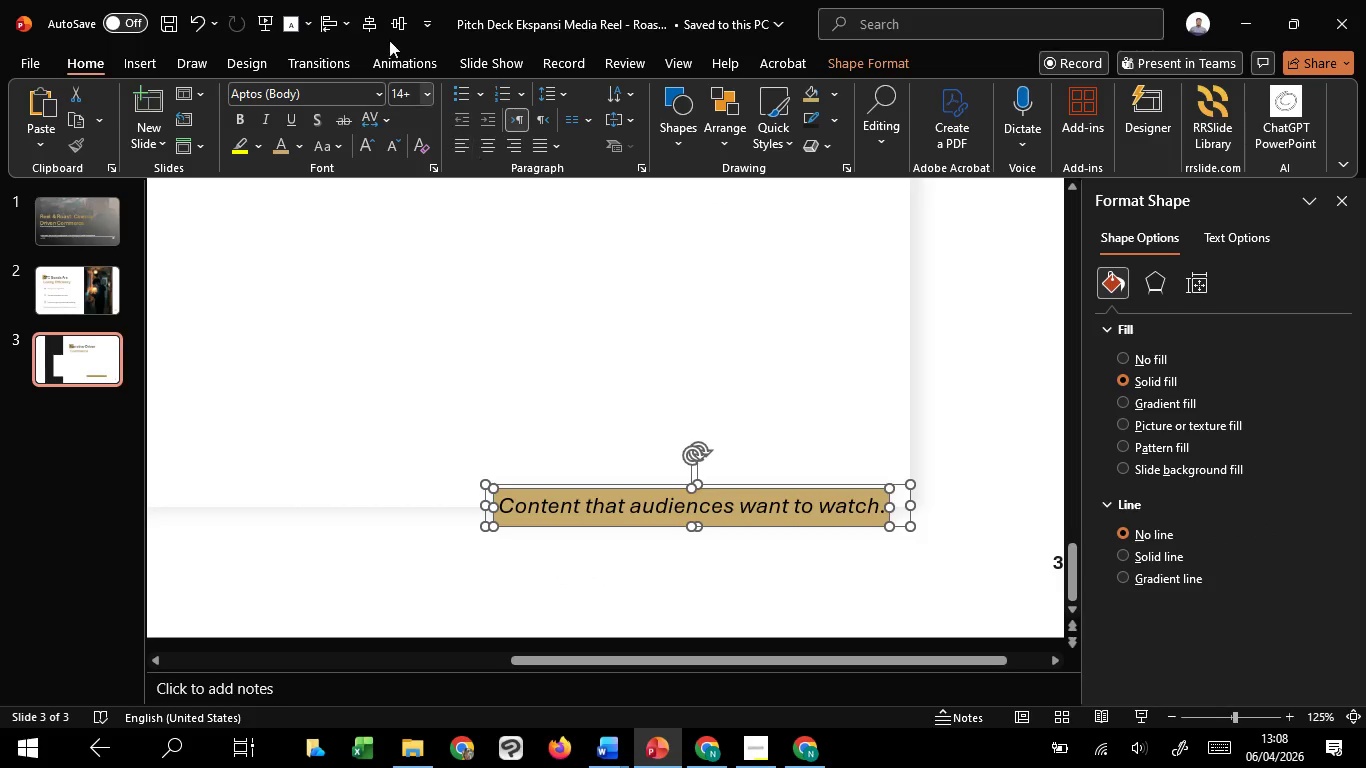 
left_click([370, 15])
 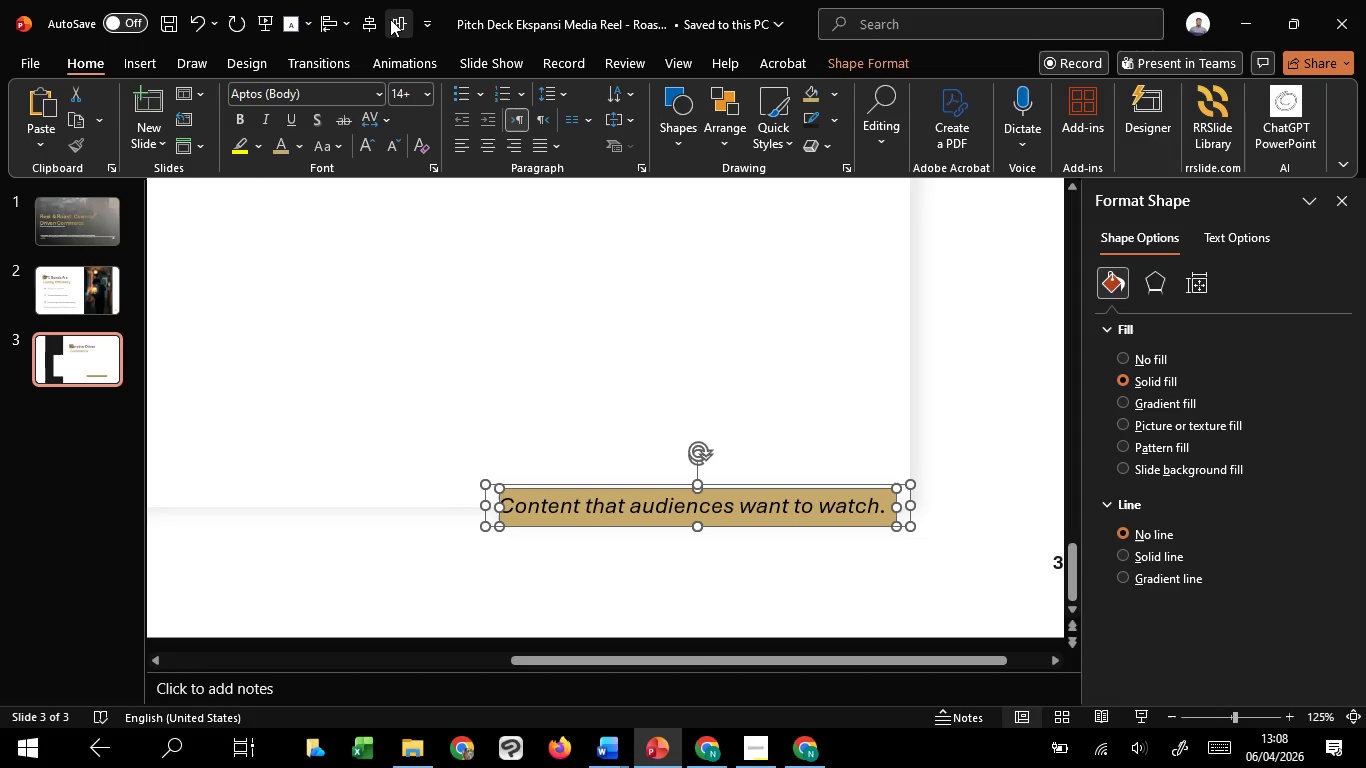 
left_click([390, 19])
 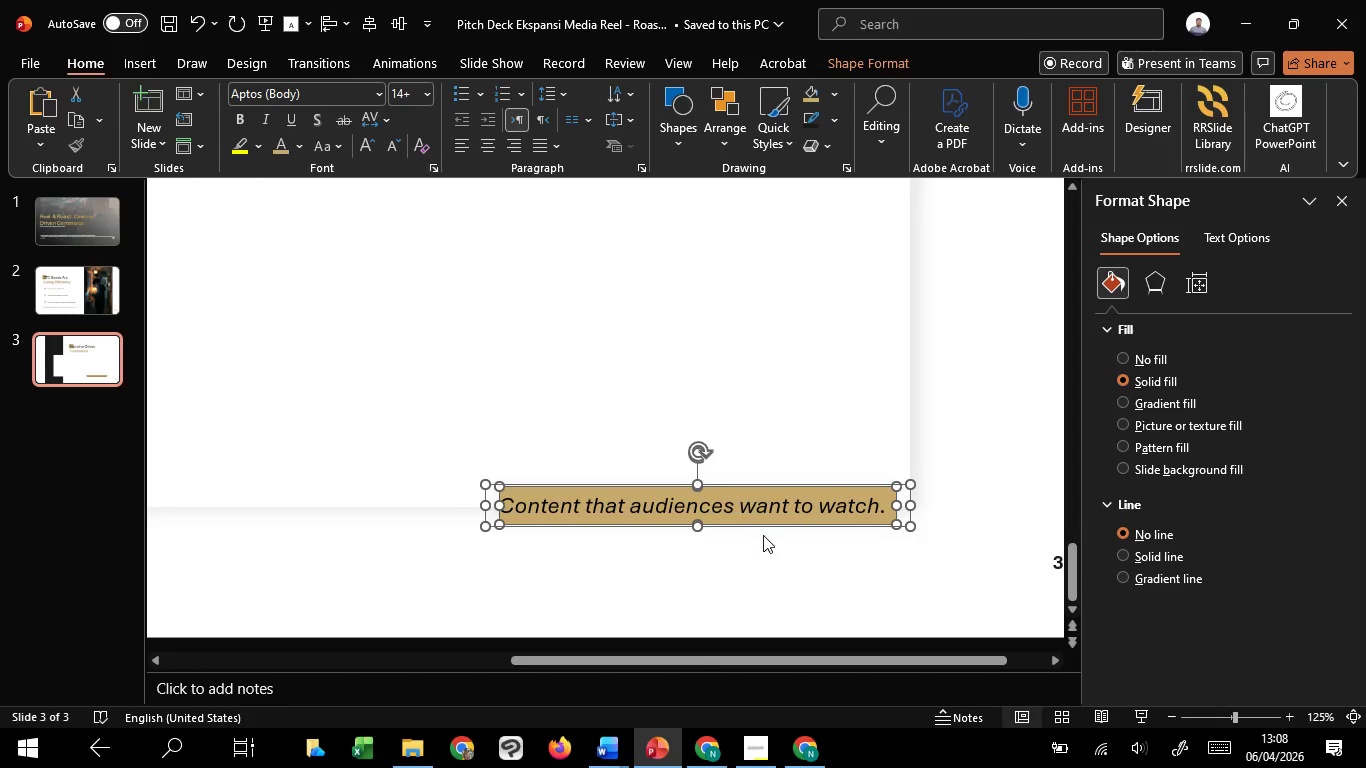 
left_click([765, 566])
 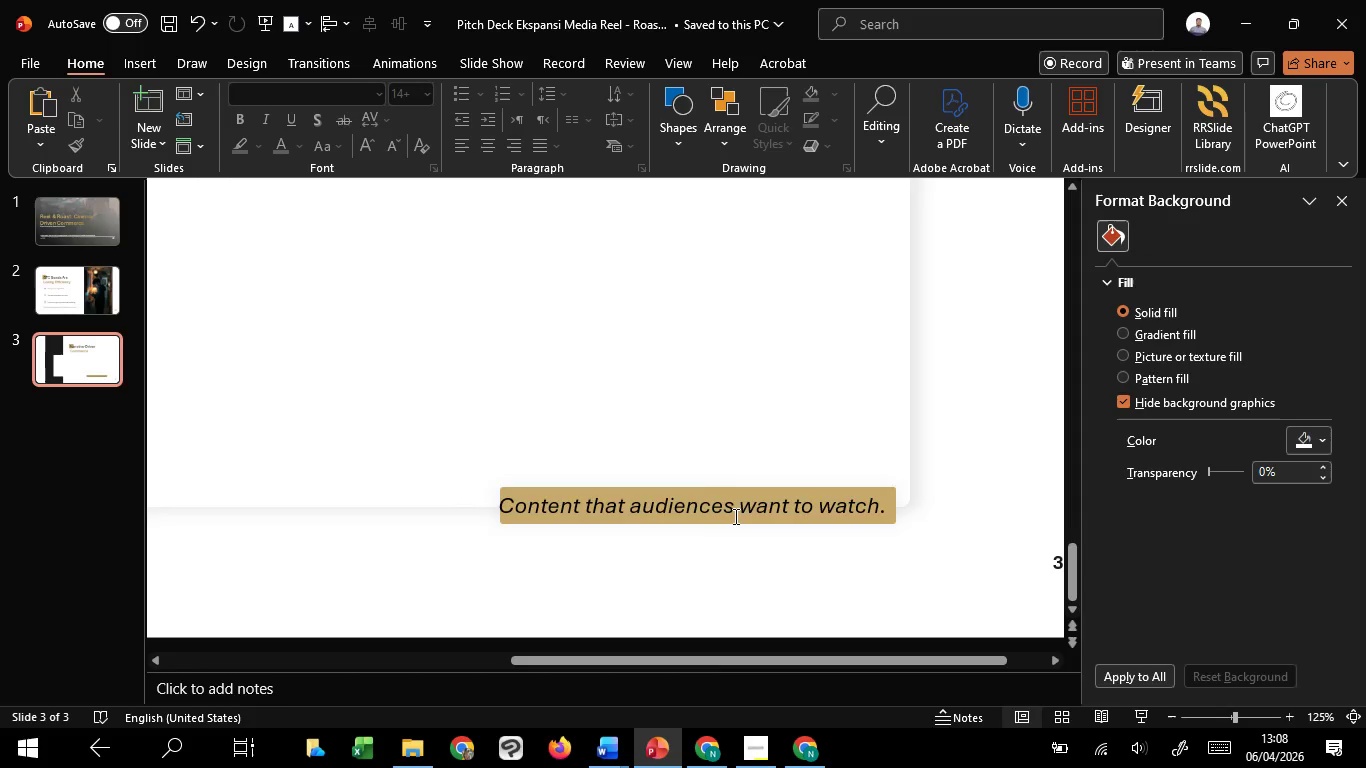 
left_click([734, 515])
 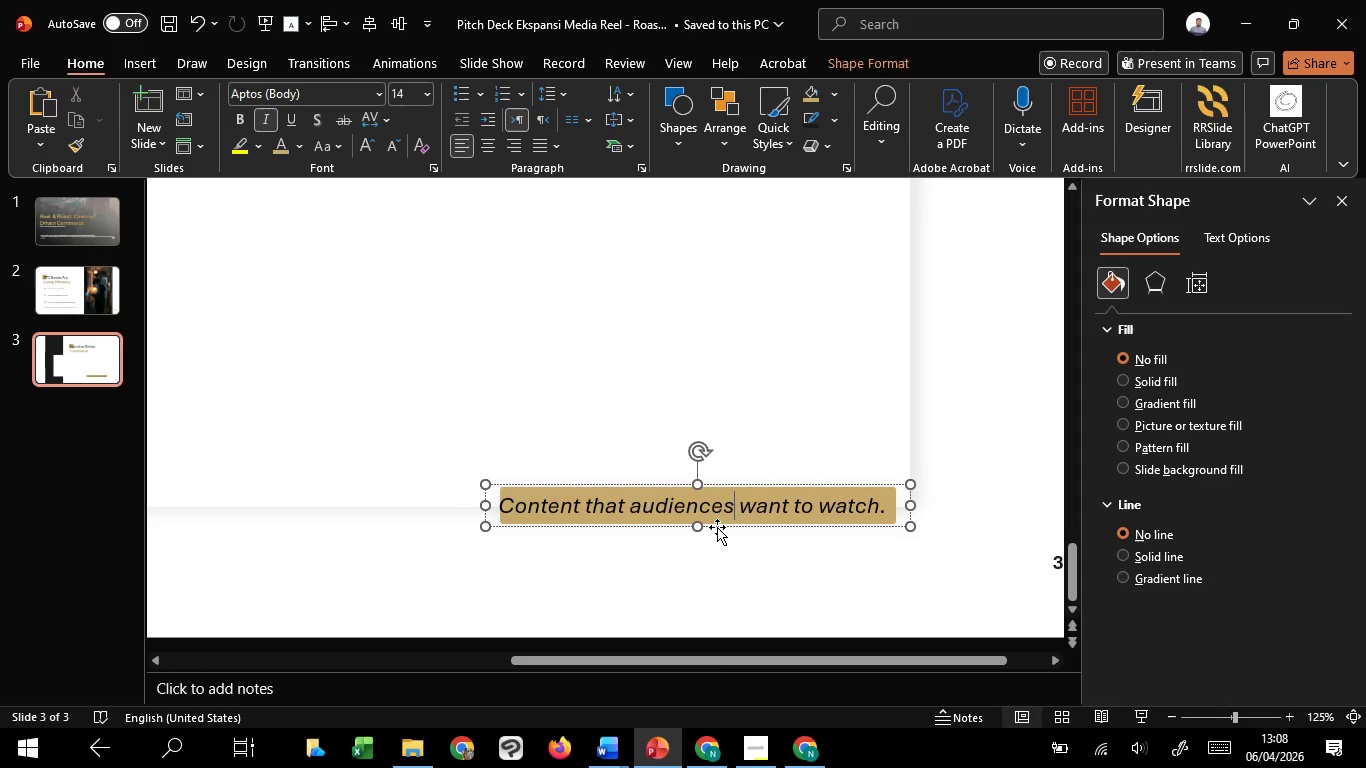 
key(Control+A)
 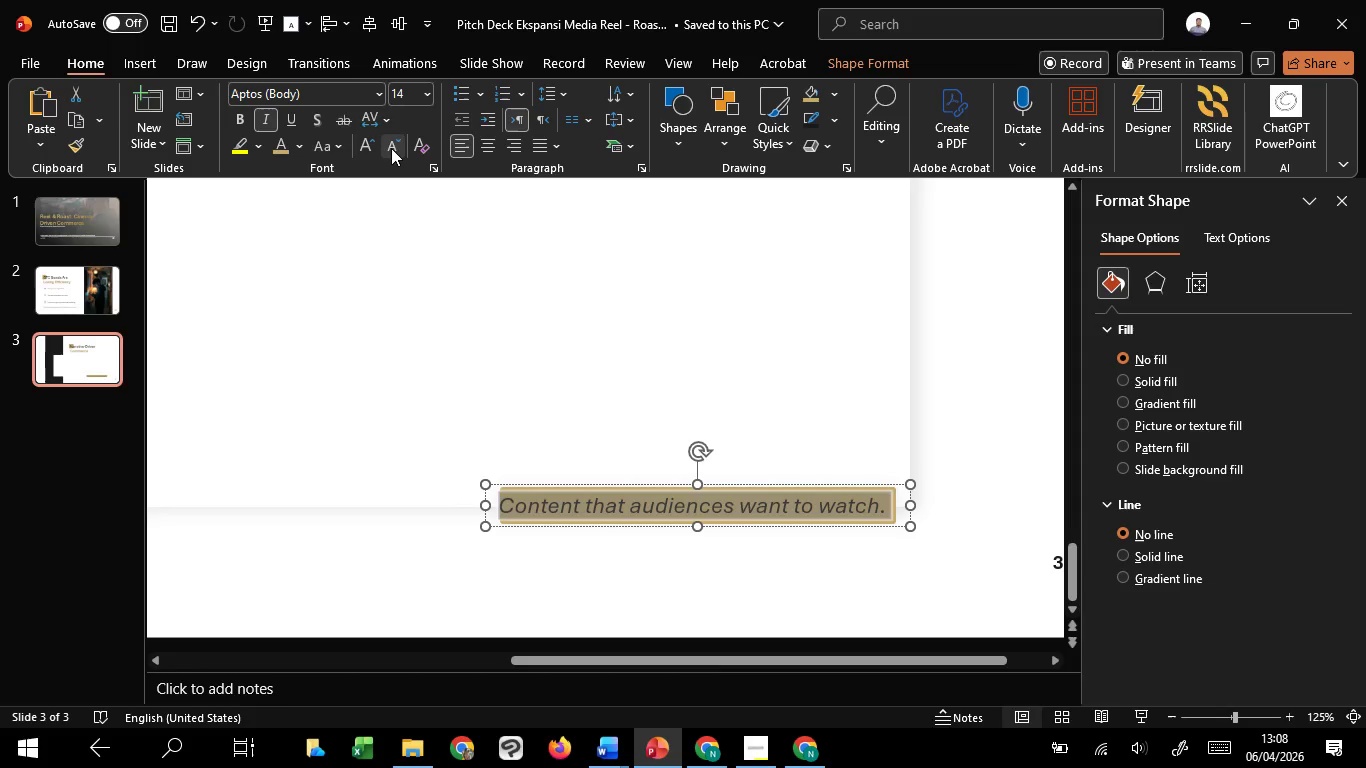 
double_click([391, 148])
 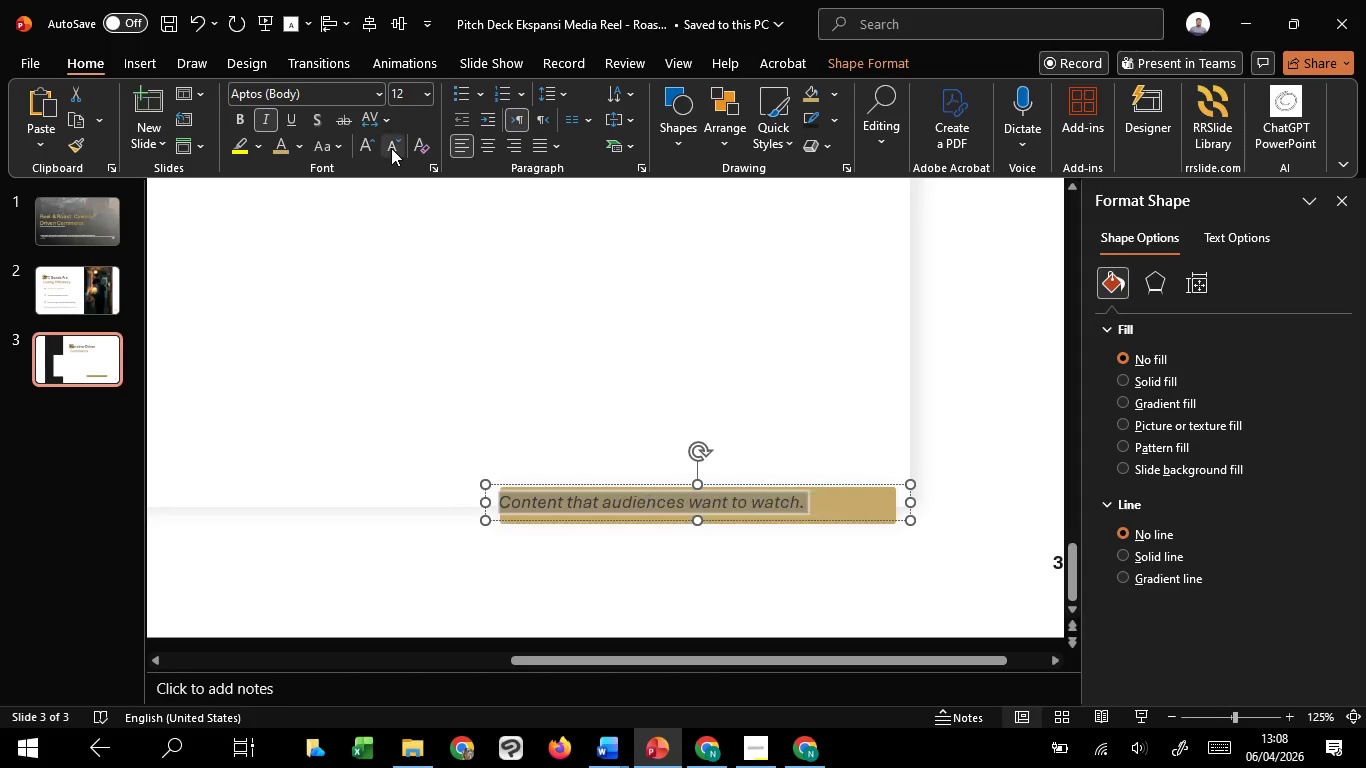 
triple_click([391, 148])
 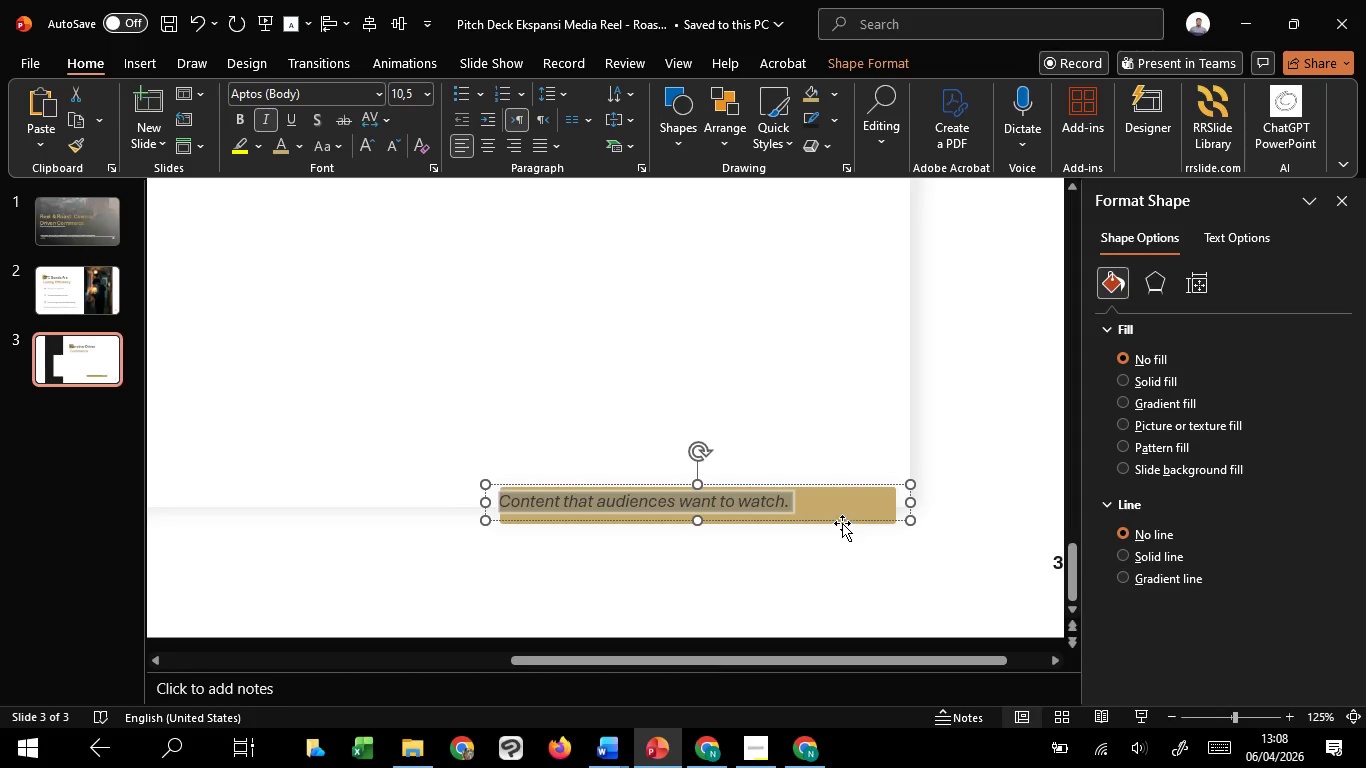 
left_click_drag(start_coordinate=[849, 521], to_coordinate=[880, 524])
 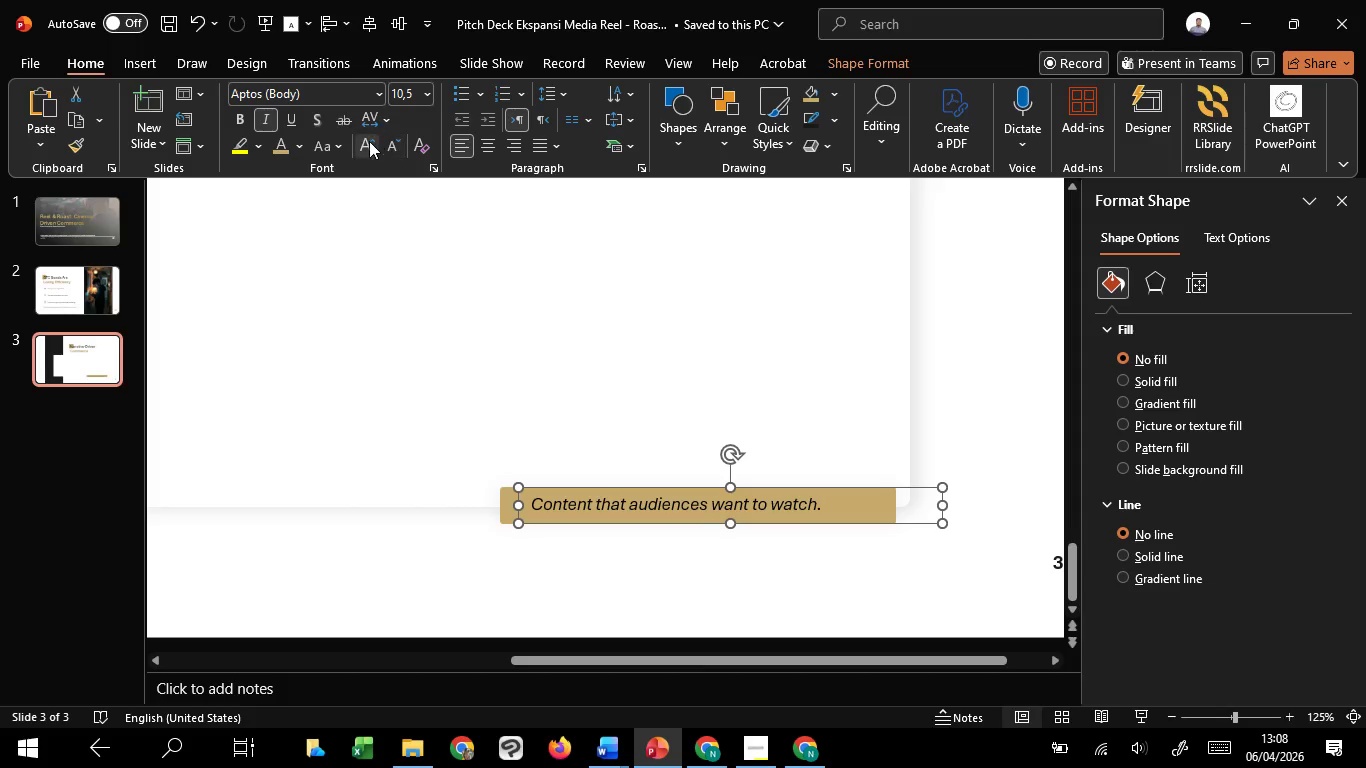 
left_click([369, 141])
 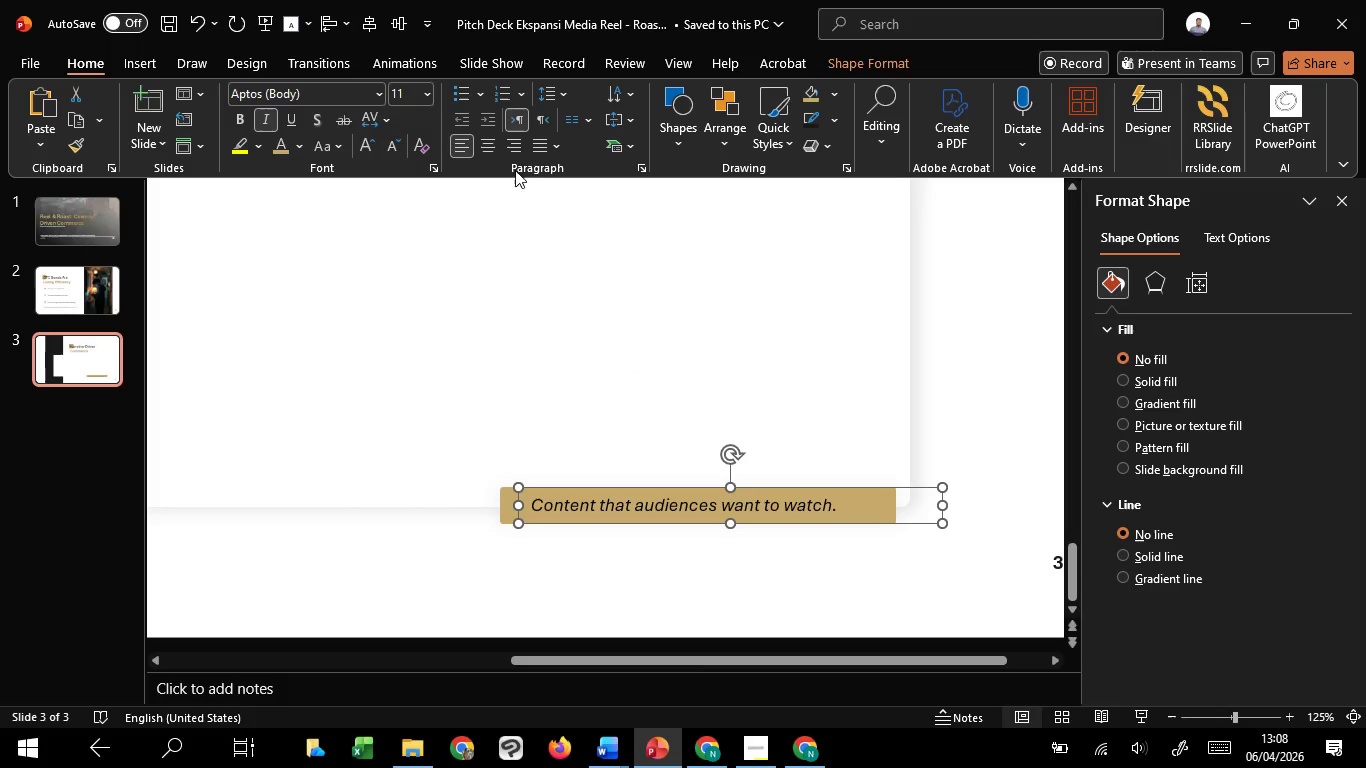 
left_click([494, 153])
 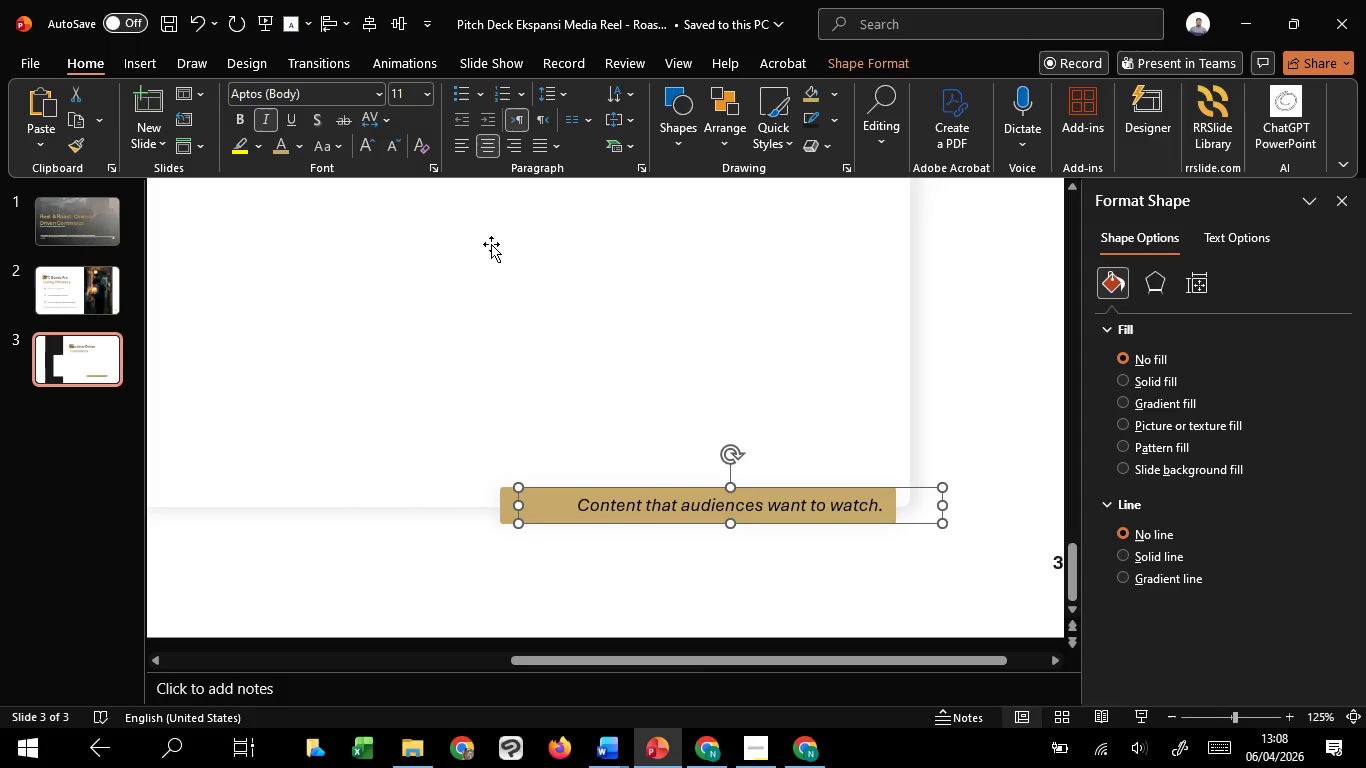 
hold_key(key=ShiftLeft, duration=1.5)
left_click([502, 505])
 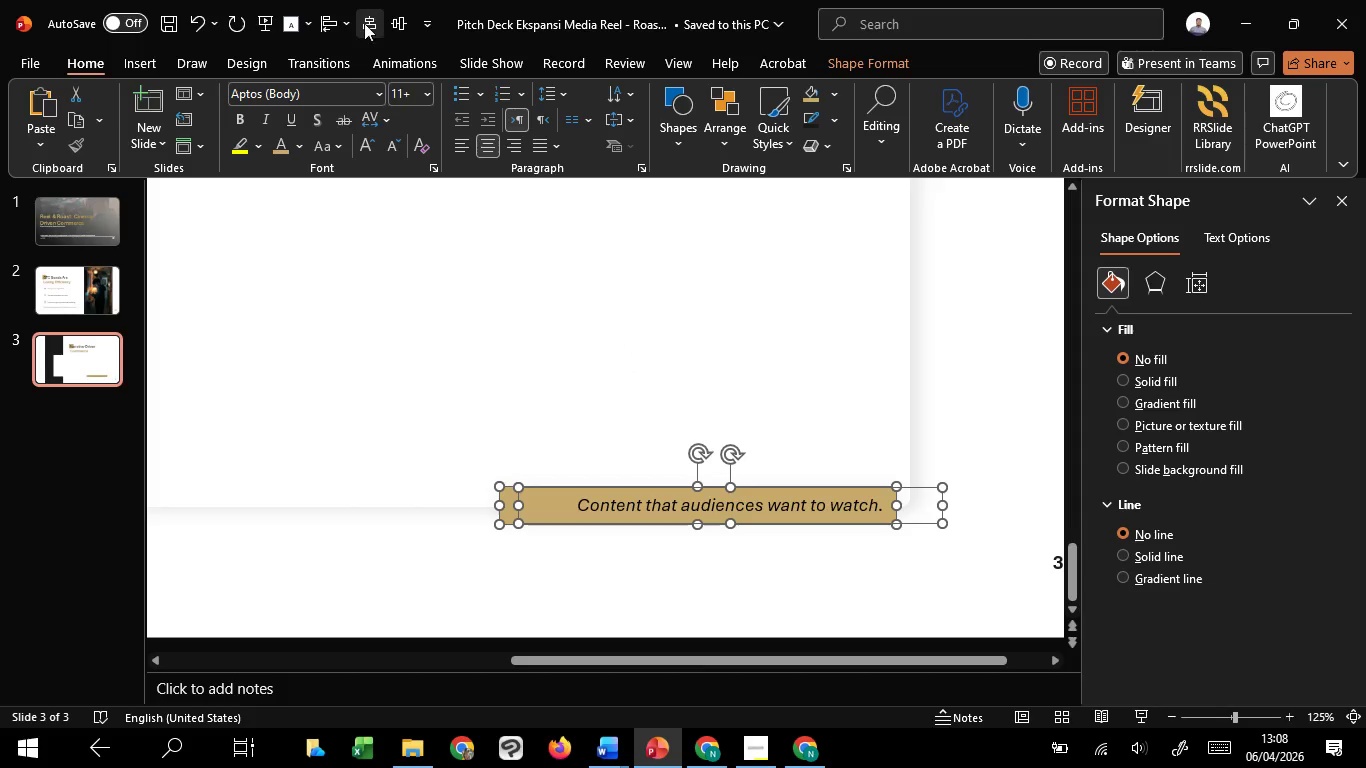 
left_click([364, 23])
 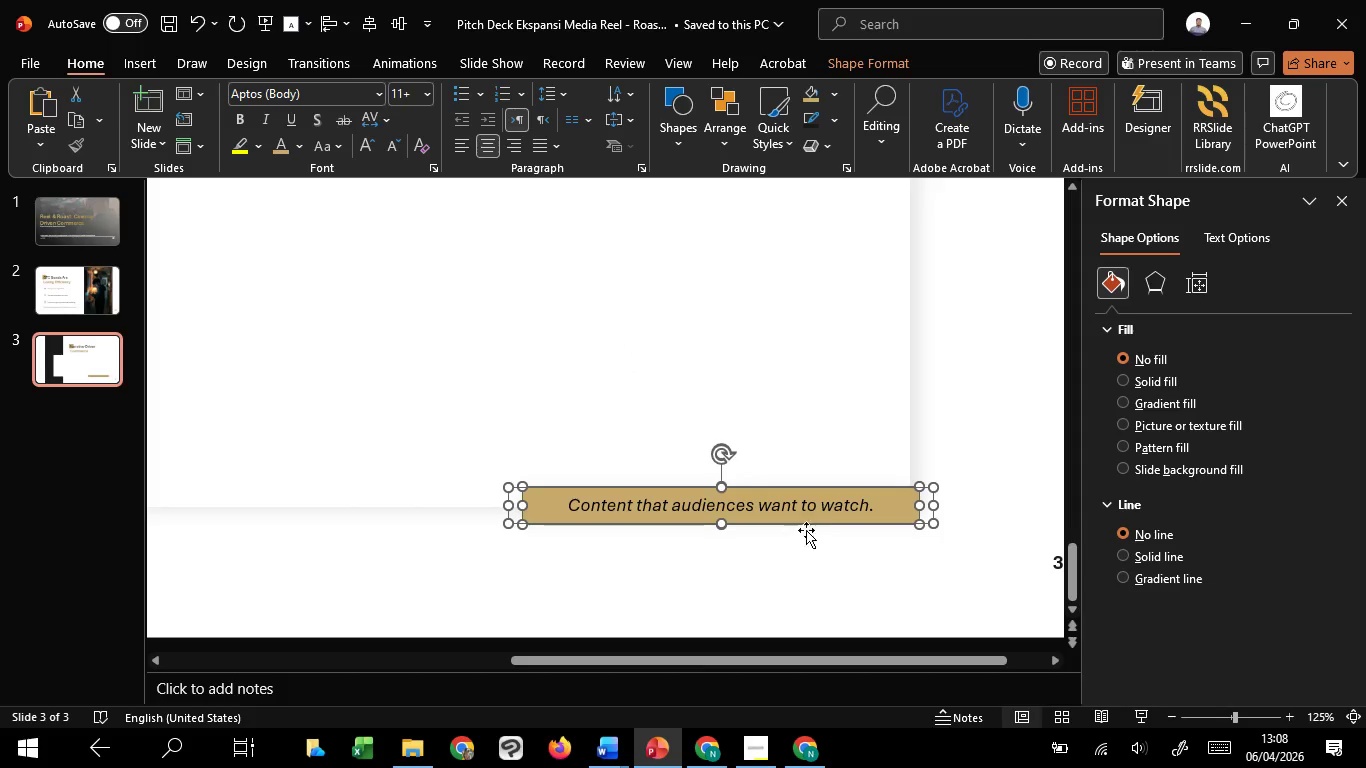 
left_click_drag(start_coordinate=[822, 523], to_coordinate=[804, 524])
 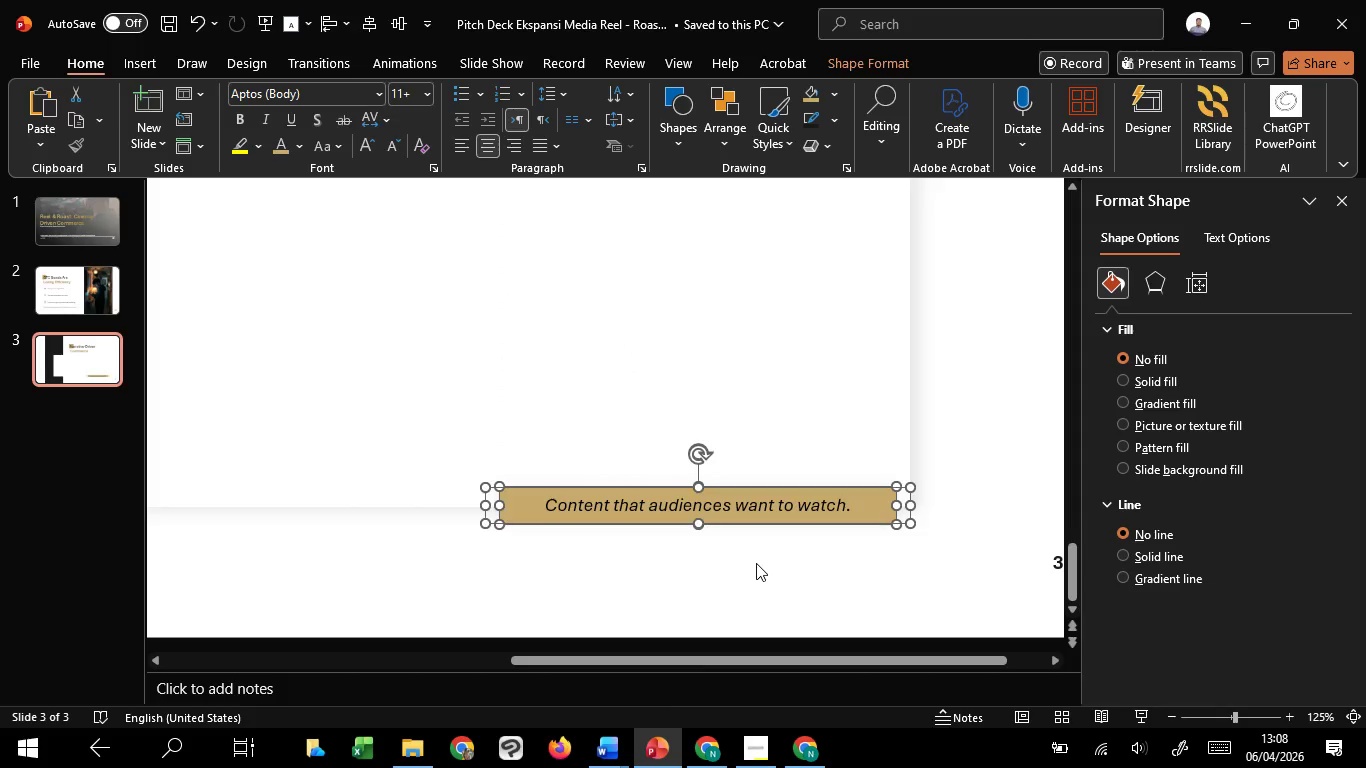 
hold_key(key=ShiftLeft, duration=1.51)
 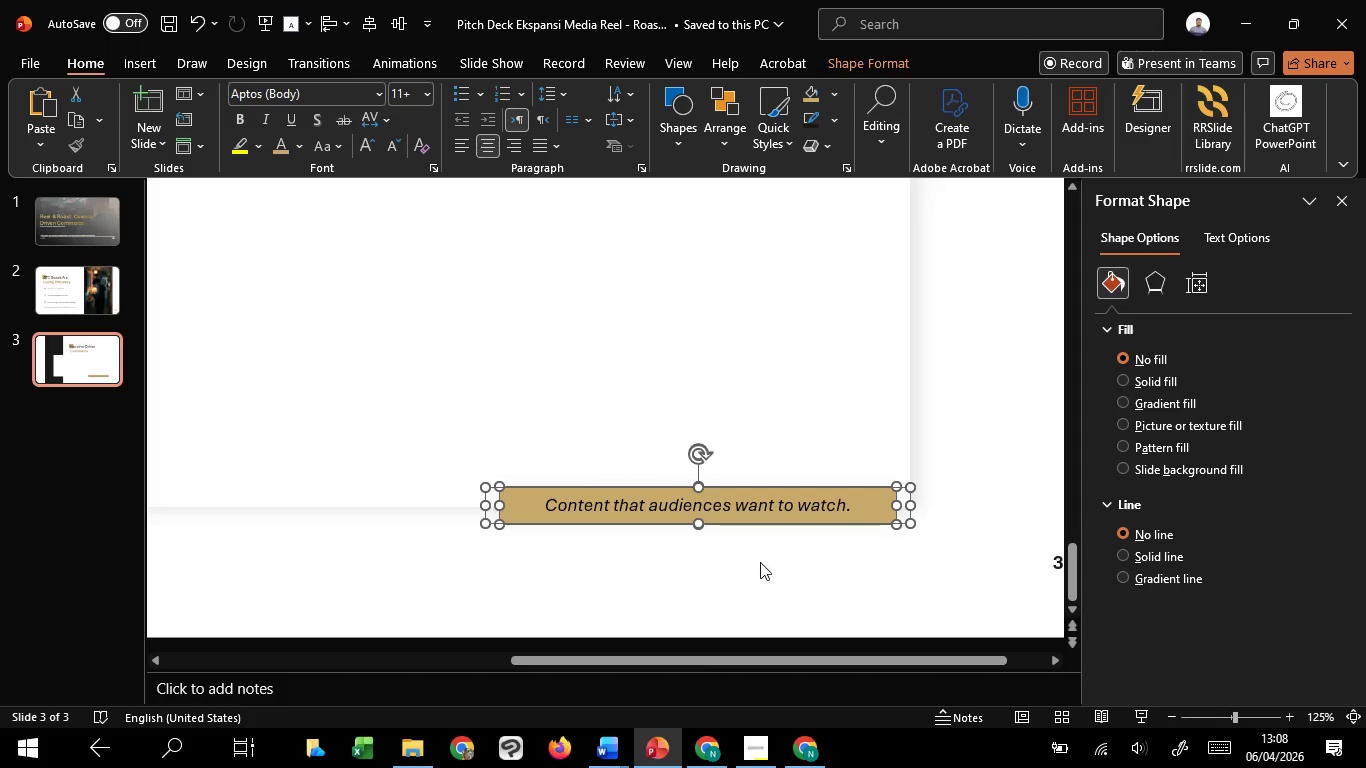 
hold_key(key=ShiftLeft, duration=0.48)
 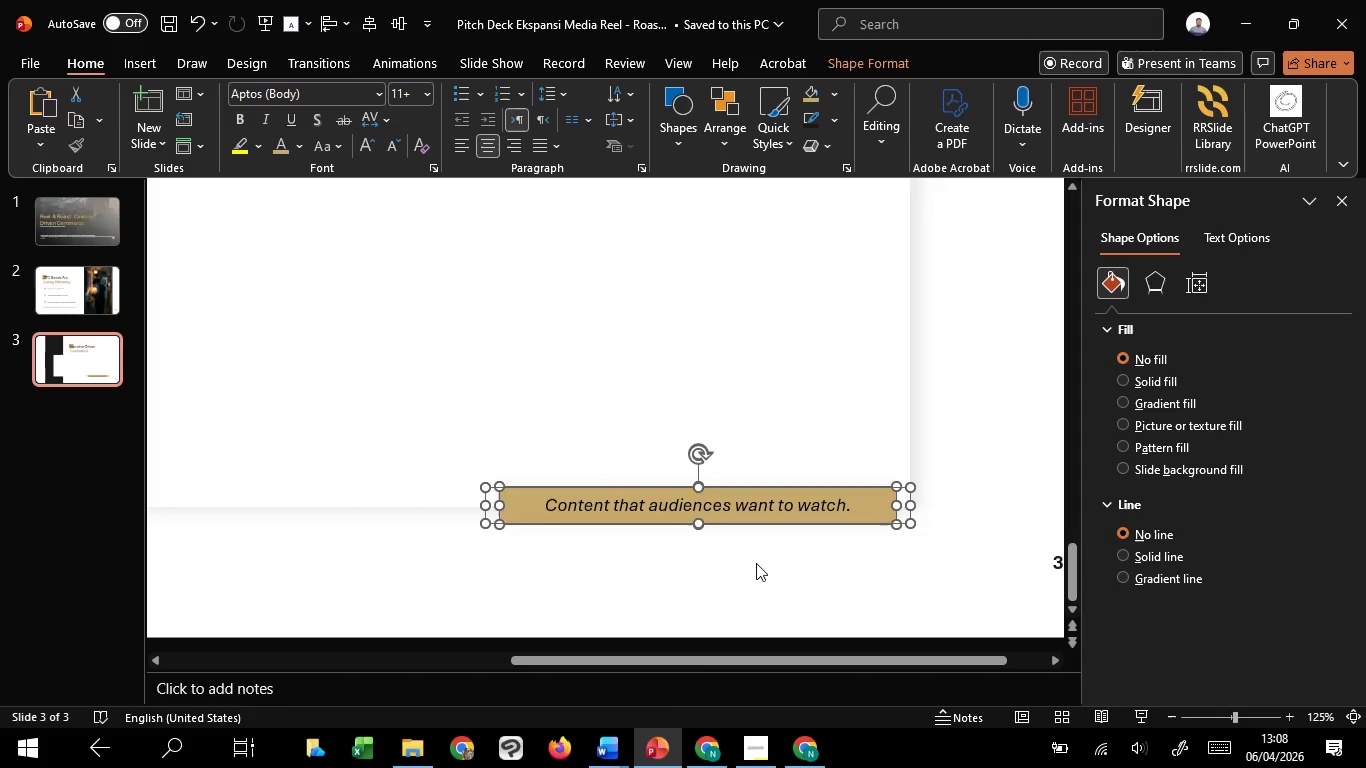 
left_click([756, 563])
 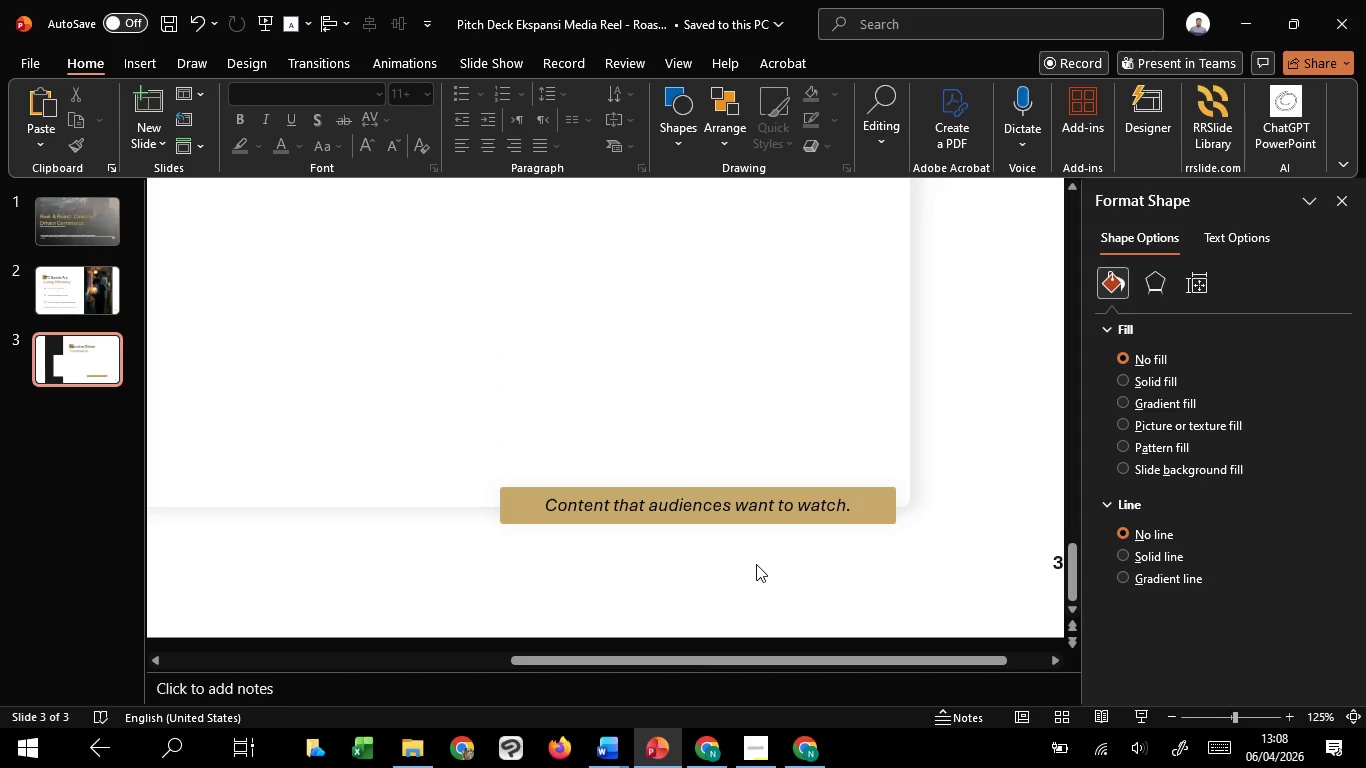 
hold_key(key=ControlLeft, duration=1.11)
scroll: coordinate [756, 564], scroll_direction: down, amount: 2.0
 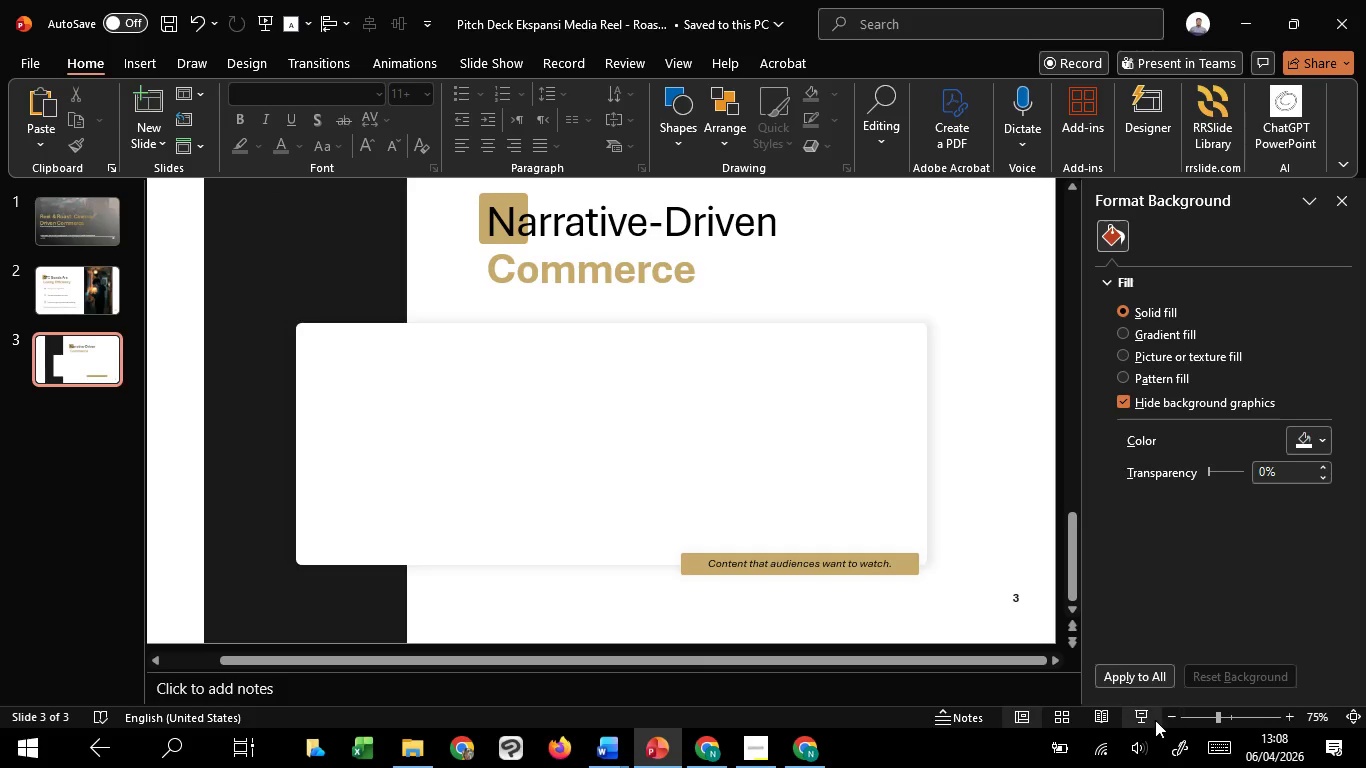 
left_click([1155, 720])
 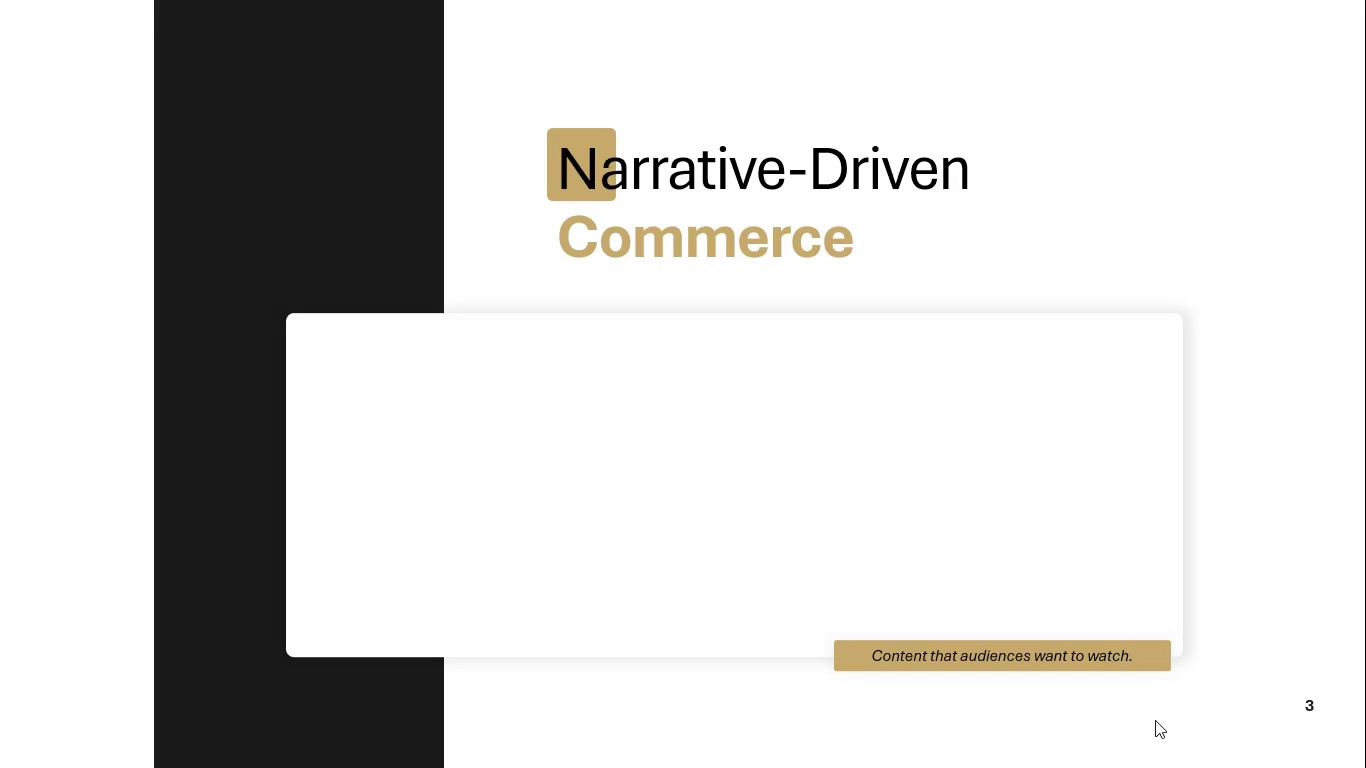 
wait(8.91)
 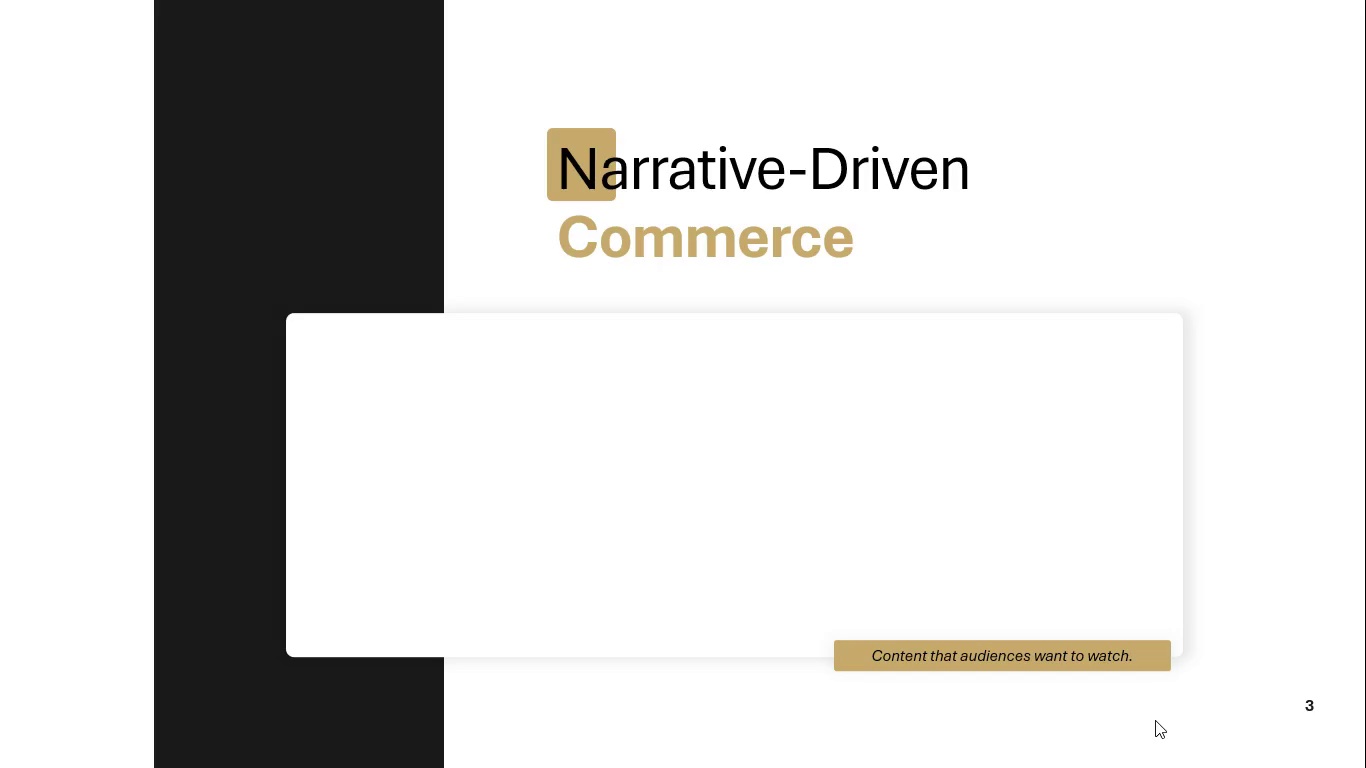 
key(Escape)
 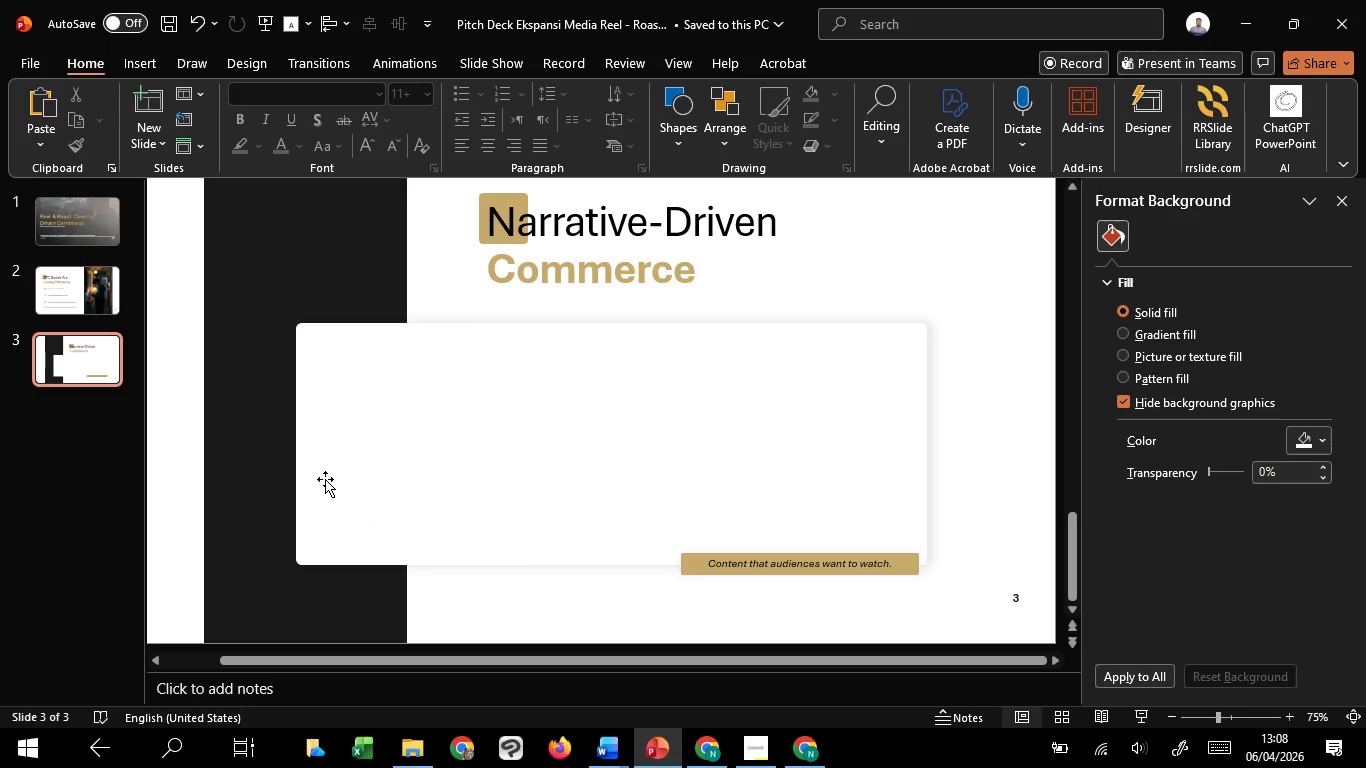 
hold_key(key=ControlLeft, duration=1.19)
scroll: coordinate [330, 475], scroll_direction: down, amount: 3.0
 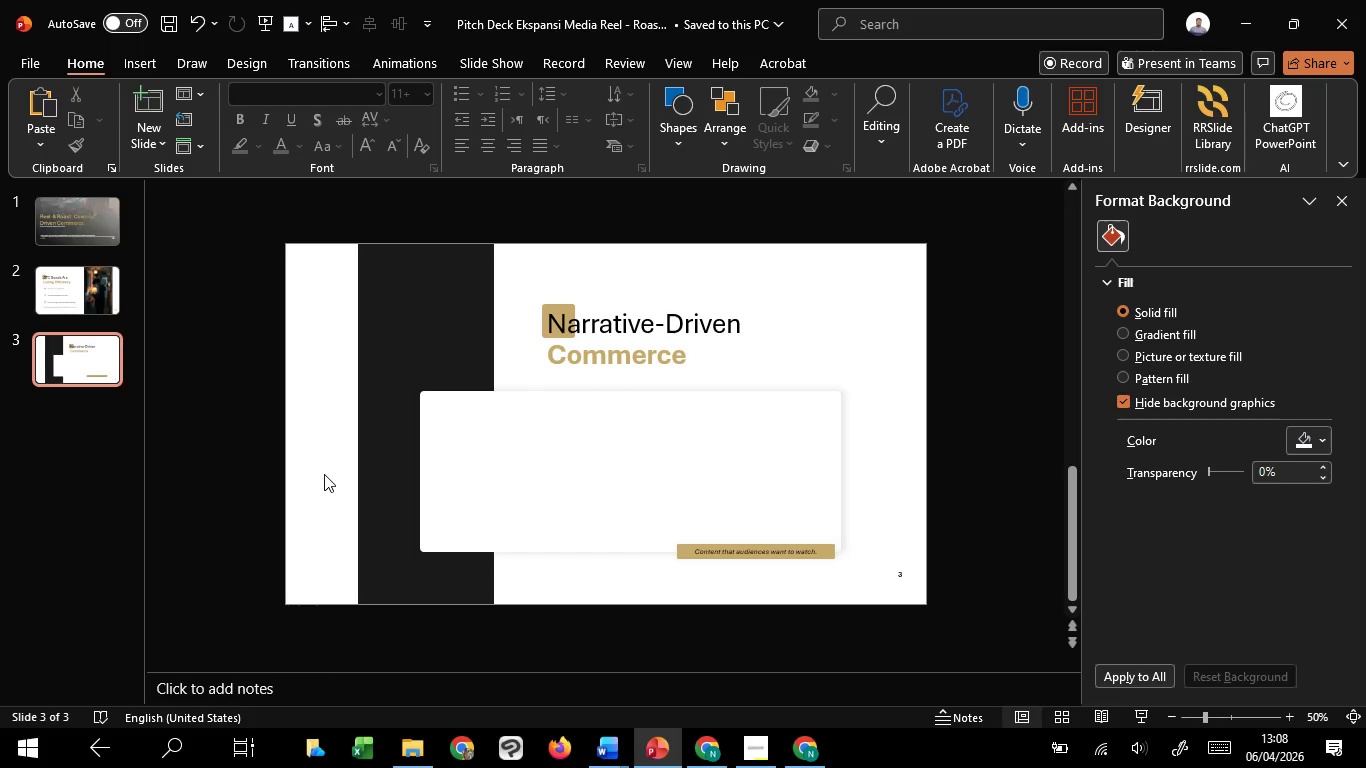 
scroll: coordinate [324, 474], scroll_direction: up, amount: 1.0
 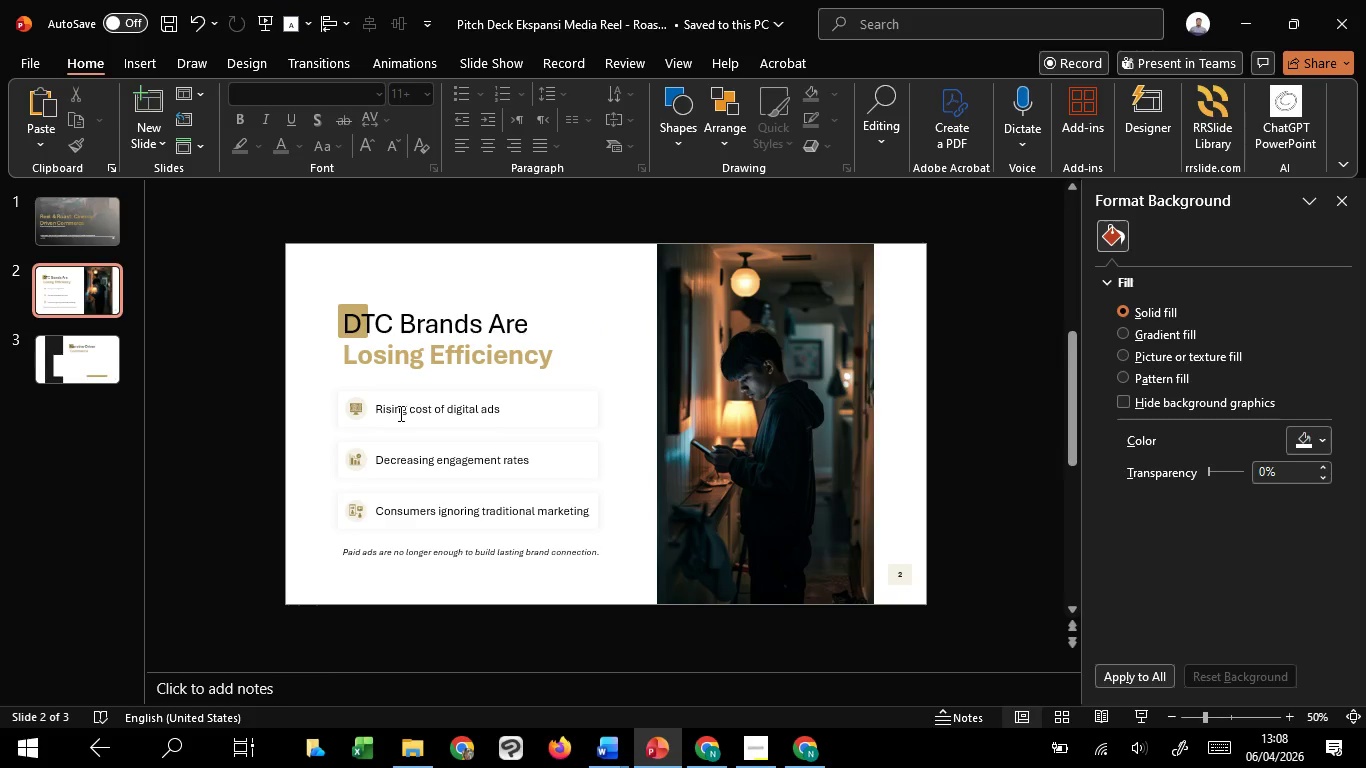 
left_click([401, 410])
 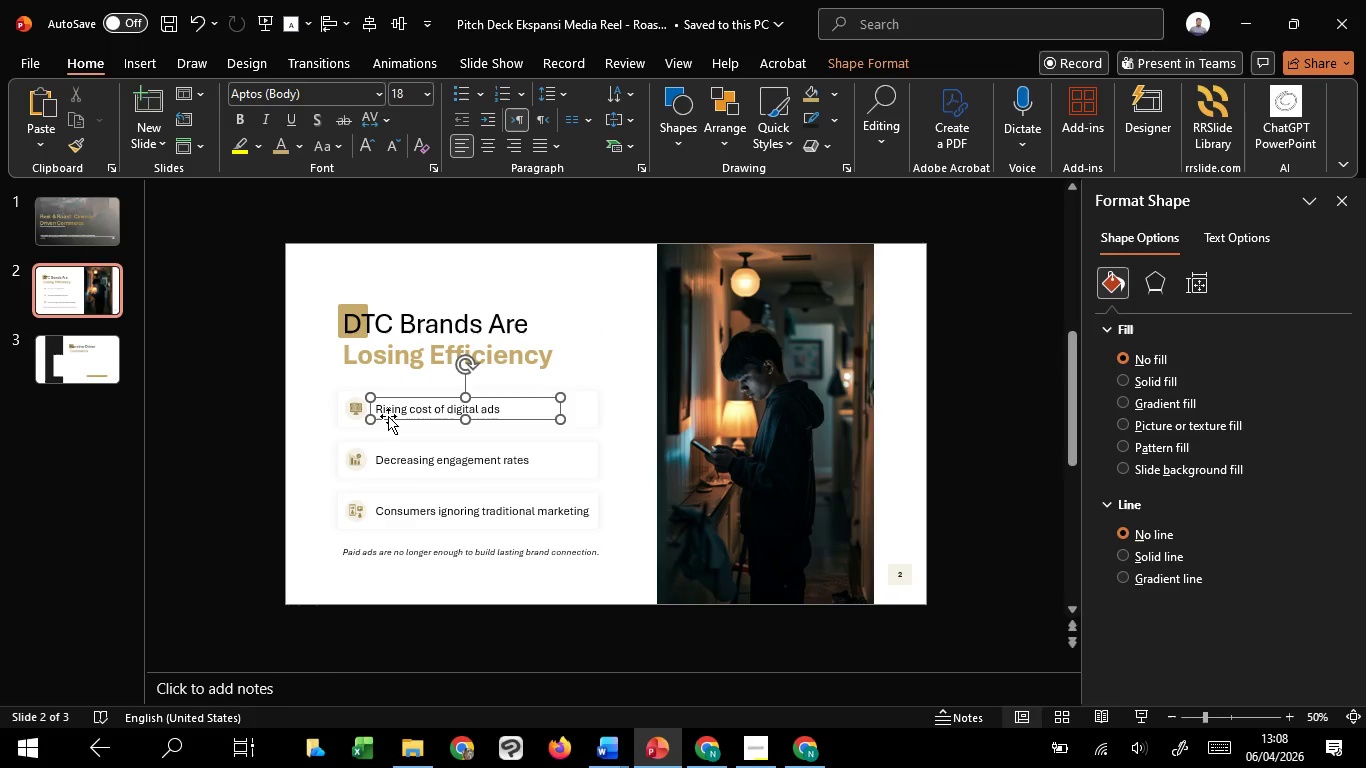 
hold_key(key=ControlLeft, duration=1.38)
scroll: coordinate [384, 418], scroll_direction: up, amount: 2.0
 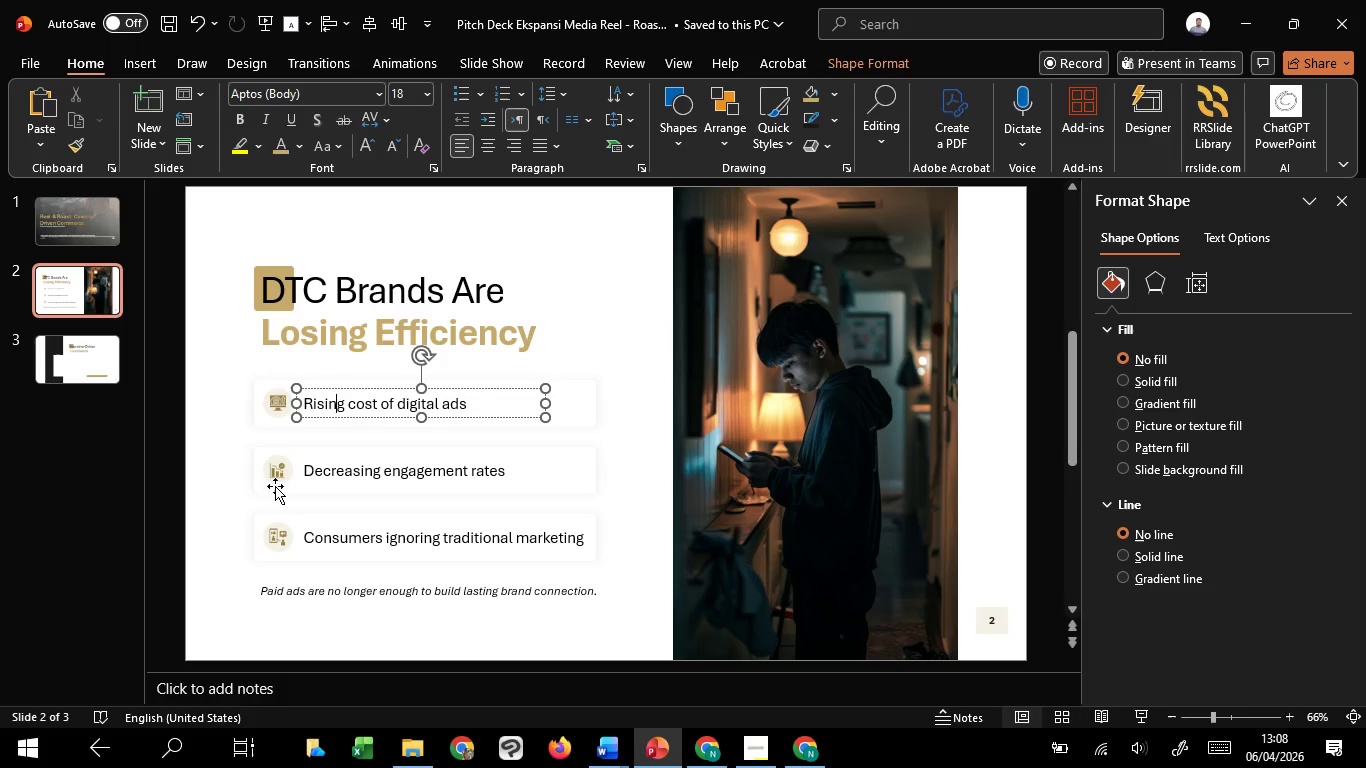 
hold_key(key=ShiftLeft, duration=0.48)
left_click([279, 483])
 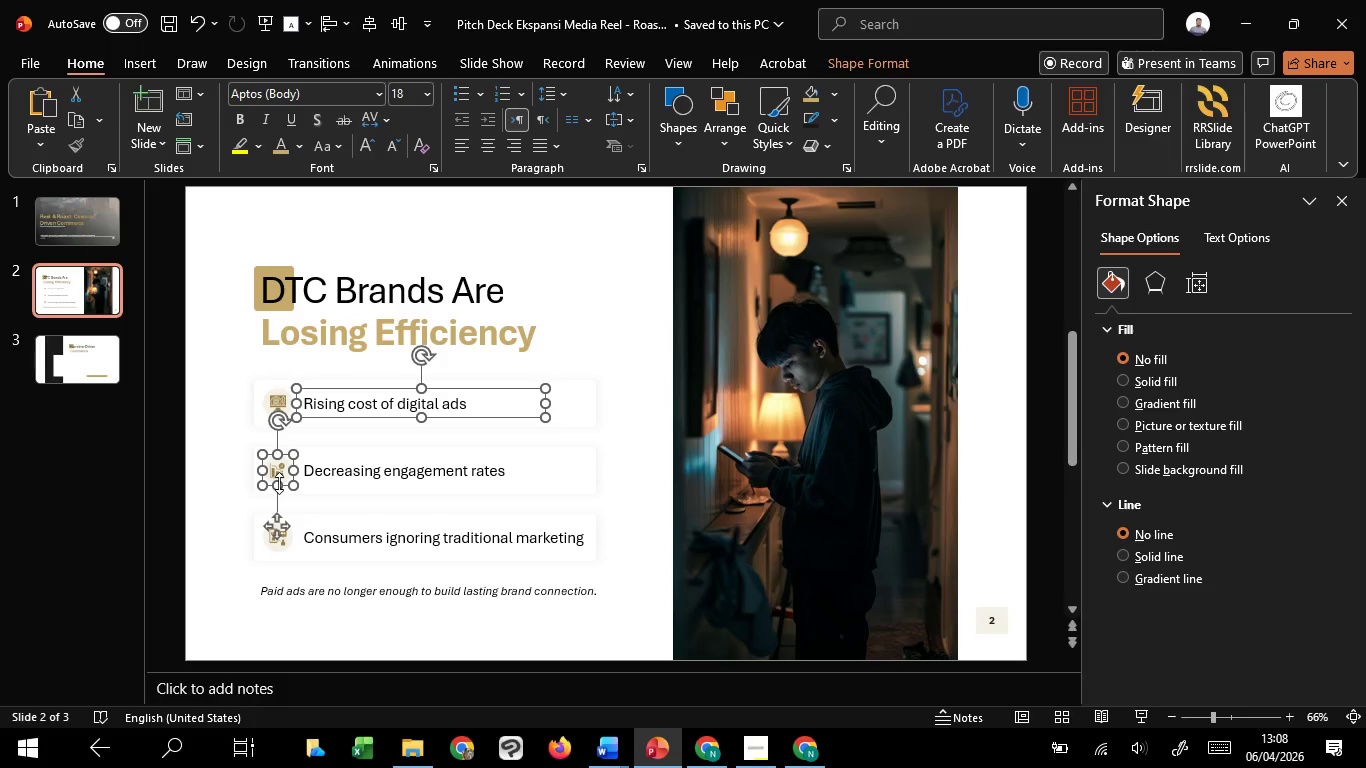 
hold_key(key=ControlLeft, duration=0.67)
 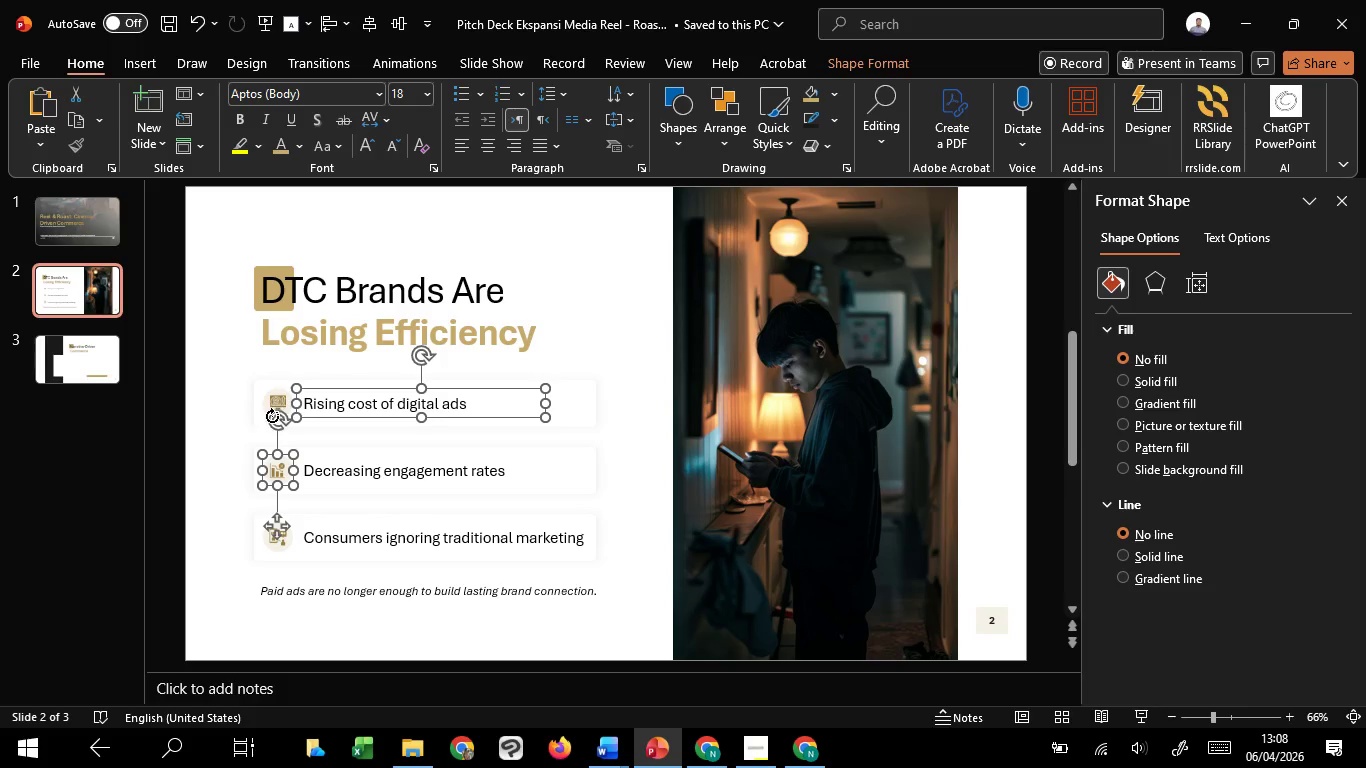 
hold_key(key=ShiftLeft, duration=1.51)
left_click([267, 402])
 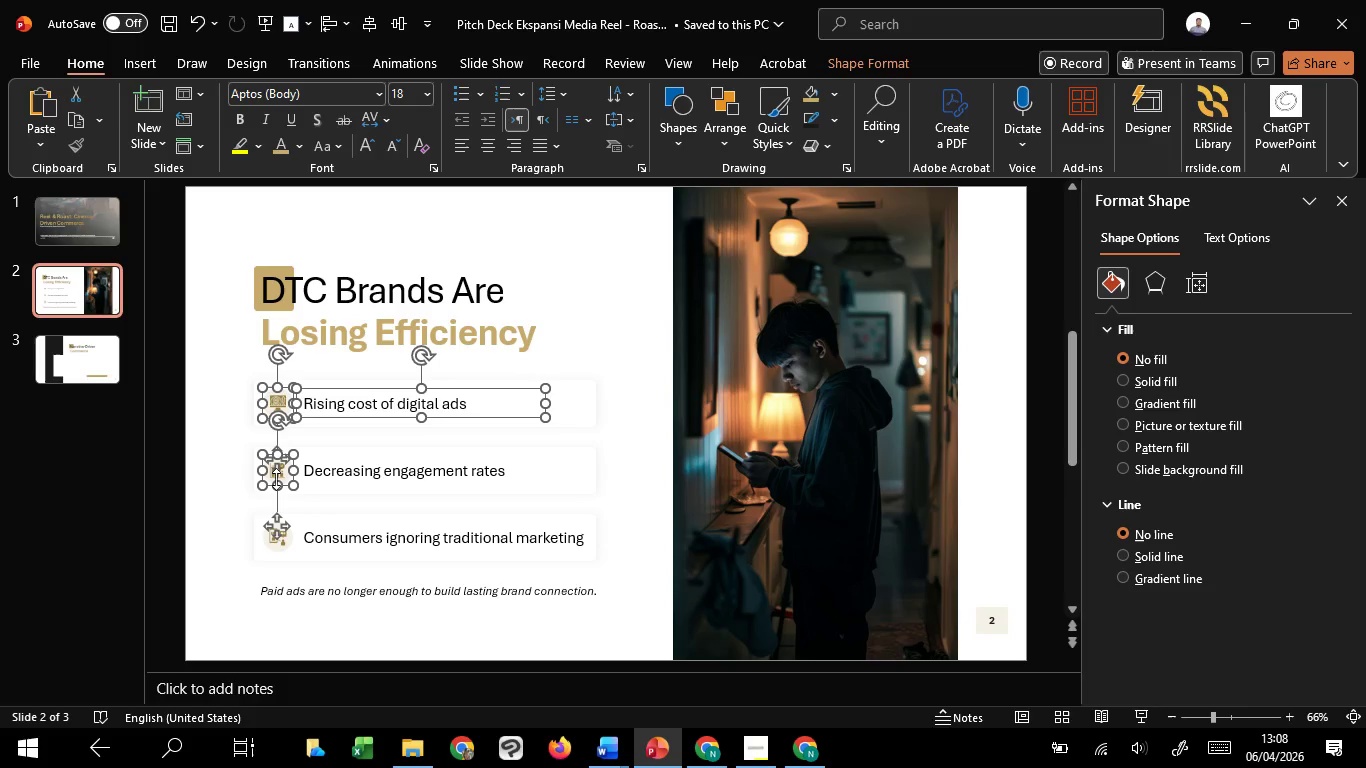 
hold_key(key=ShiftLeft, duration=1.36)
left_click([269, 485])
 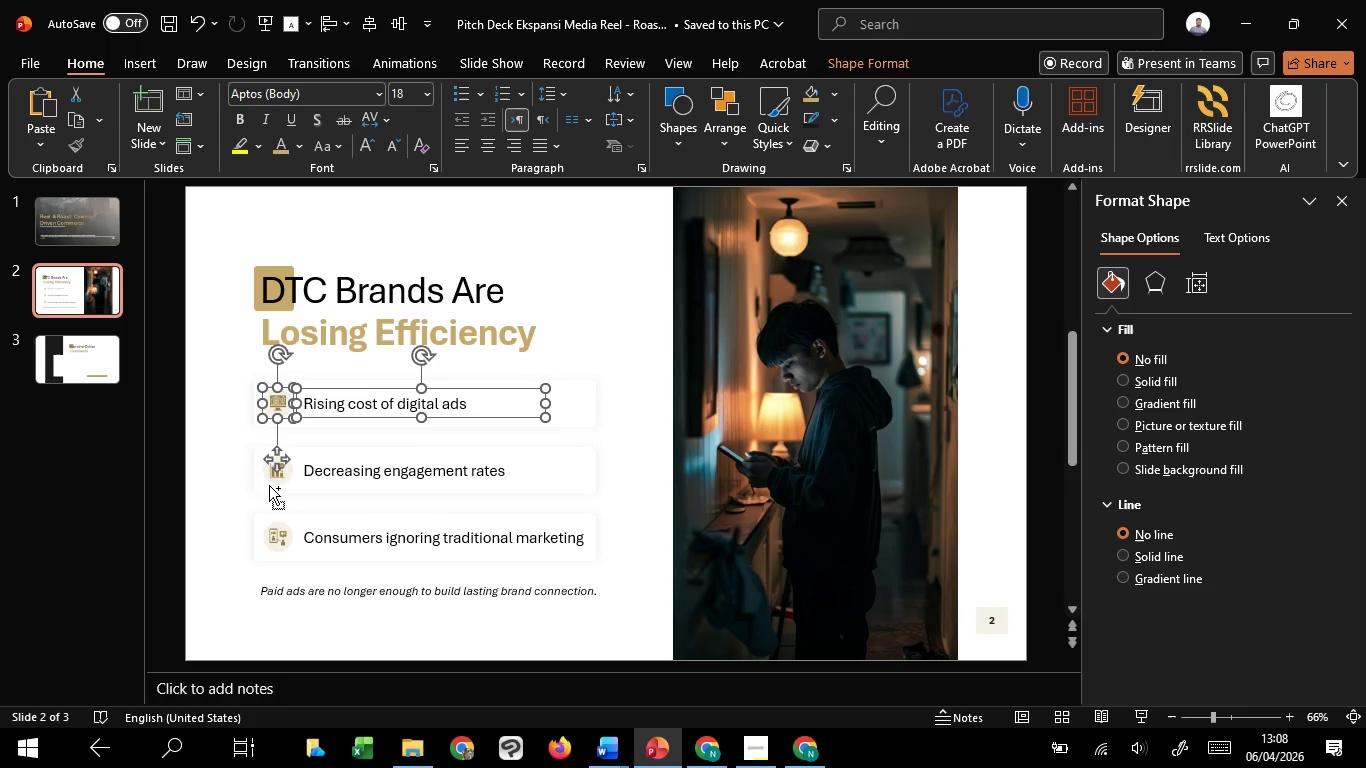 
key(Control+C)
 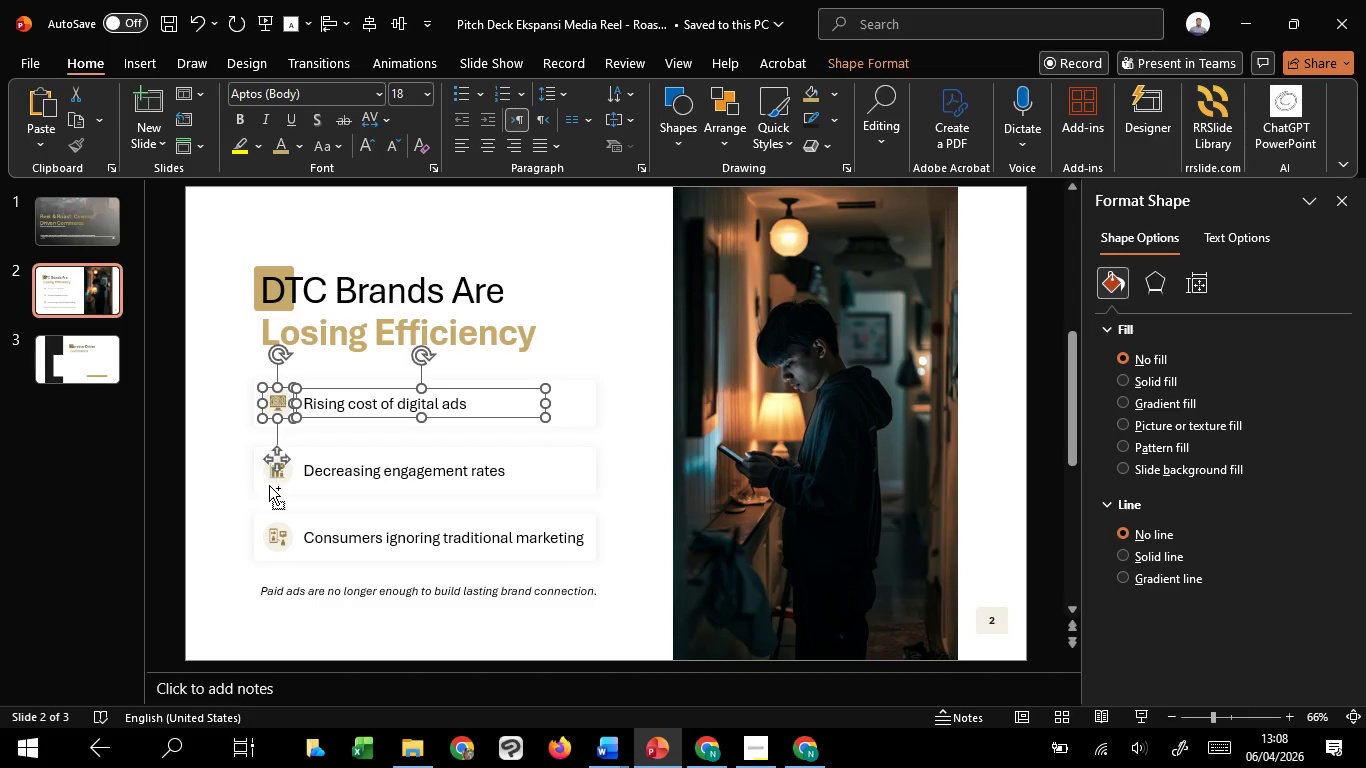 
key(Control+C)
 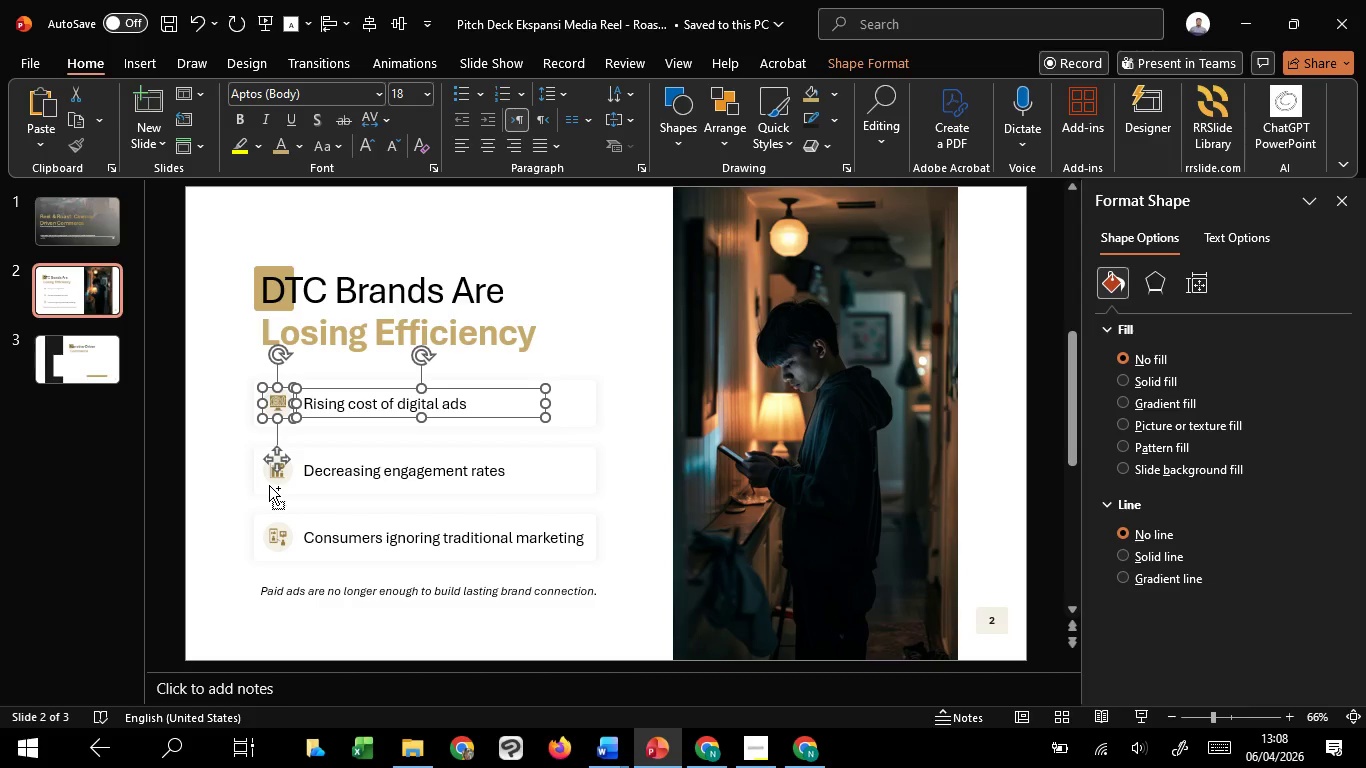 
key(Control+C)
 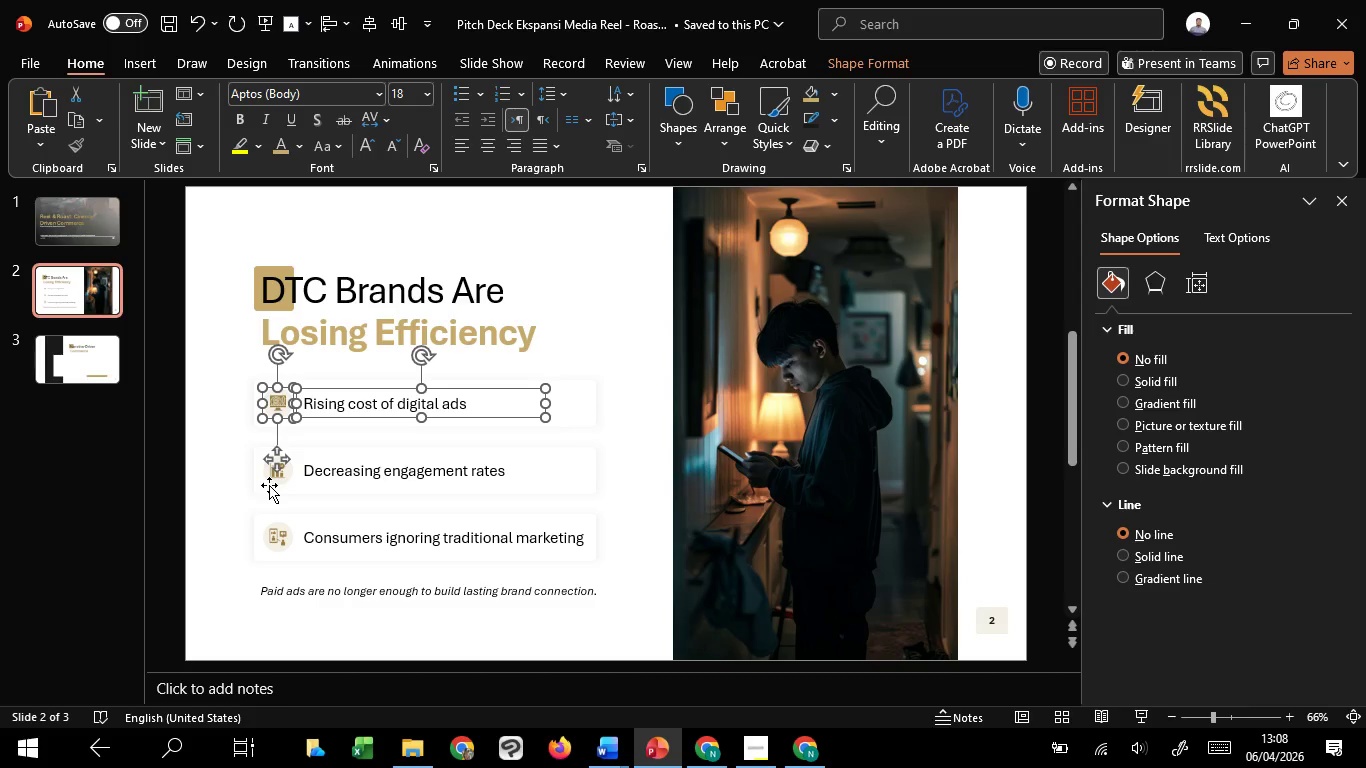 
scroll: coordinate [269, 485], scroll_direction: down, amount: 1.0
 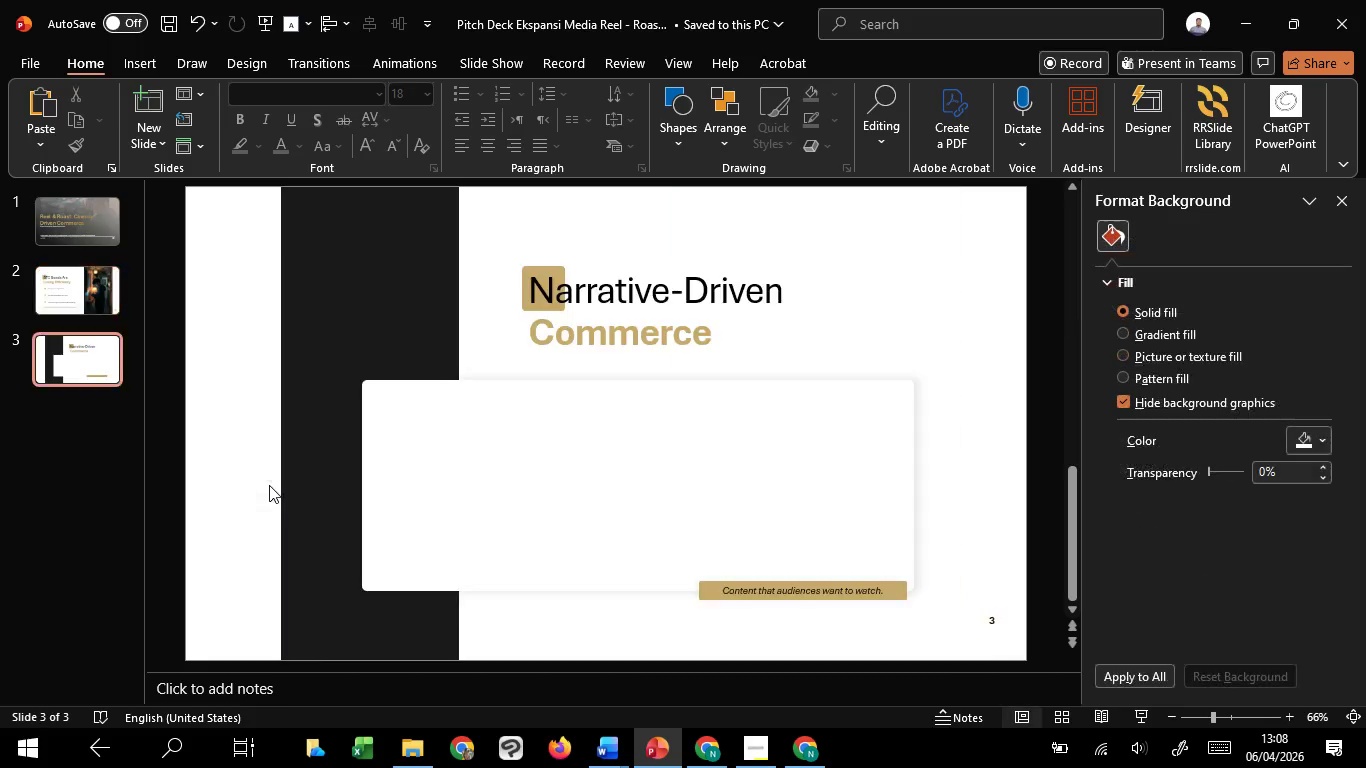 
key(Control+V)
 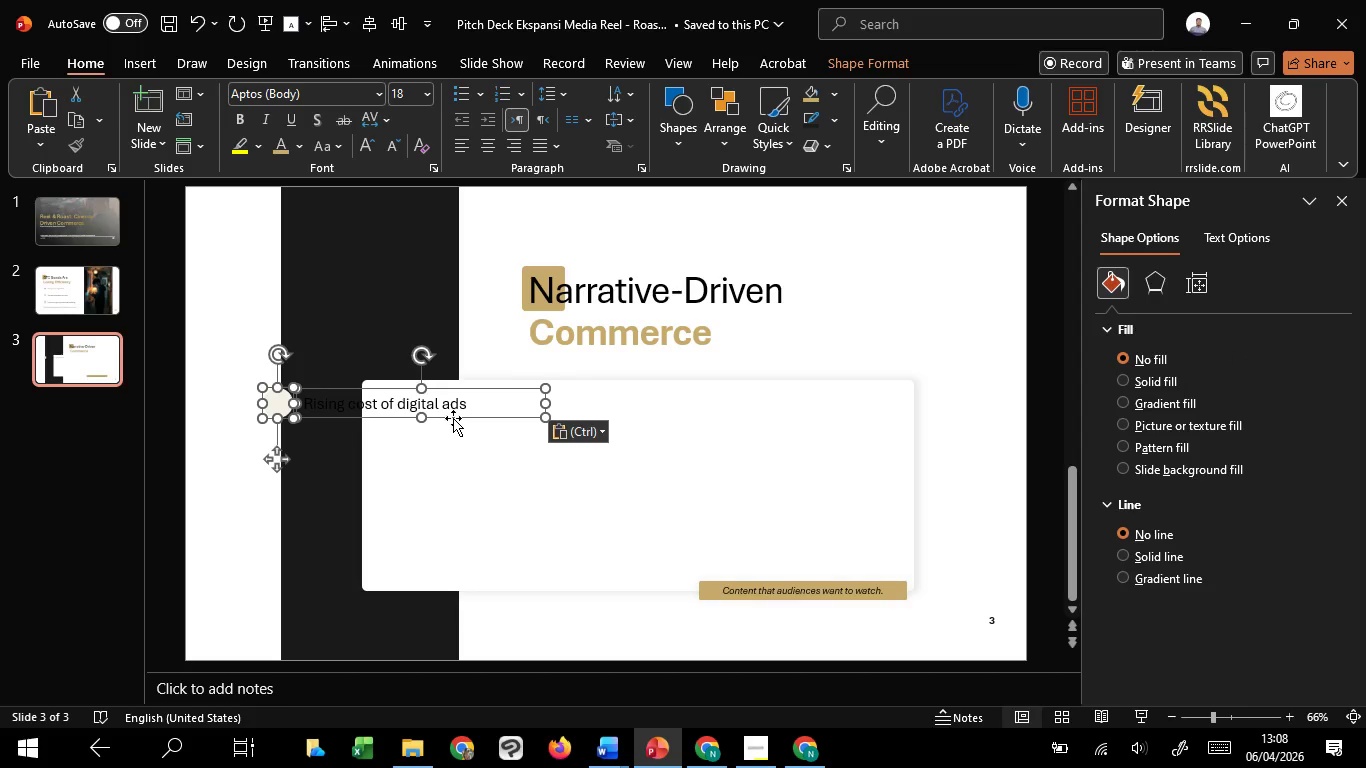 
left_click_drag(start_coordinate=[453, 418], to_coordinate=[585, 468])
 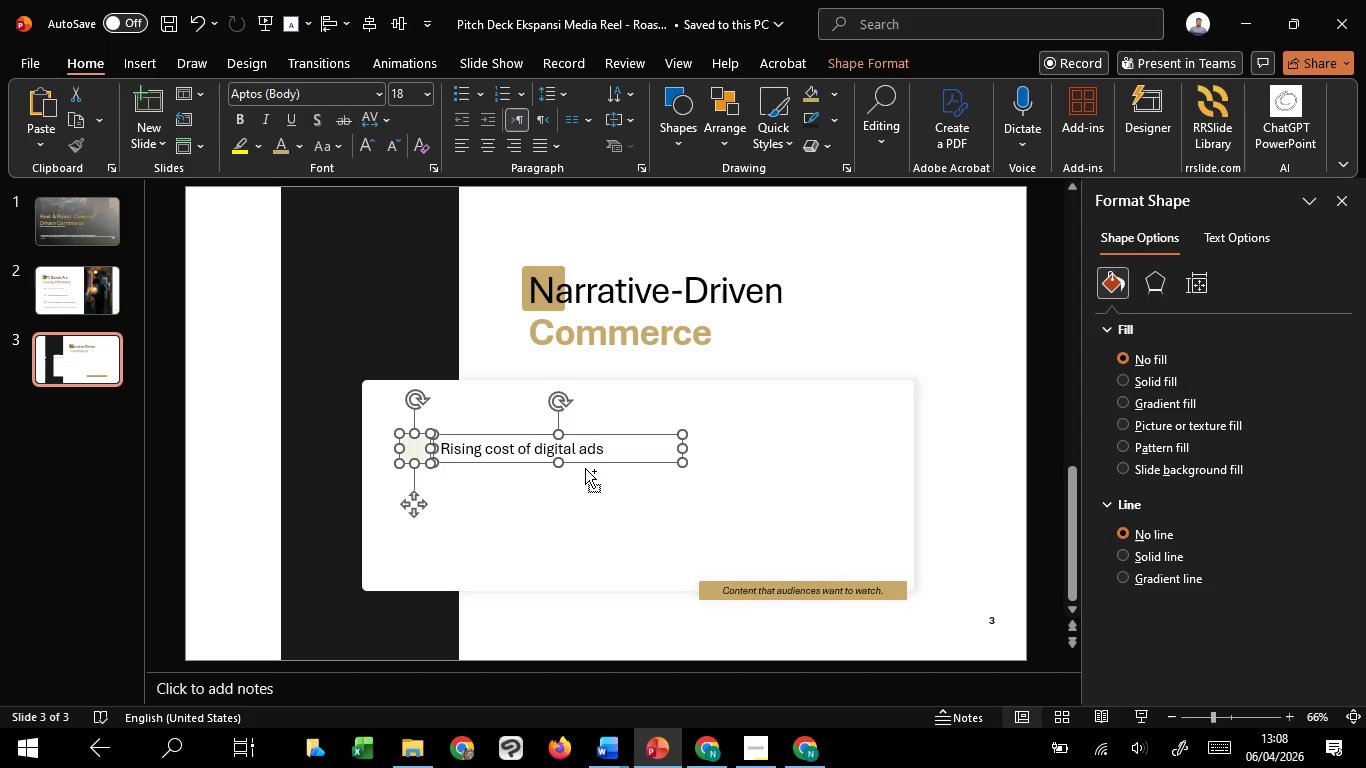 
hold_key(key=ControlLeft, duration=1.86)
 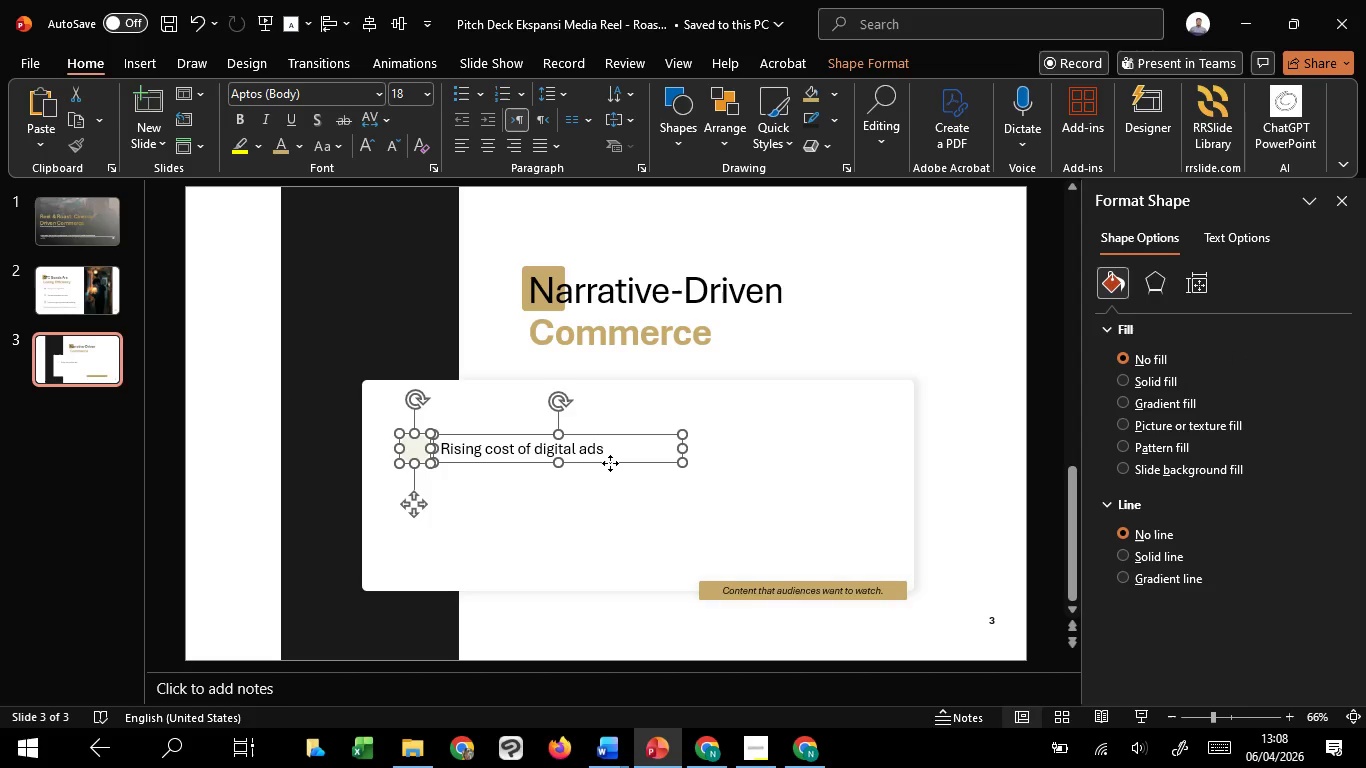 
hold_key(key=ShiftLeft, duration=1.51)
 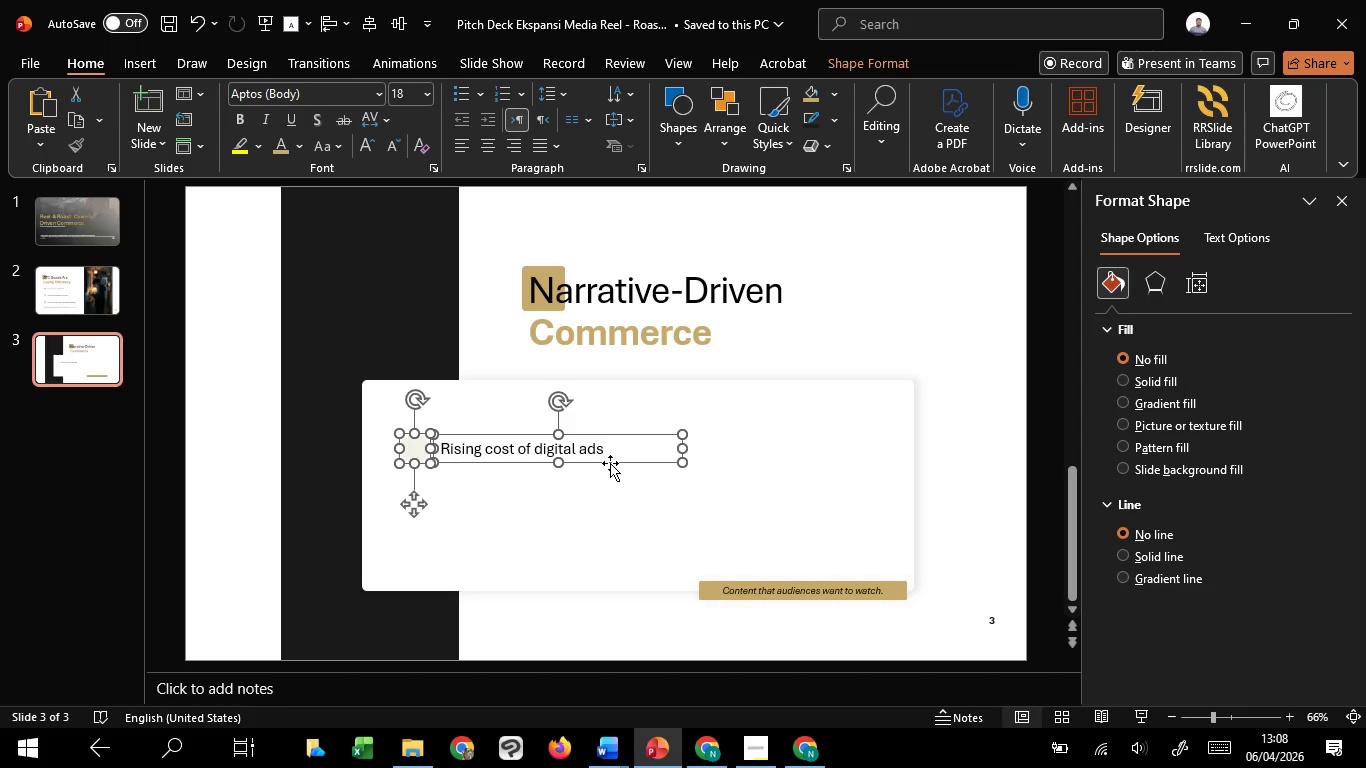 
key(Control+Shift+ShiftLeft)
 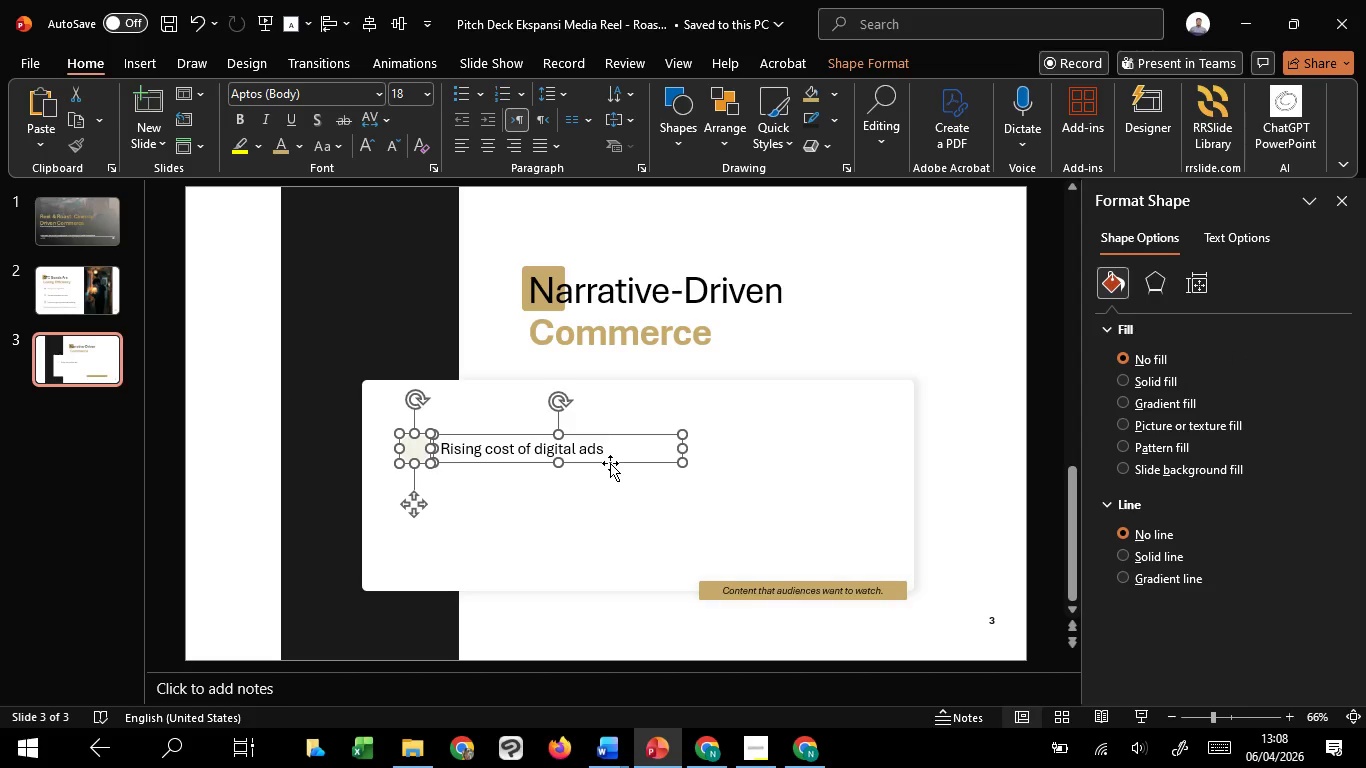 
key(Control+Shift+ShiftLeft)
 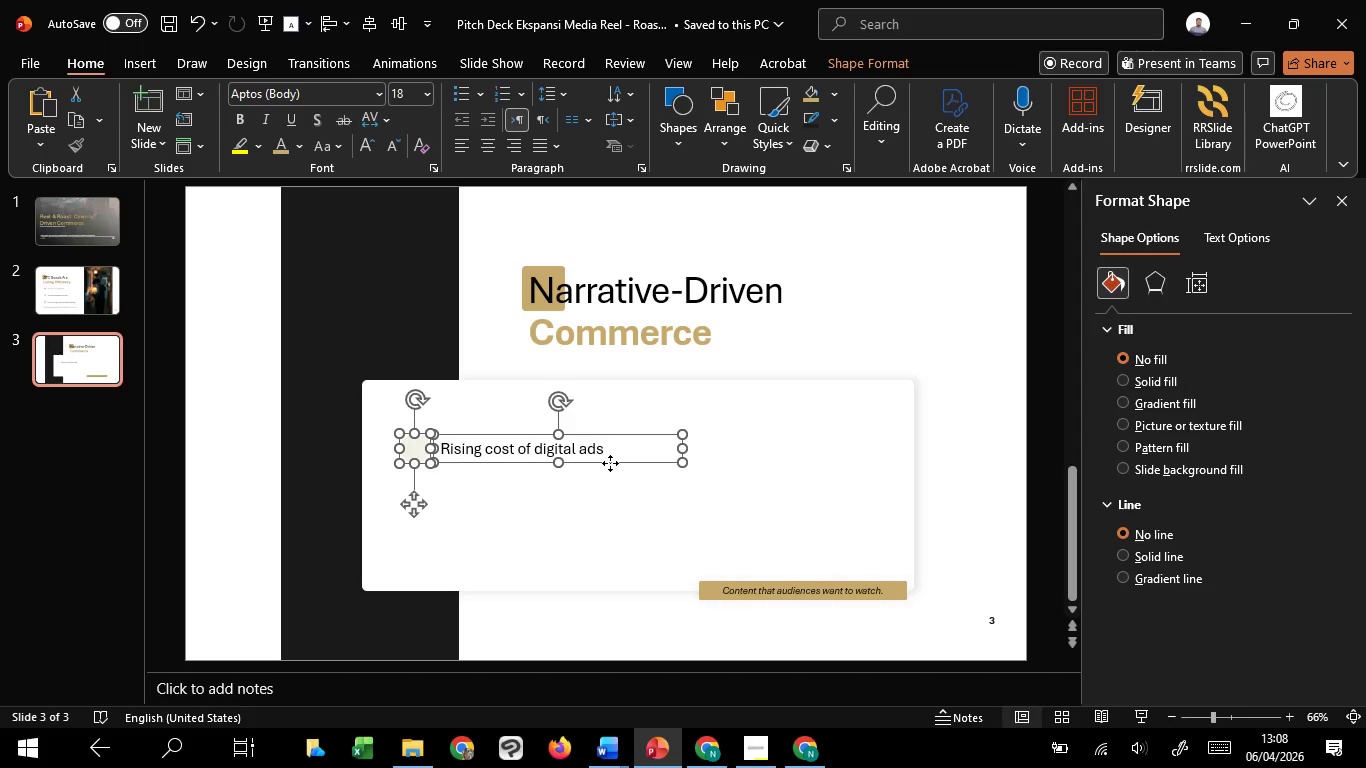 
left_click_drag(start_coordinate=[610, 463], to_coordinate=[609, 473])
 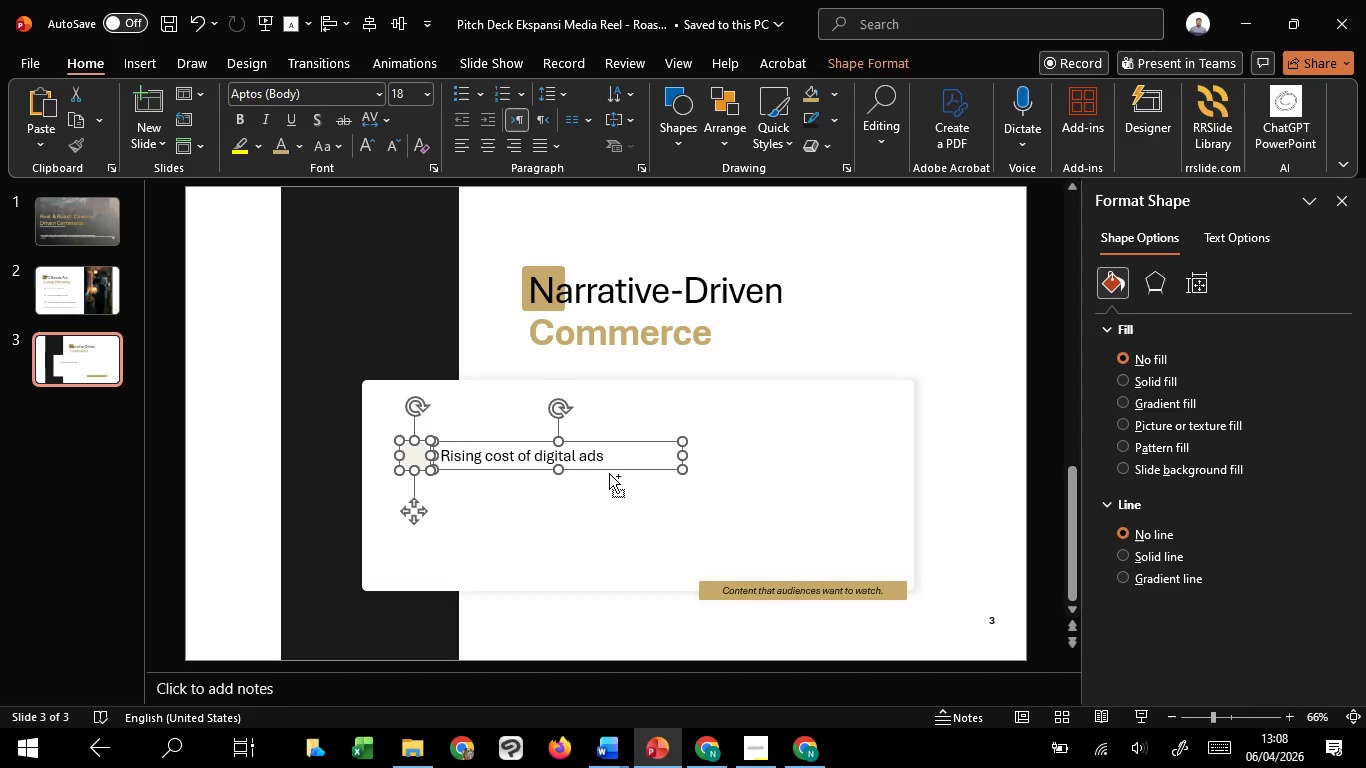 
left_click_drag(start_coordinate=[639, 464], to_coordinate=[627, 504])
 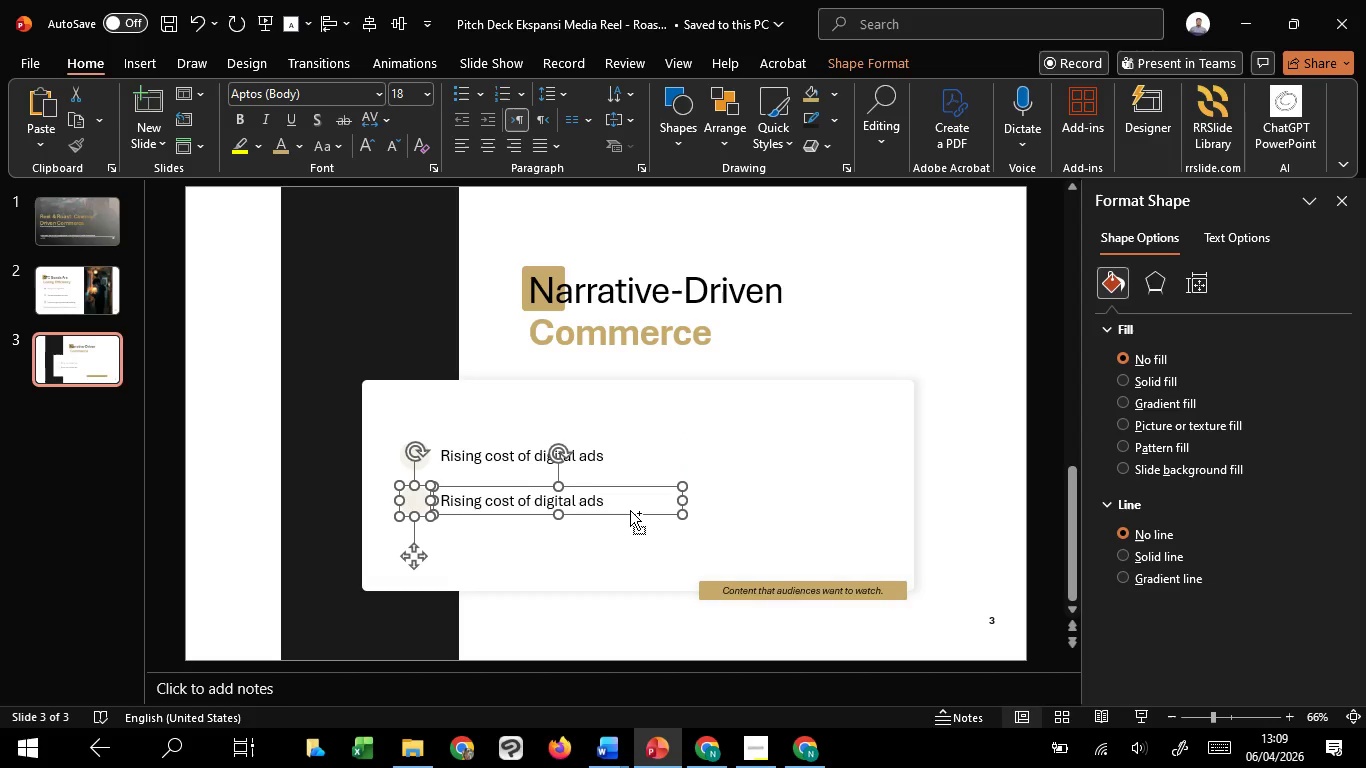 
hold_key(key=C, duration=1.52)
 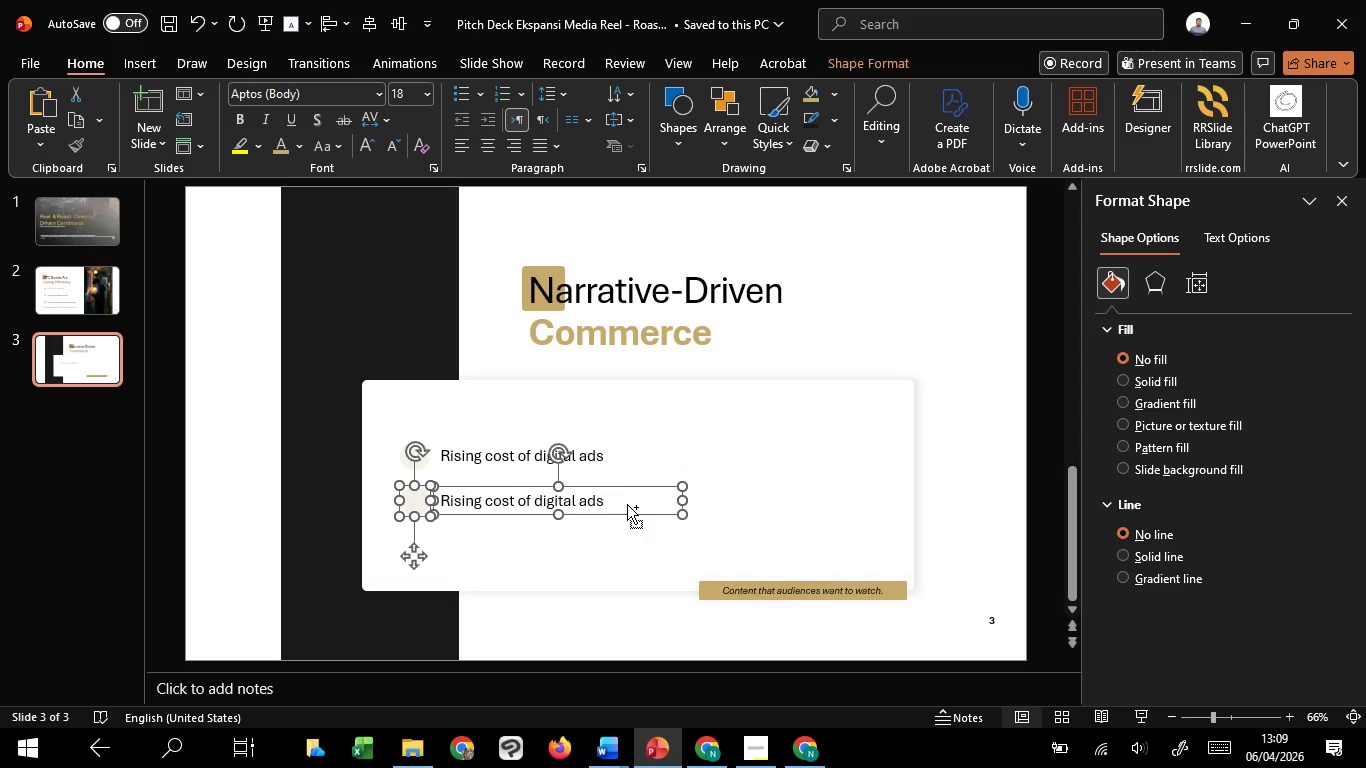 
key(Control+Shift+C)
 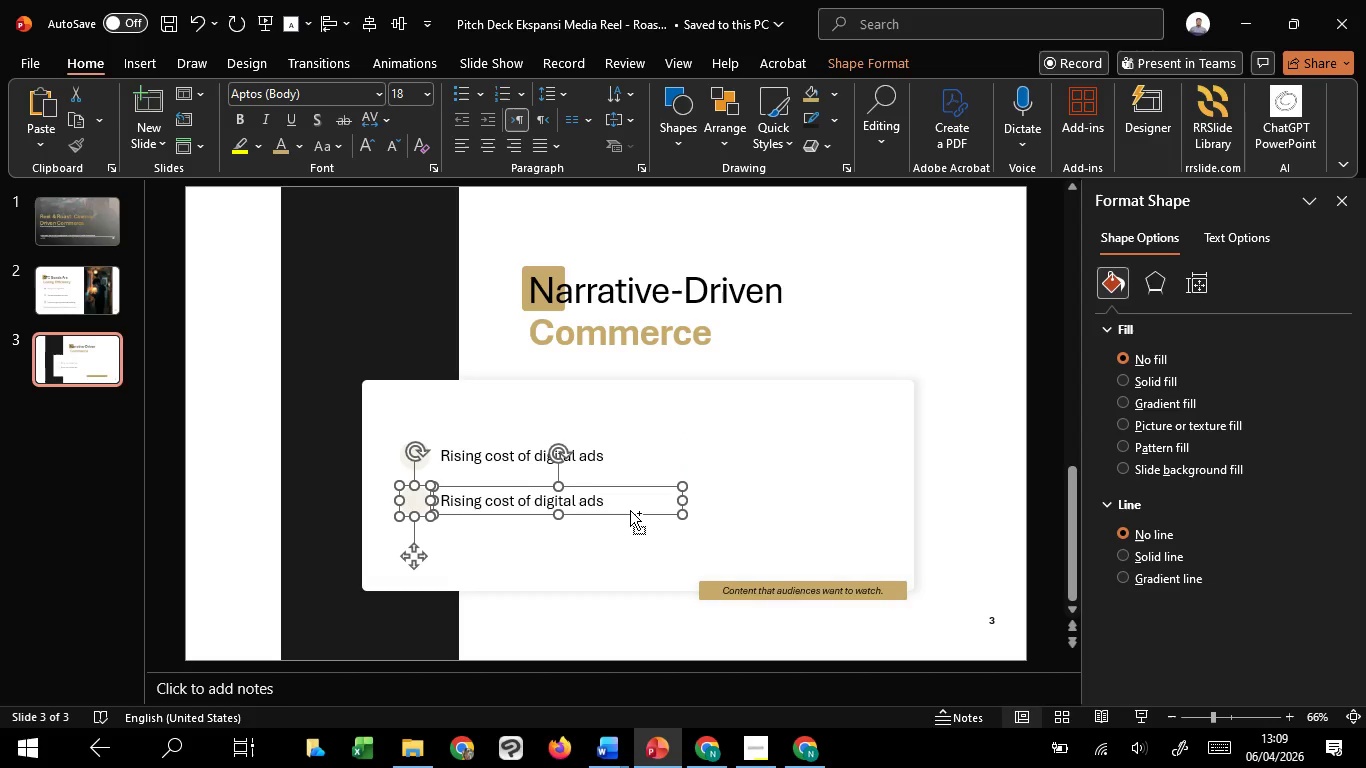 
hold_key(key=ShiftLeft, duration=7.12)
left_click_drag(start_coordinate=[630, 510], to_coordinate=[622, 557])
 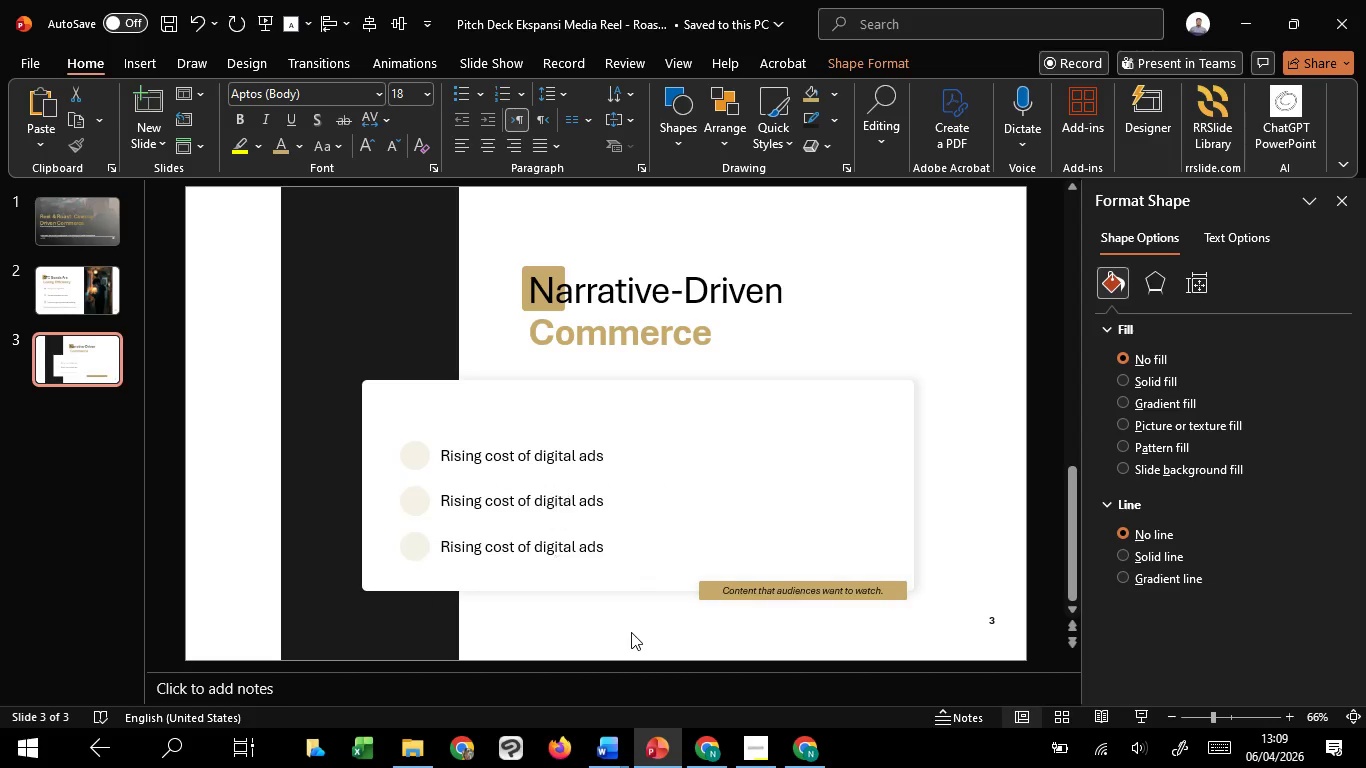 
hold_key(key=C, duration=1.52)
 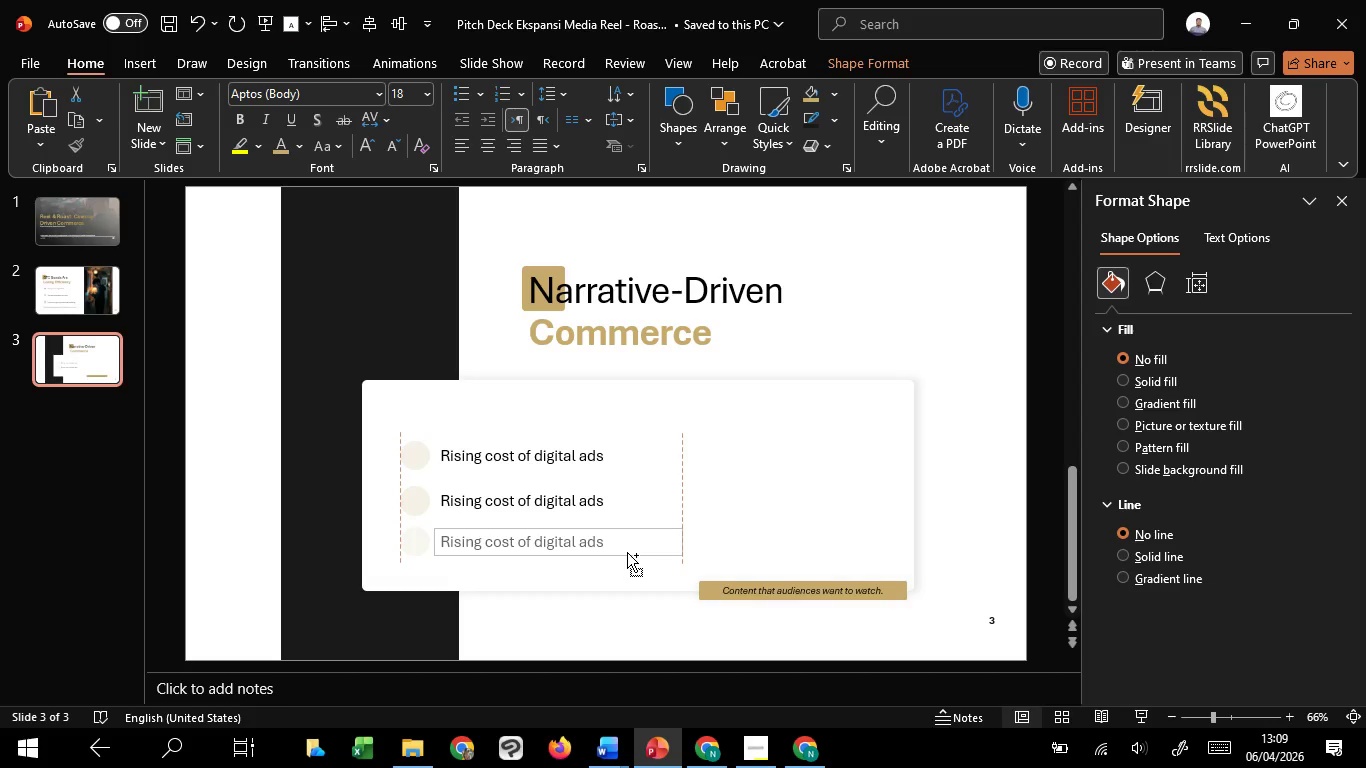 
hold_key(key=C, duration=1.52)
 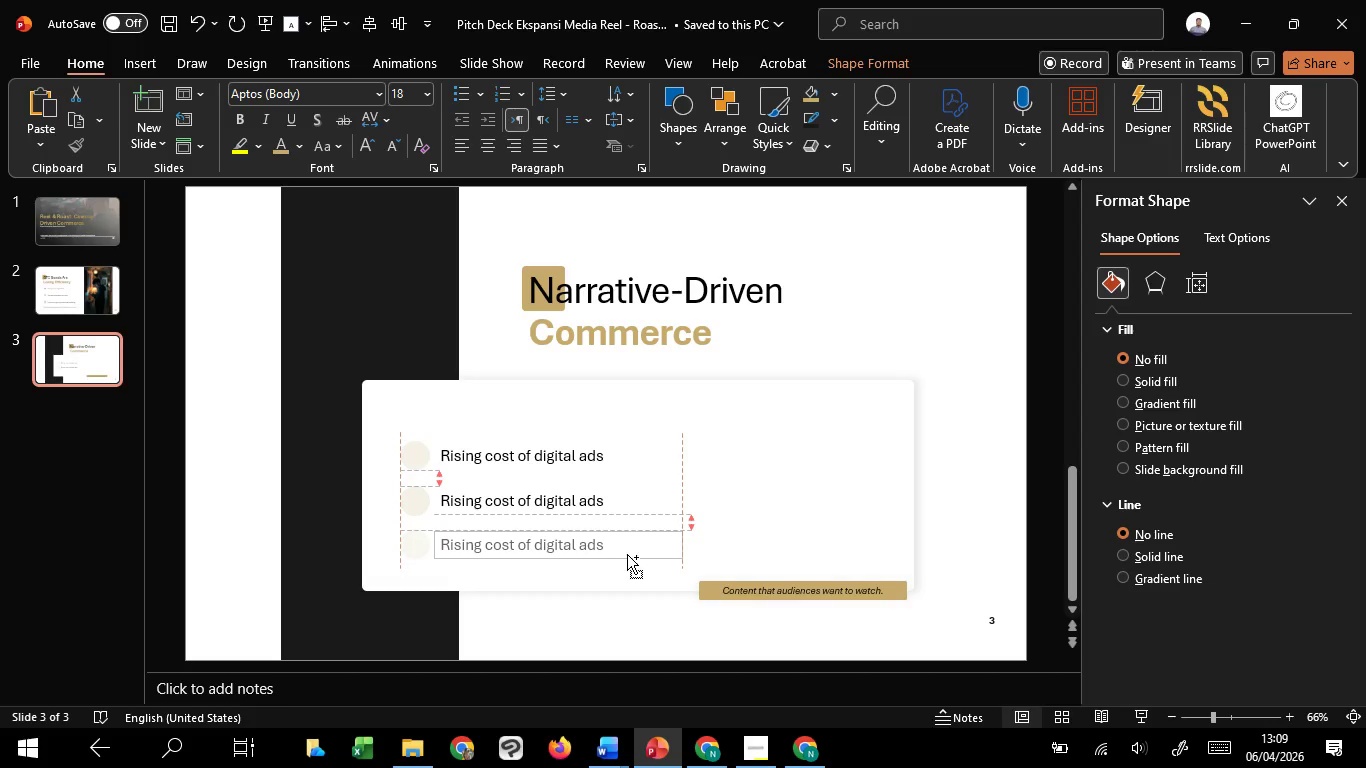 
hold_key(key=C, duration=1.5)
 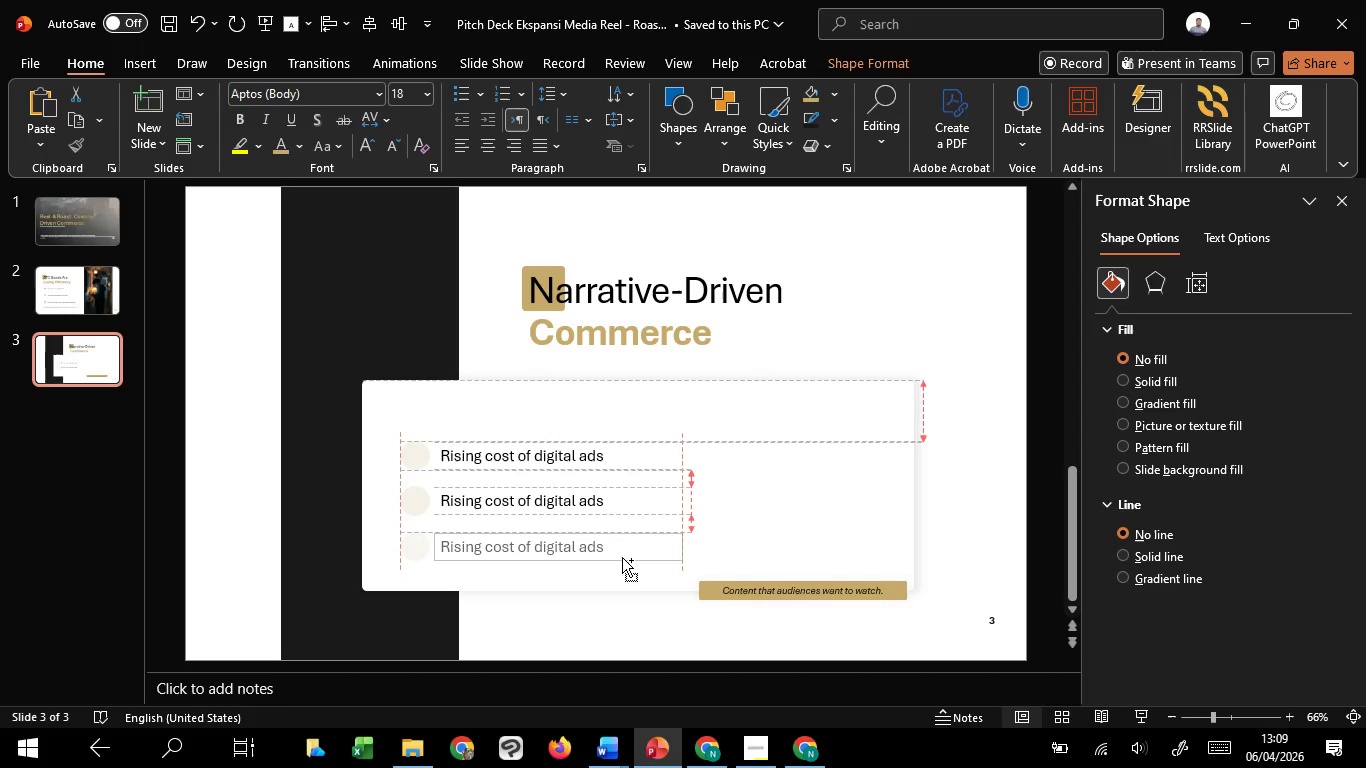 
hold_key(key=C, duration=1.5)
 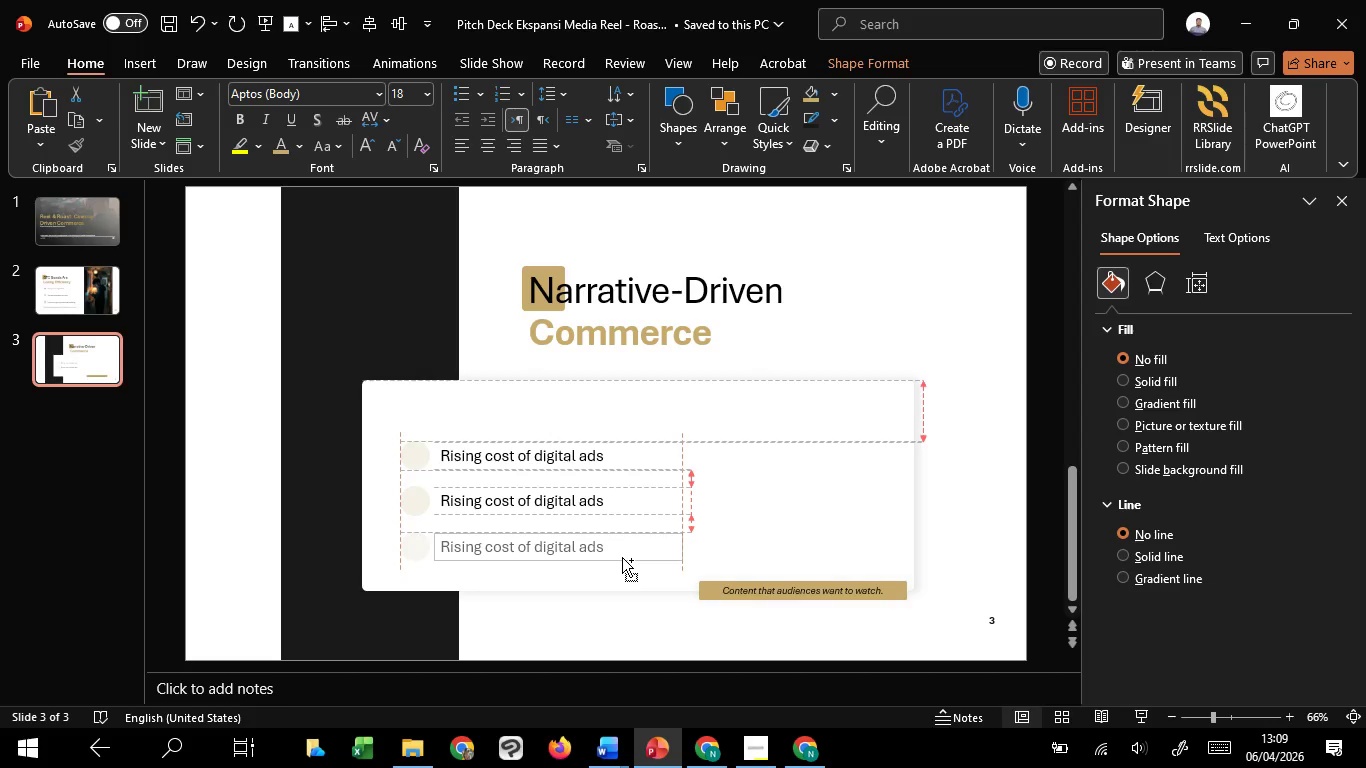 
hold_key(key=C, duration=0.91)
 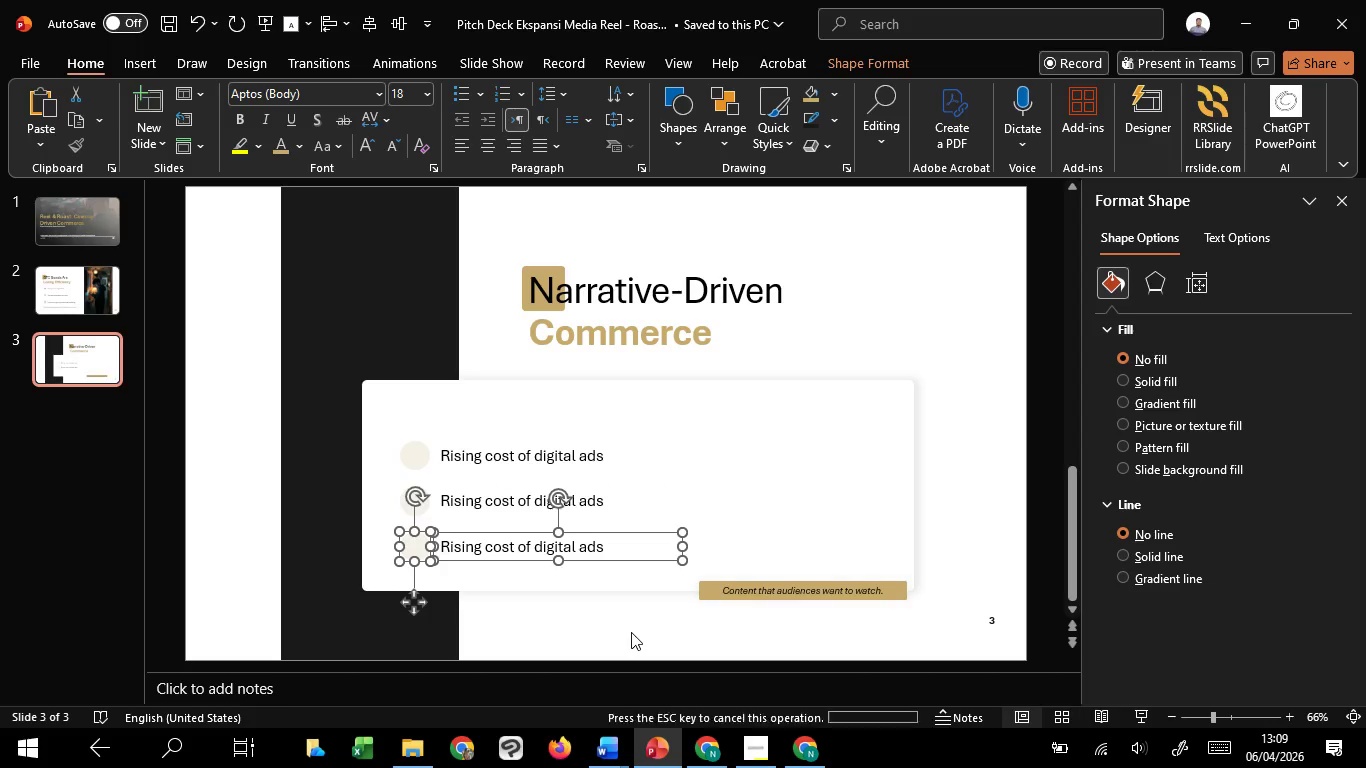 
left_click([631, 632])
 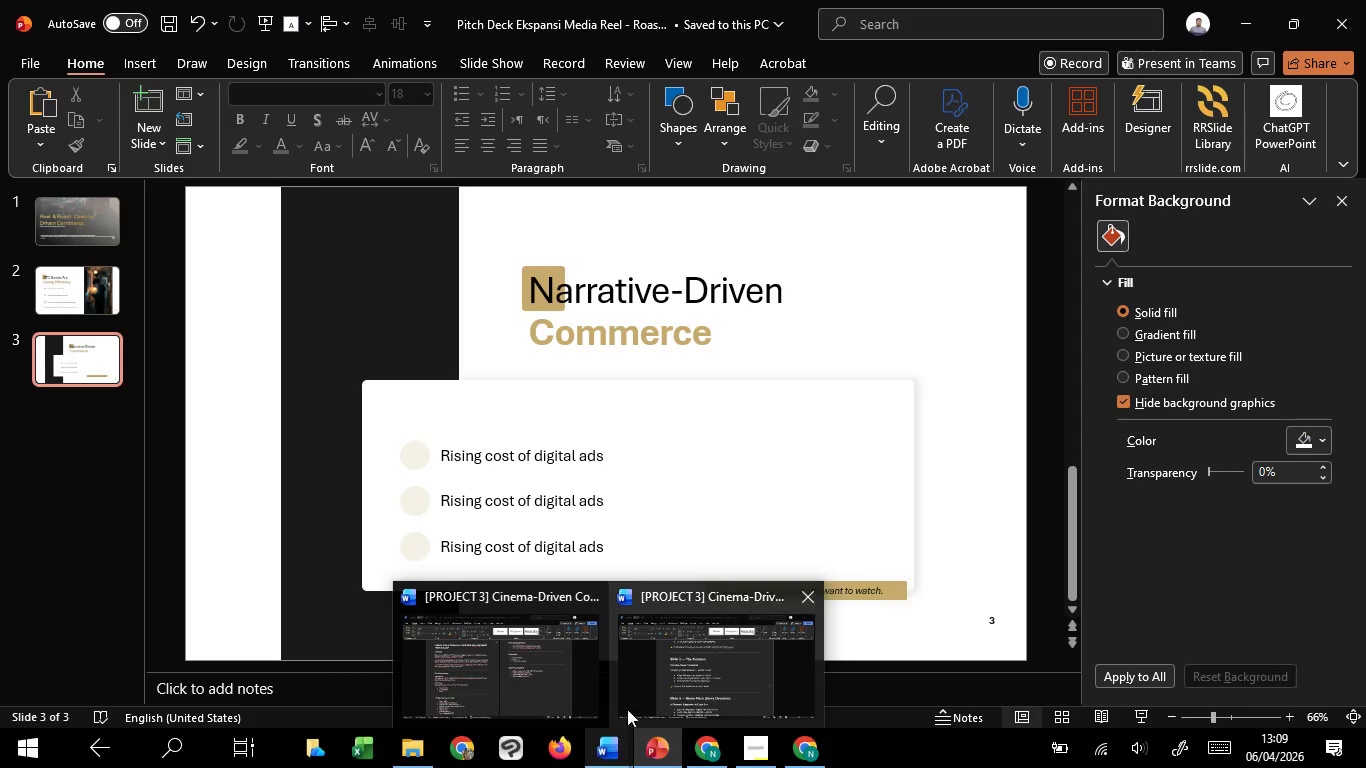 
left_click([655, 691])
 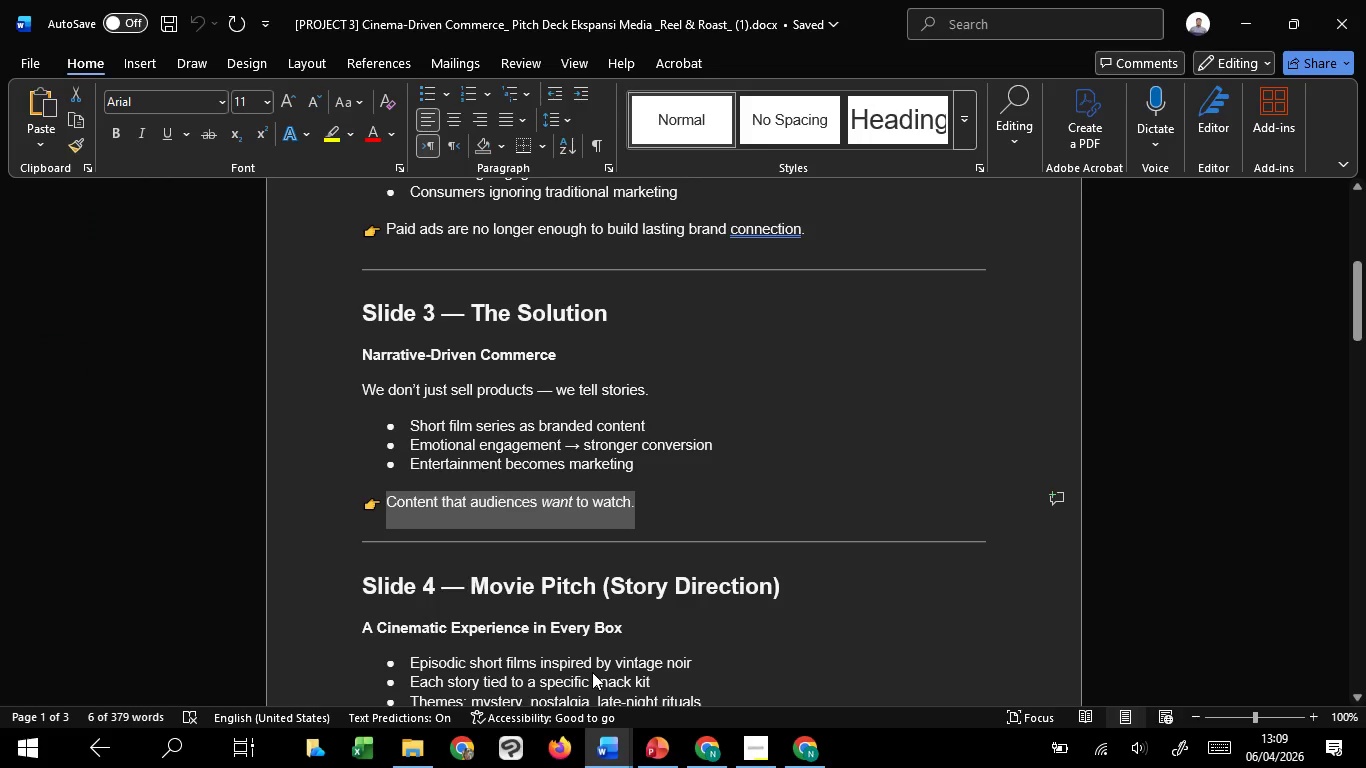 
scroll: coordinate [592, 672], scroll_direction: down, amount: 5.0
 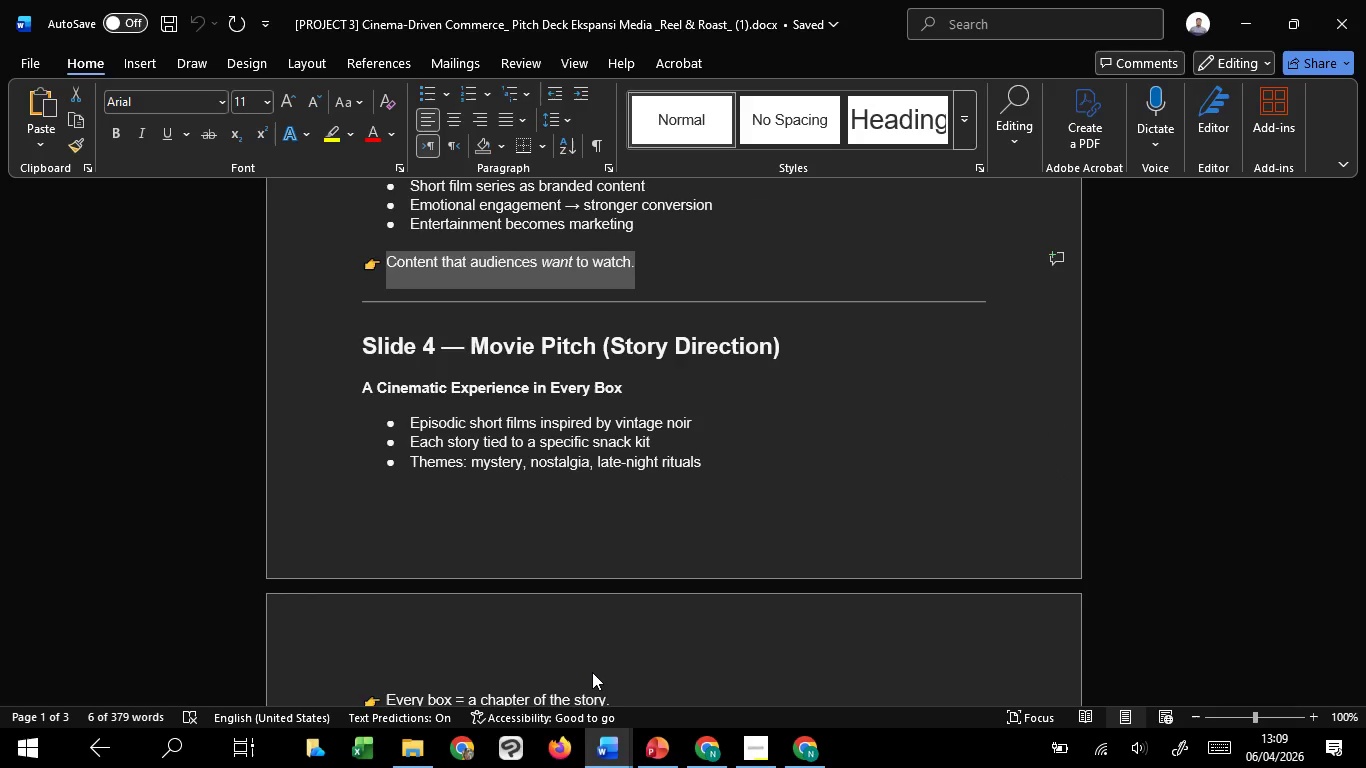 
scroll: coordinate [592, 672], scroll_direction: up, amount: 4.0
 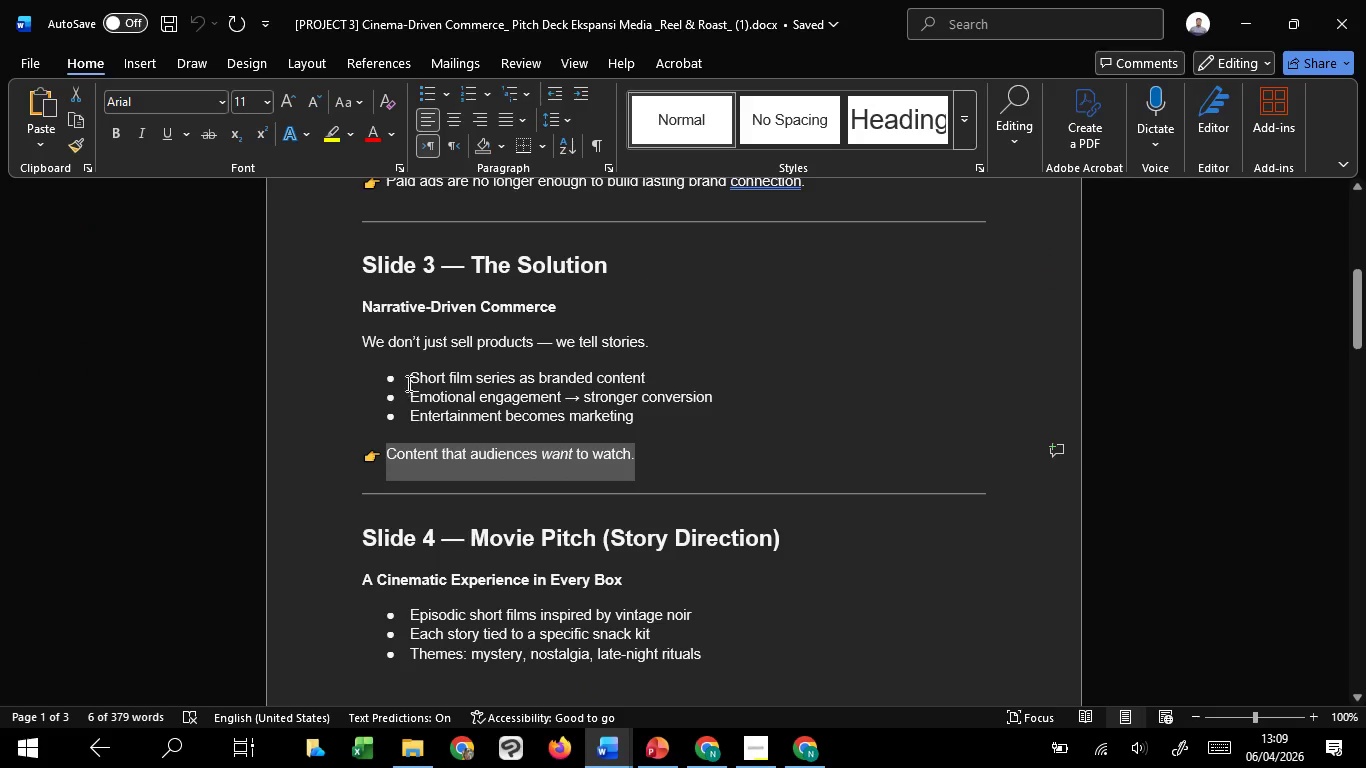 
left_click_drag(start_coordinate=[413, 381], to_coordinate=[652, 385])
 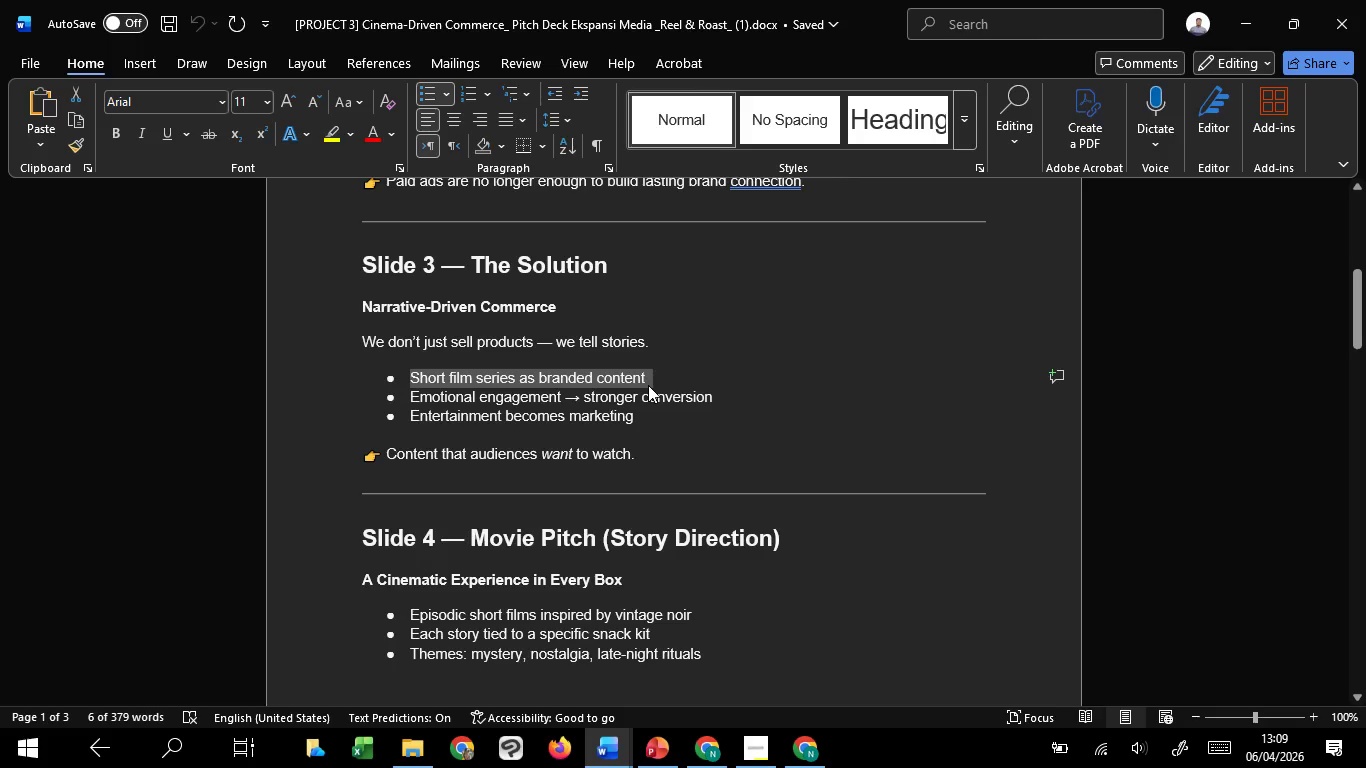 
key(Control+C)
 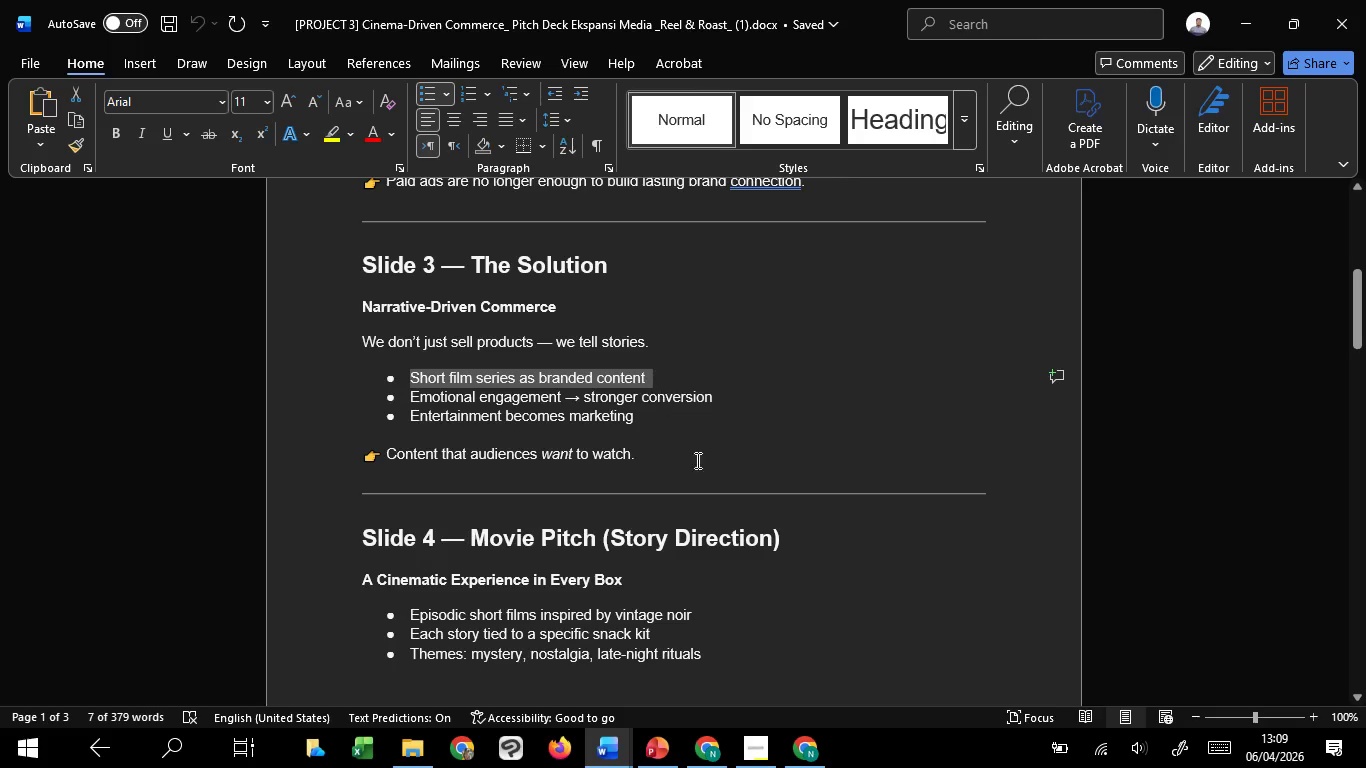 
key(Control+C)
 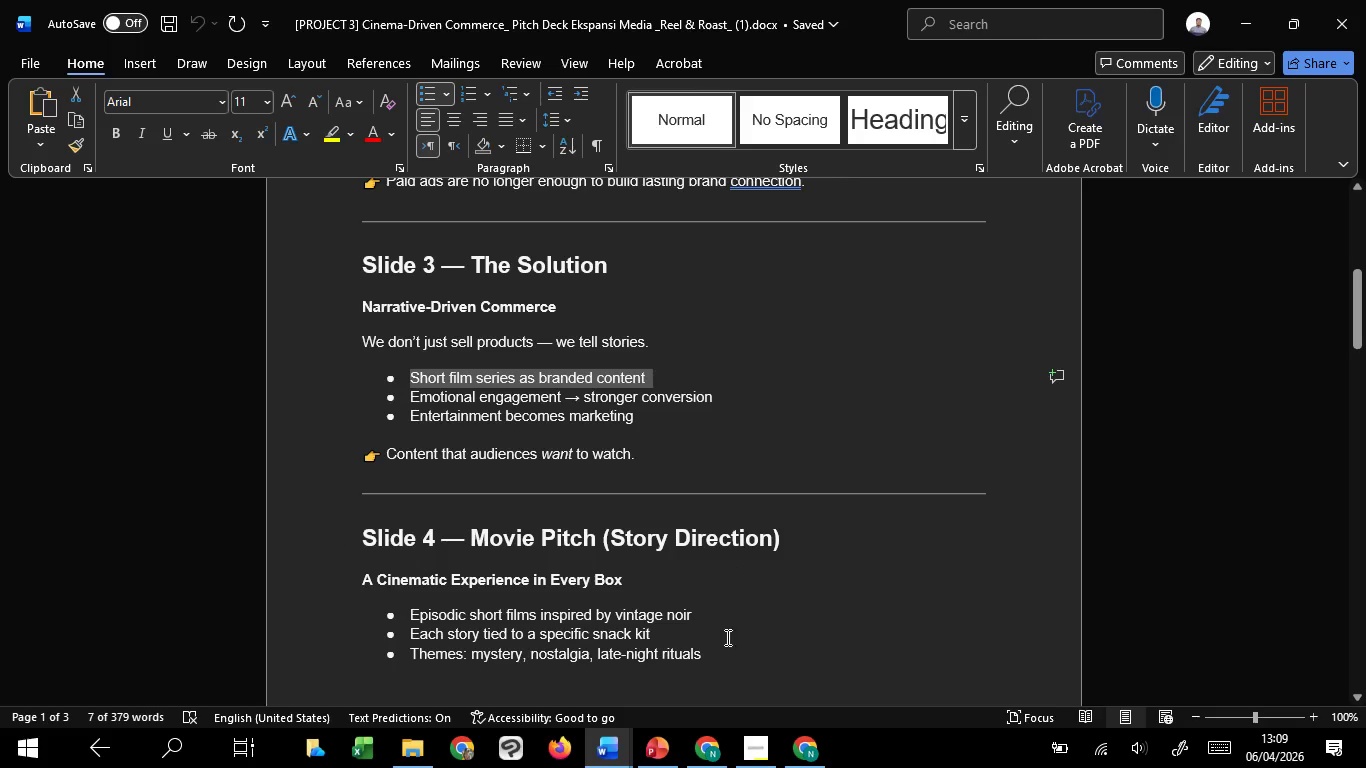 
key(Control+C)
 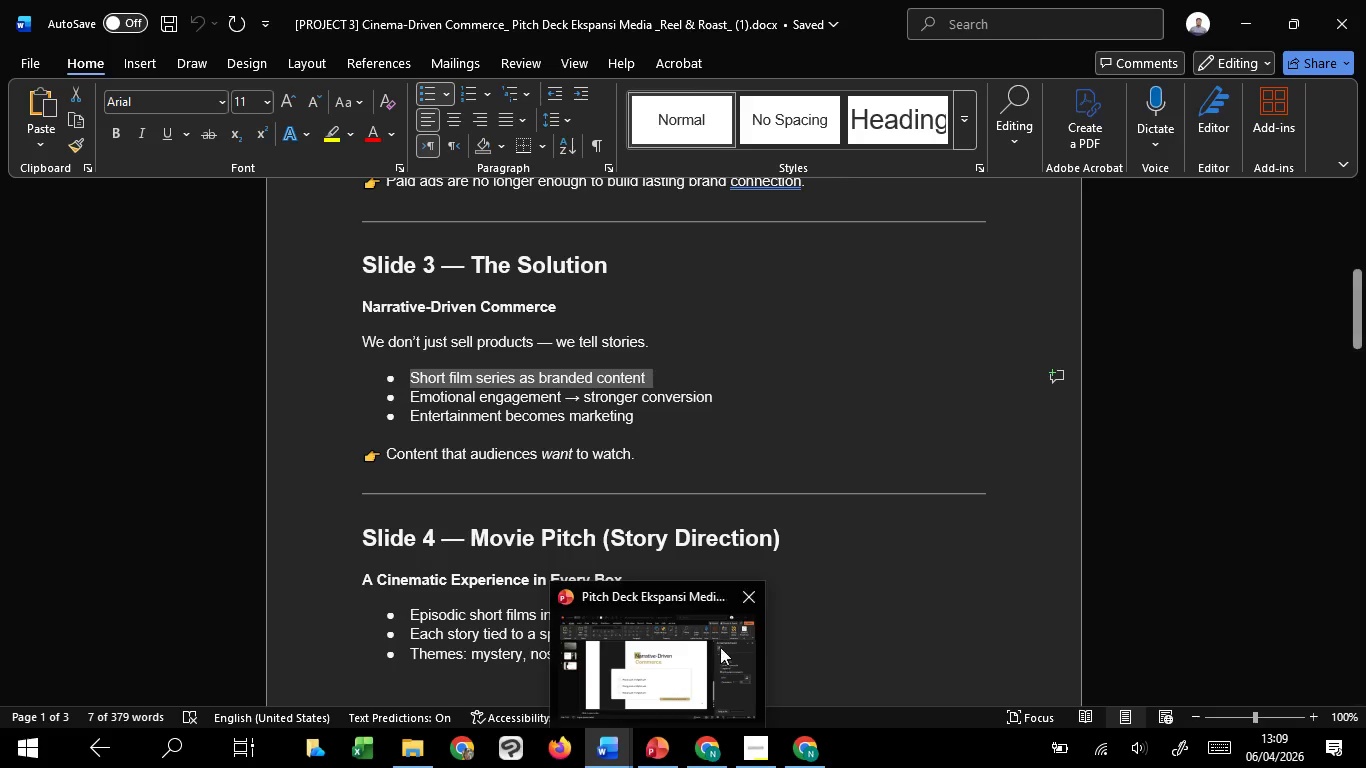 
left_click([701, 655])
 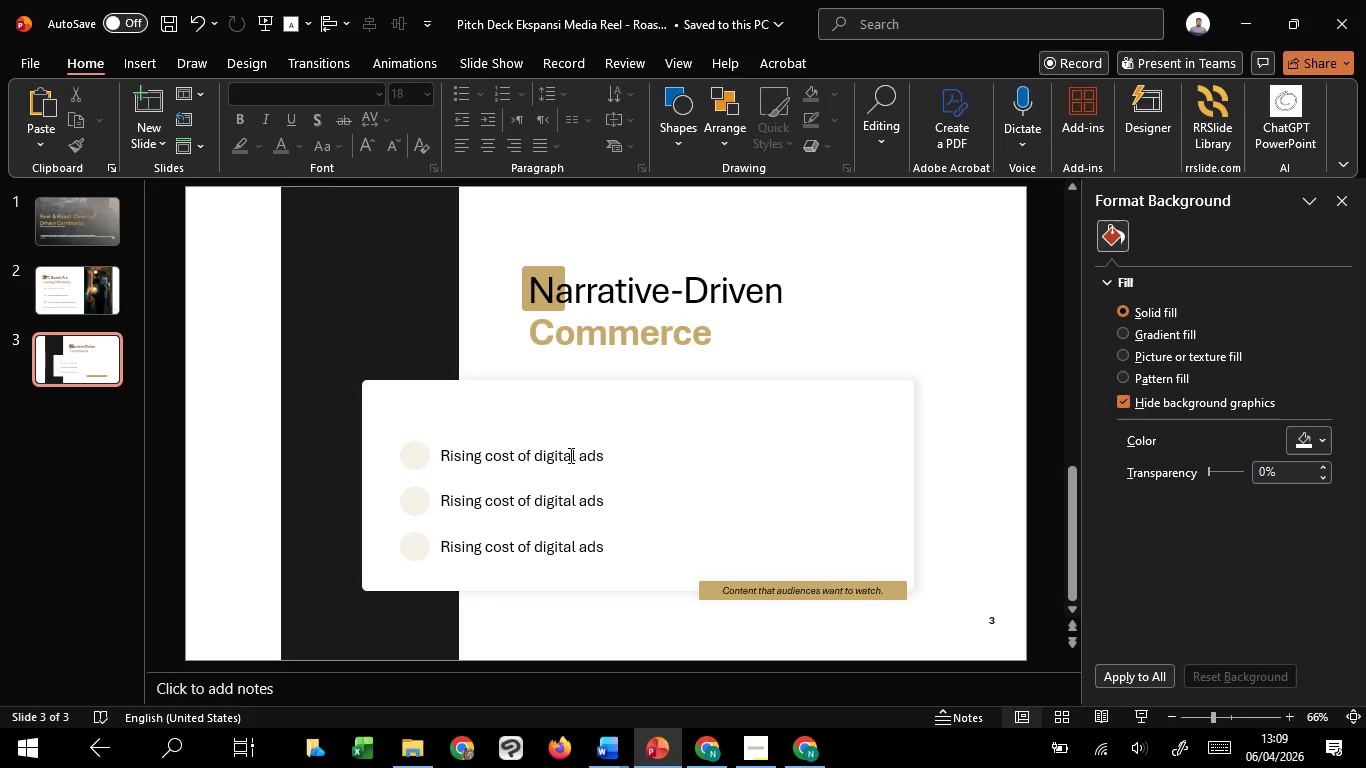 
left_click([569, 455])
 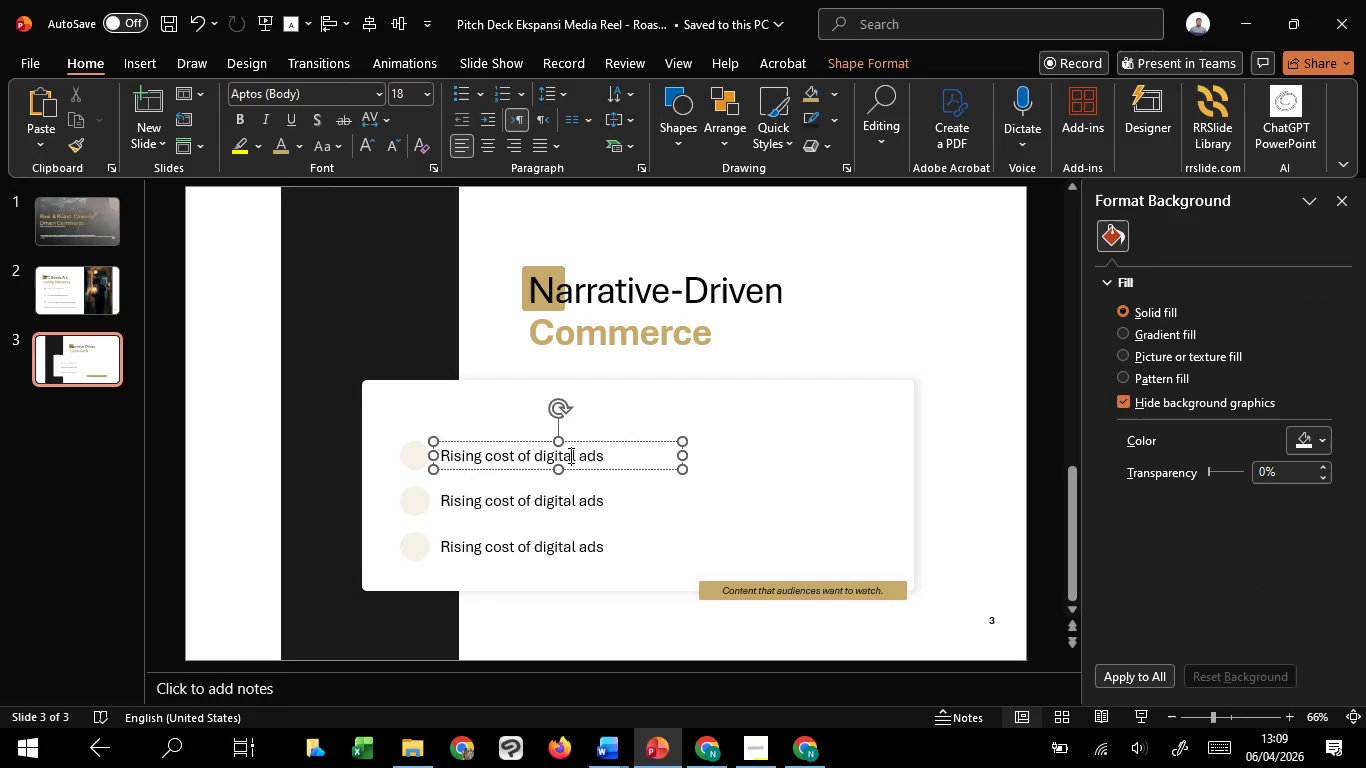 
key(Control+ControlLeft)
 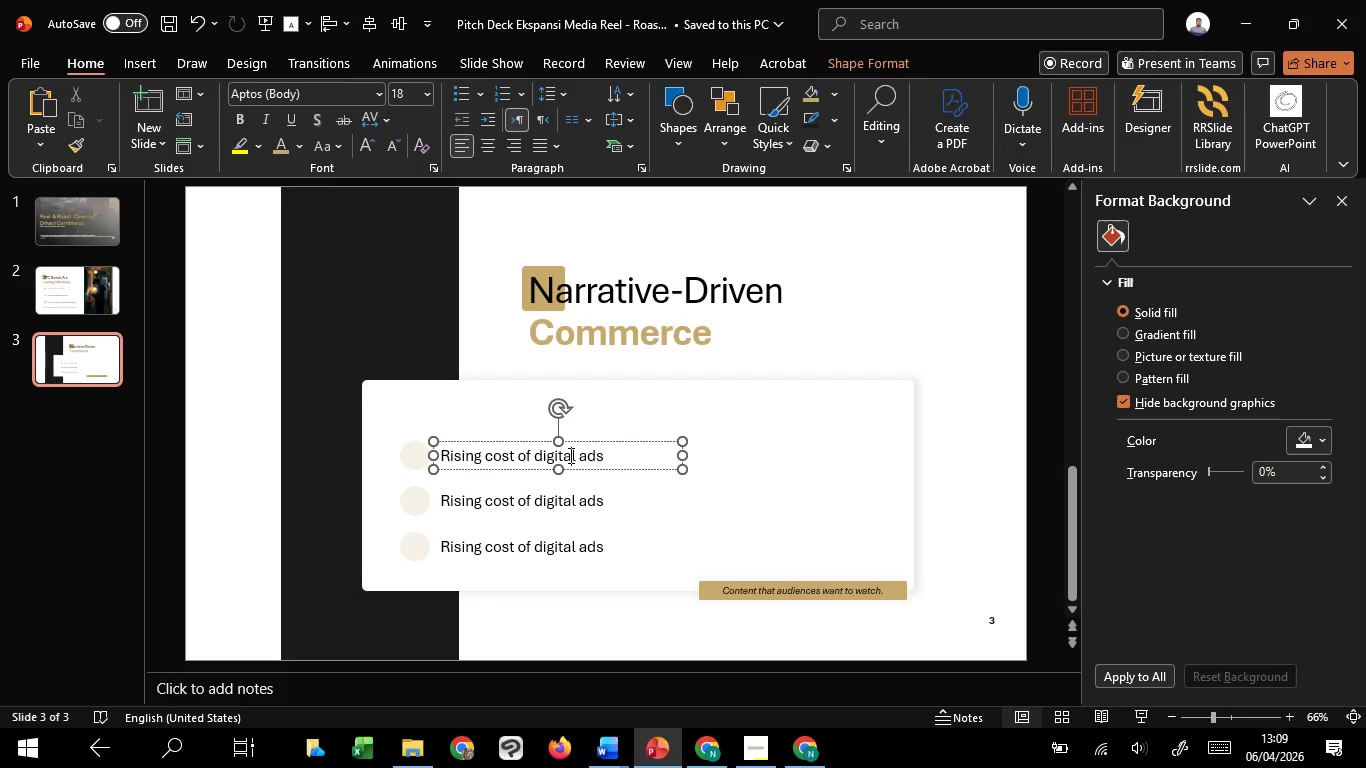 
key(Control+A)
 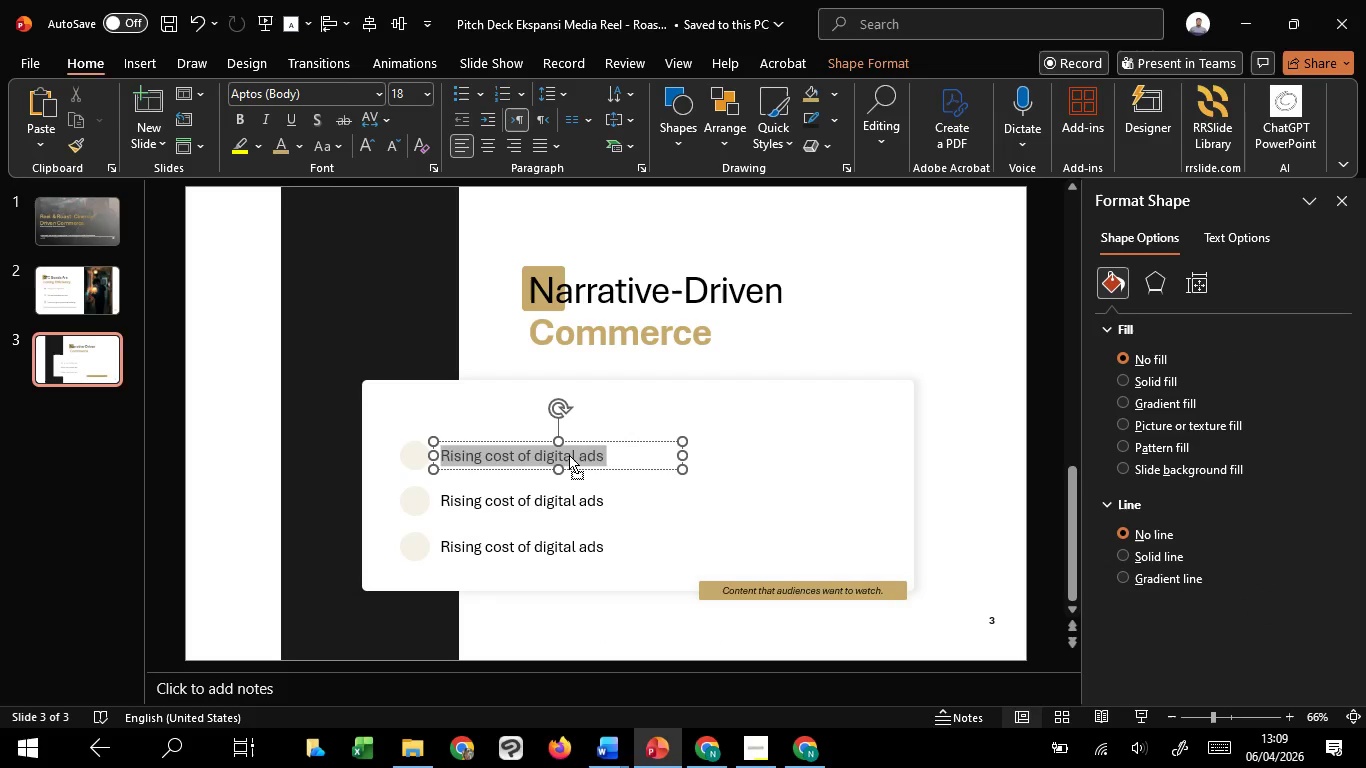 
right_click([569, 455])
 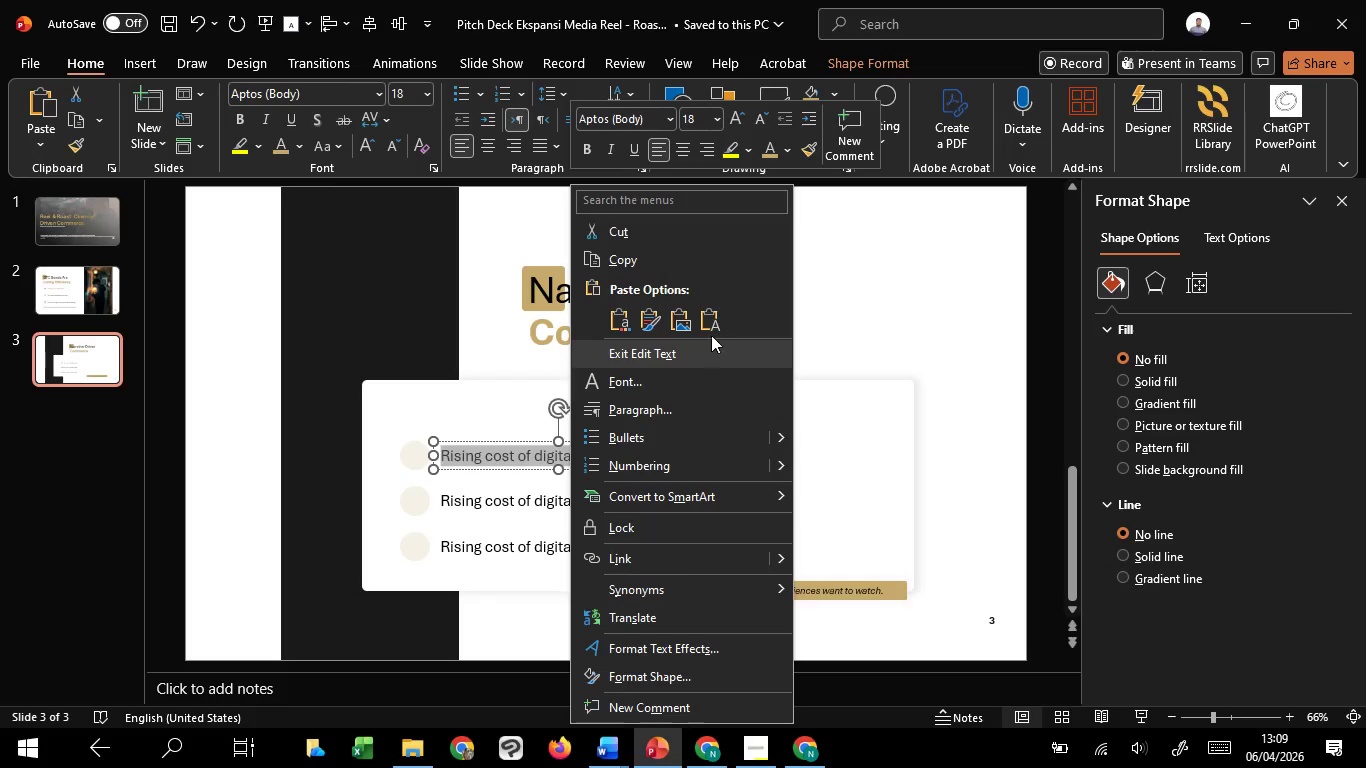 
left_click([714, 333])
 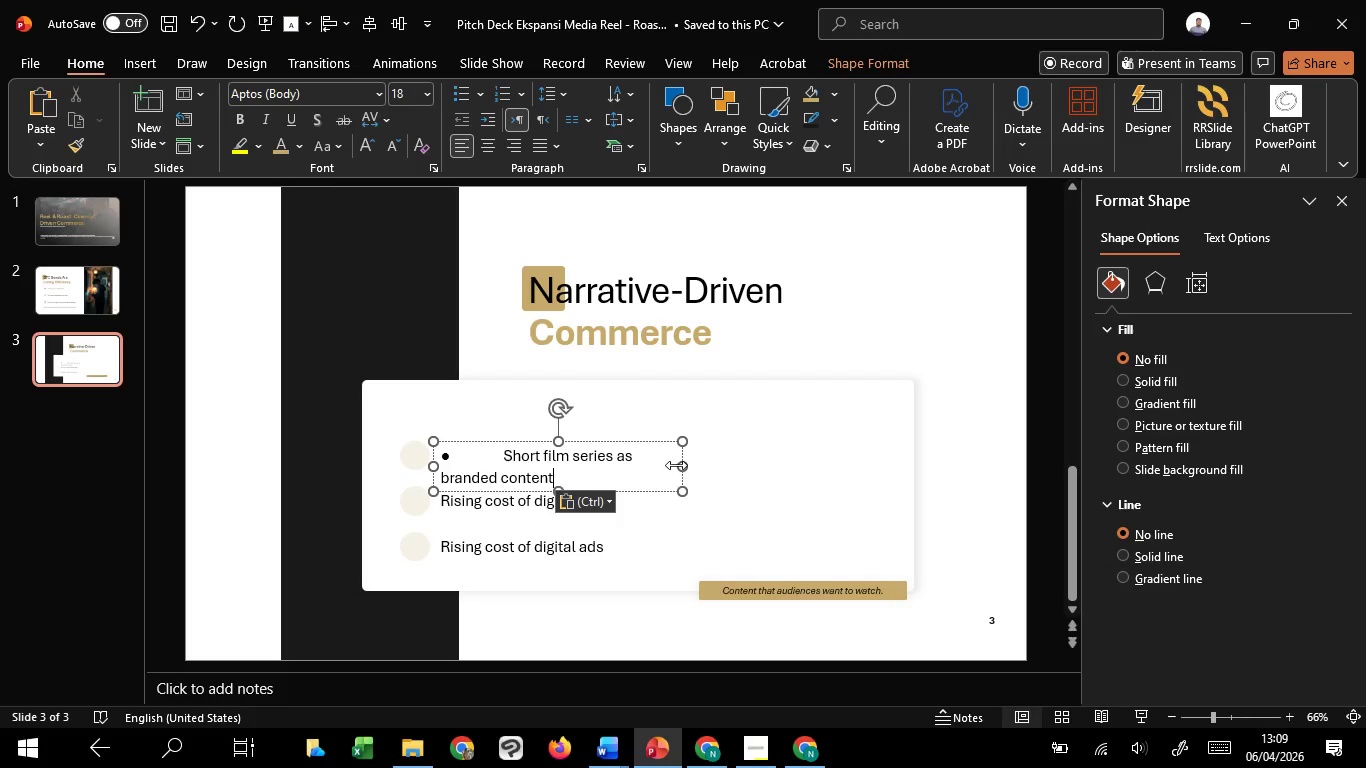 
left_click_drag(start_coordinate=[681, 463], to_coordinate=[761, 461])
 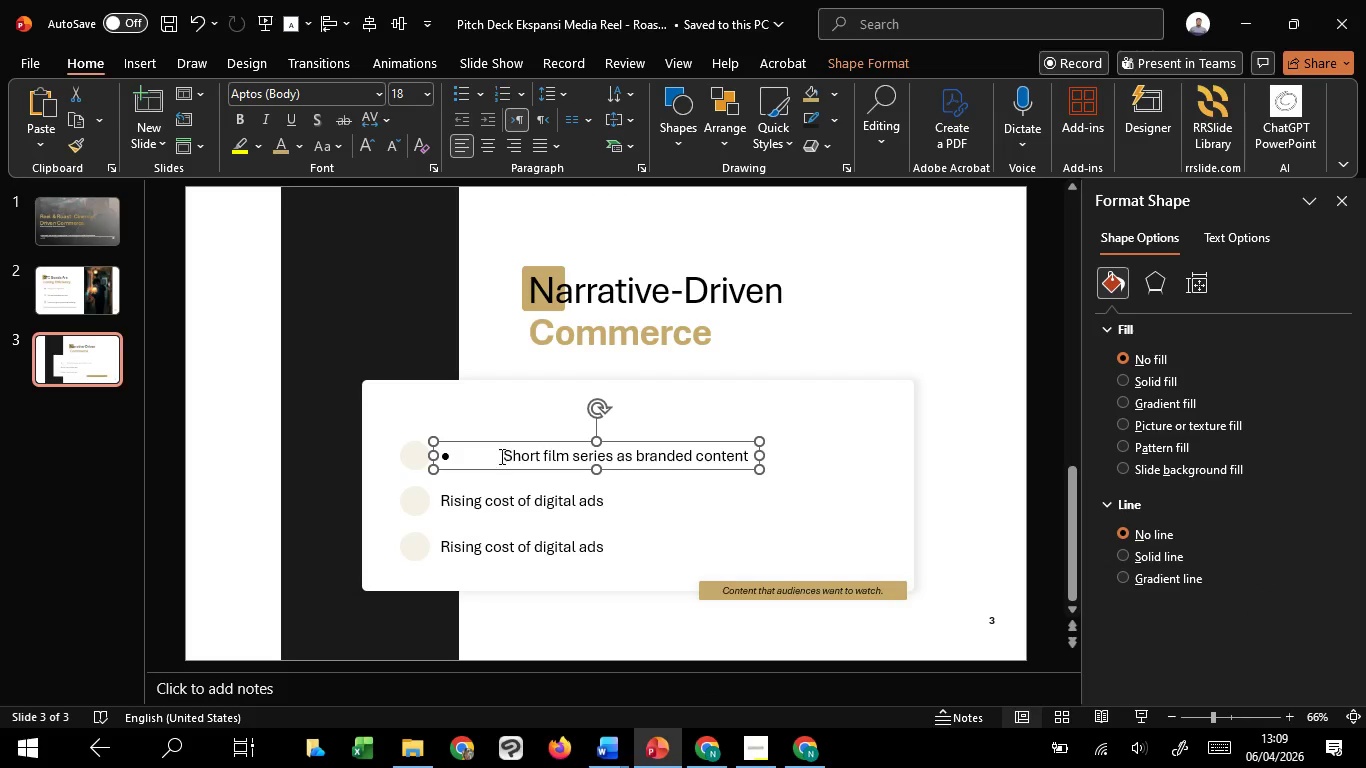 
left_click_drag(start_coordinate=[503, 455], to_coordinate=[299, 440])
 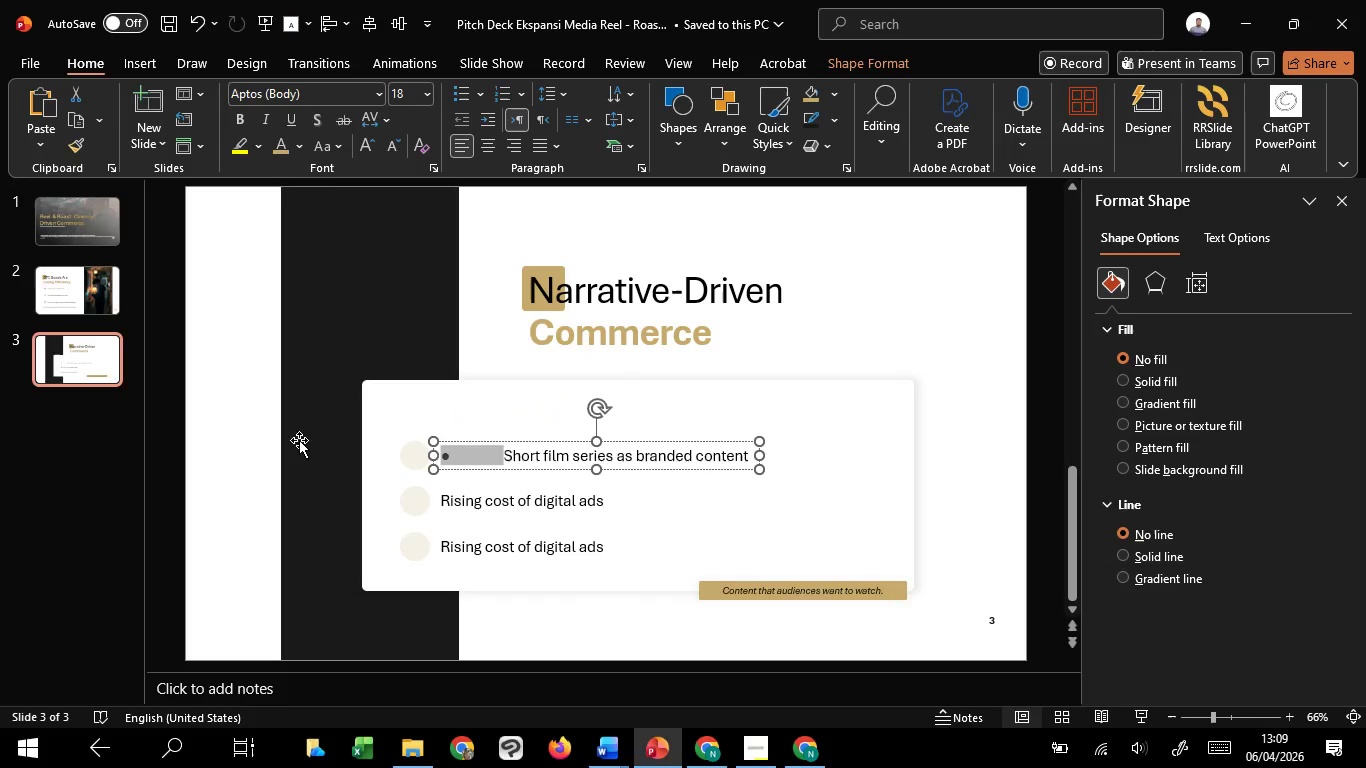 
key(Backspace)
 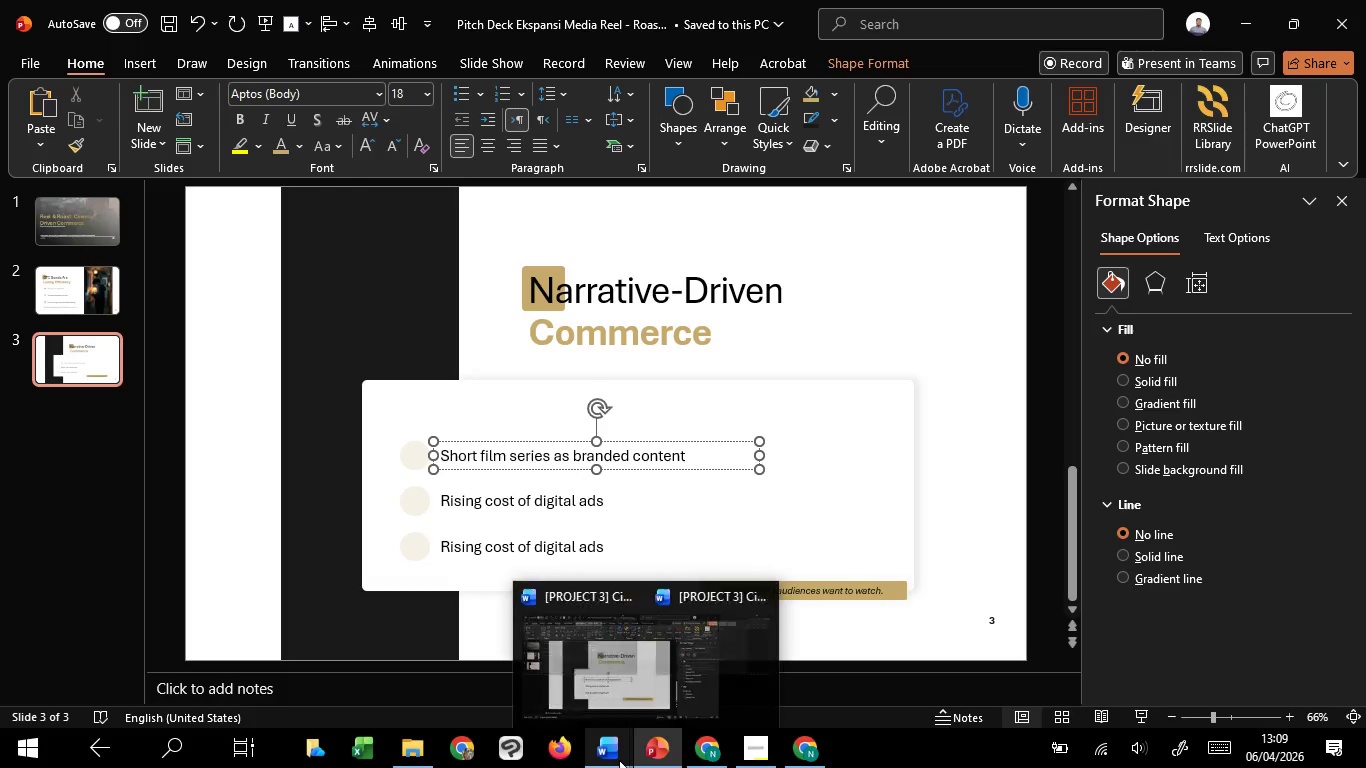 
left_click([692, 700])
 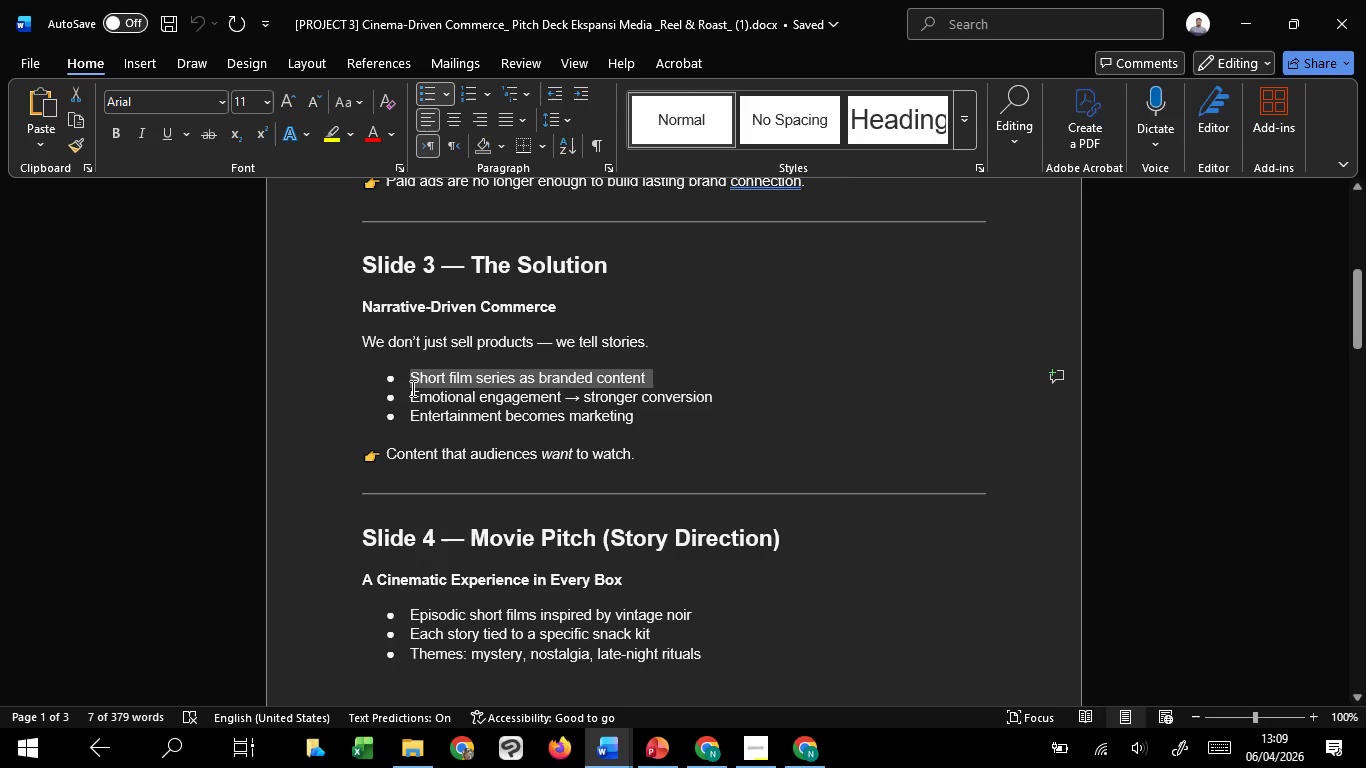 
left_click_drag(start_coordinate=[411, 388], to_coordinate=[684, 396])
 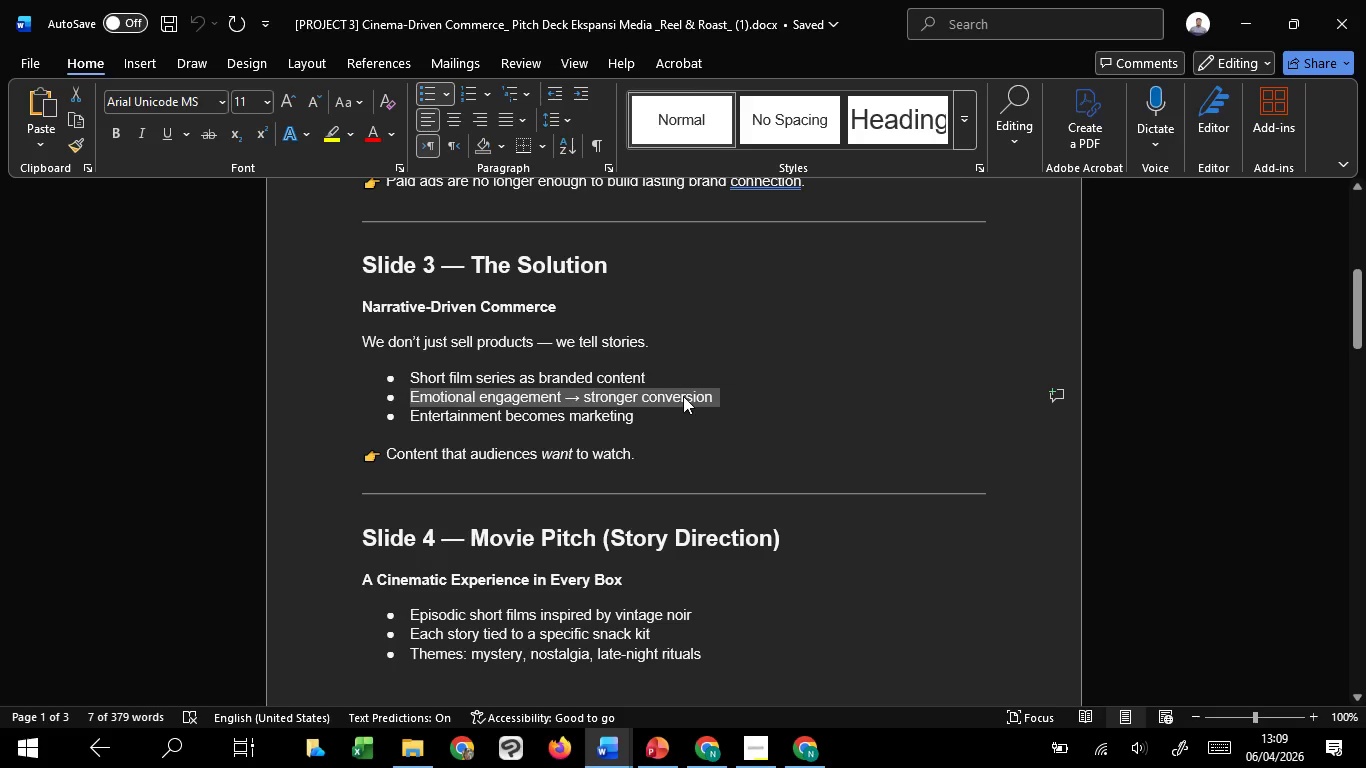 
key(Control+C)
 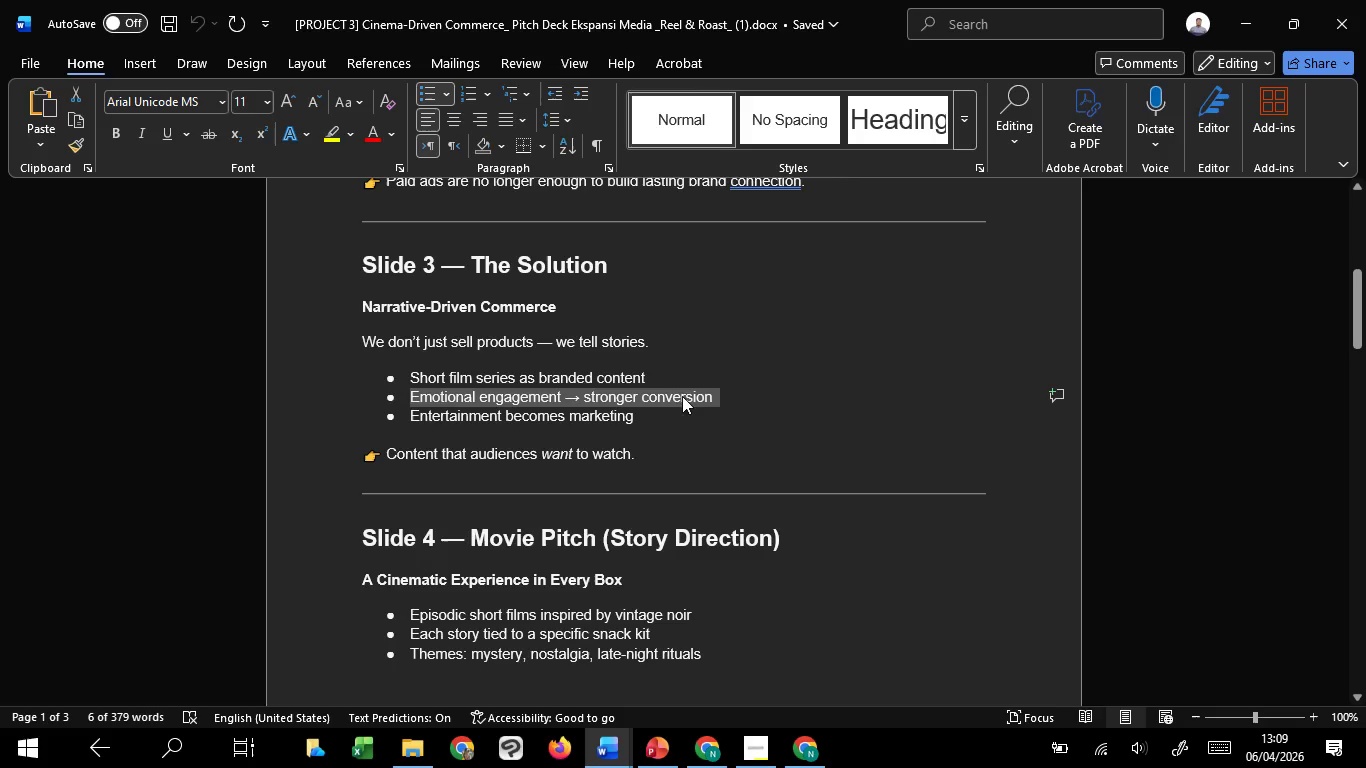 
key(Control+C)
 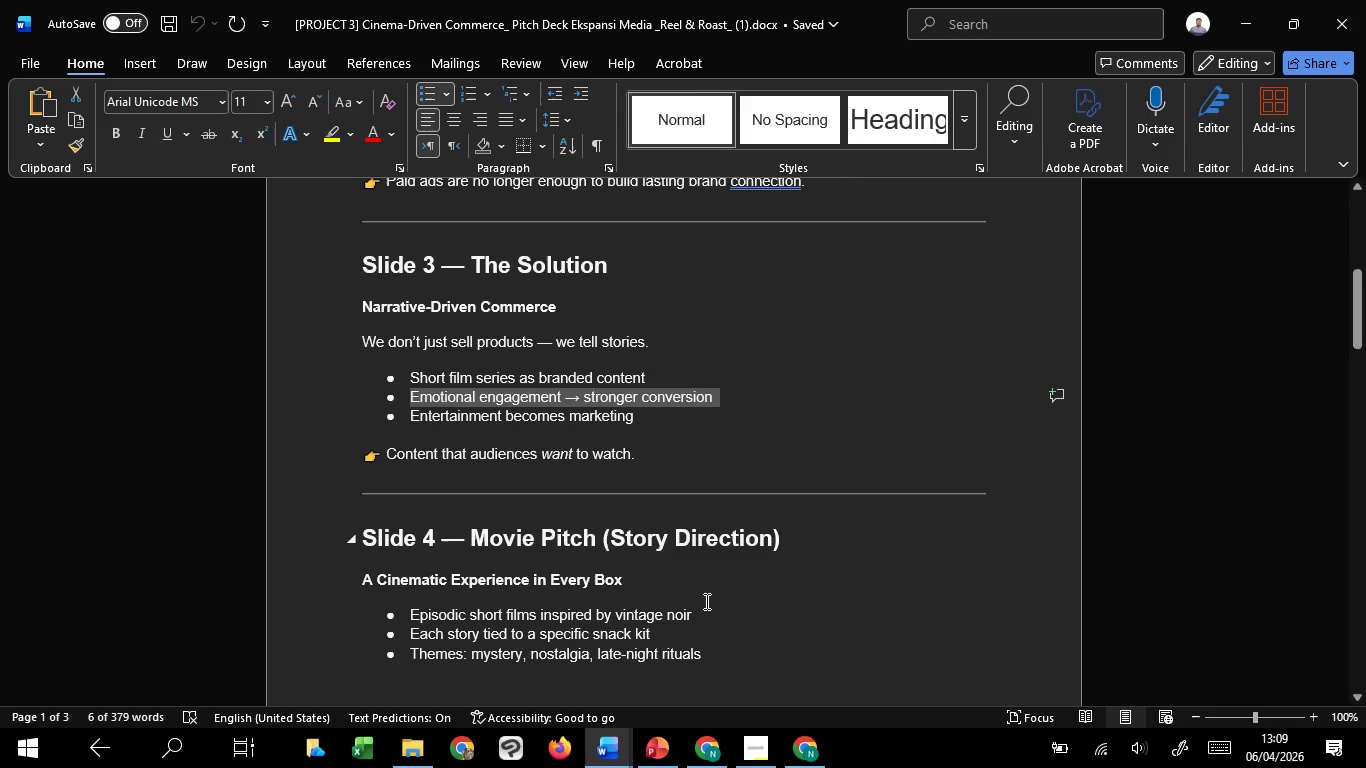 
key(Control+C)
 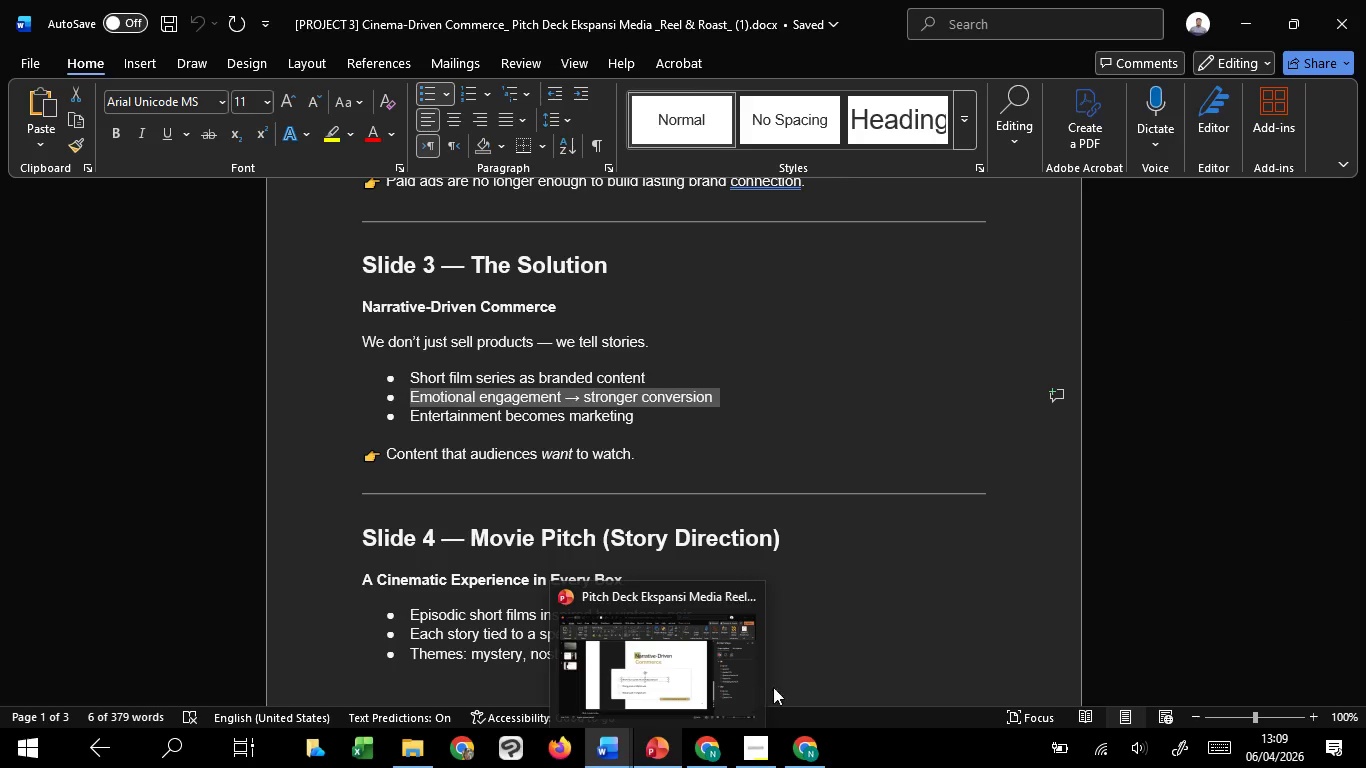 
left_click([680, 674])
 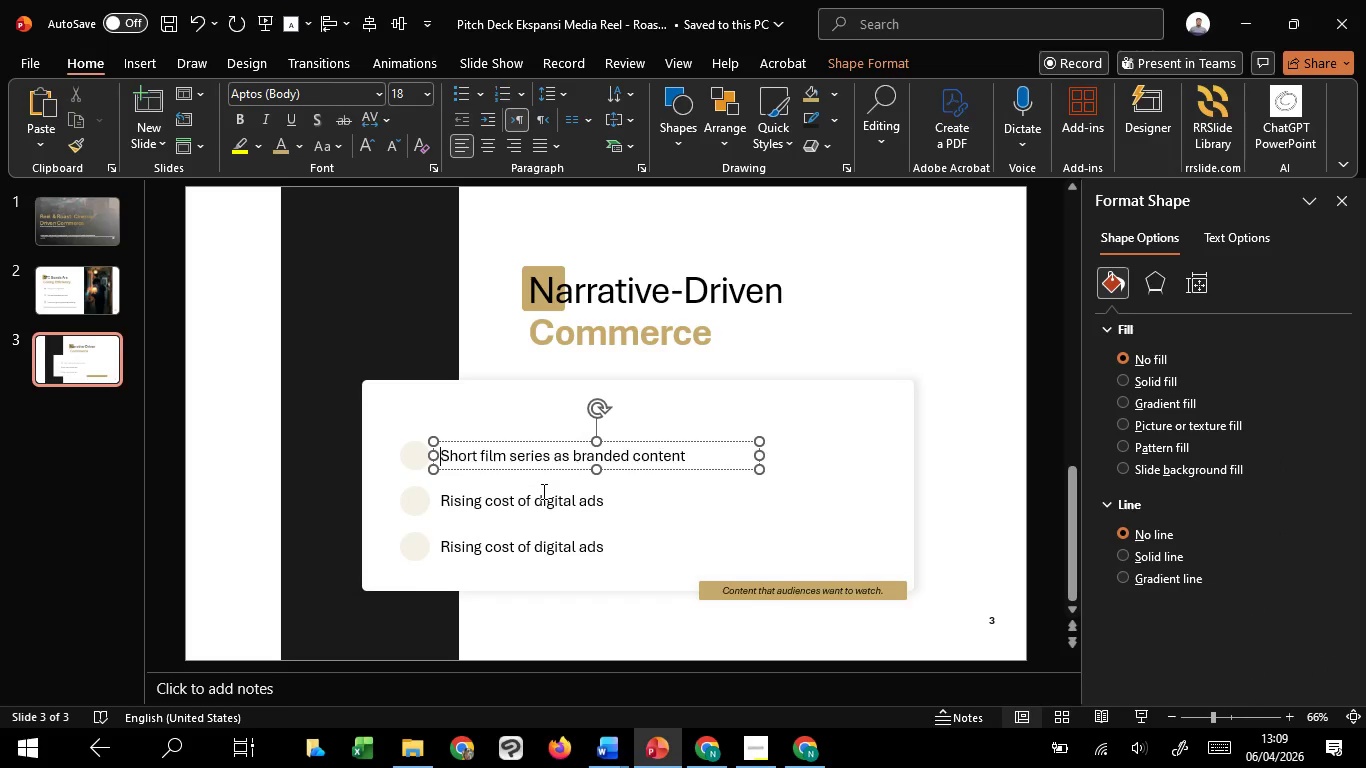 
left_click([542, 491])
 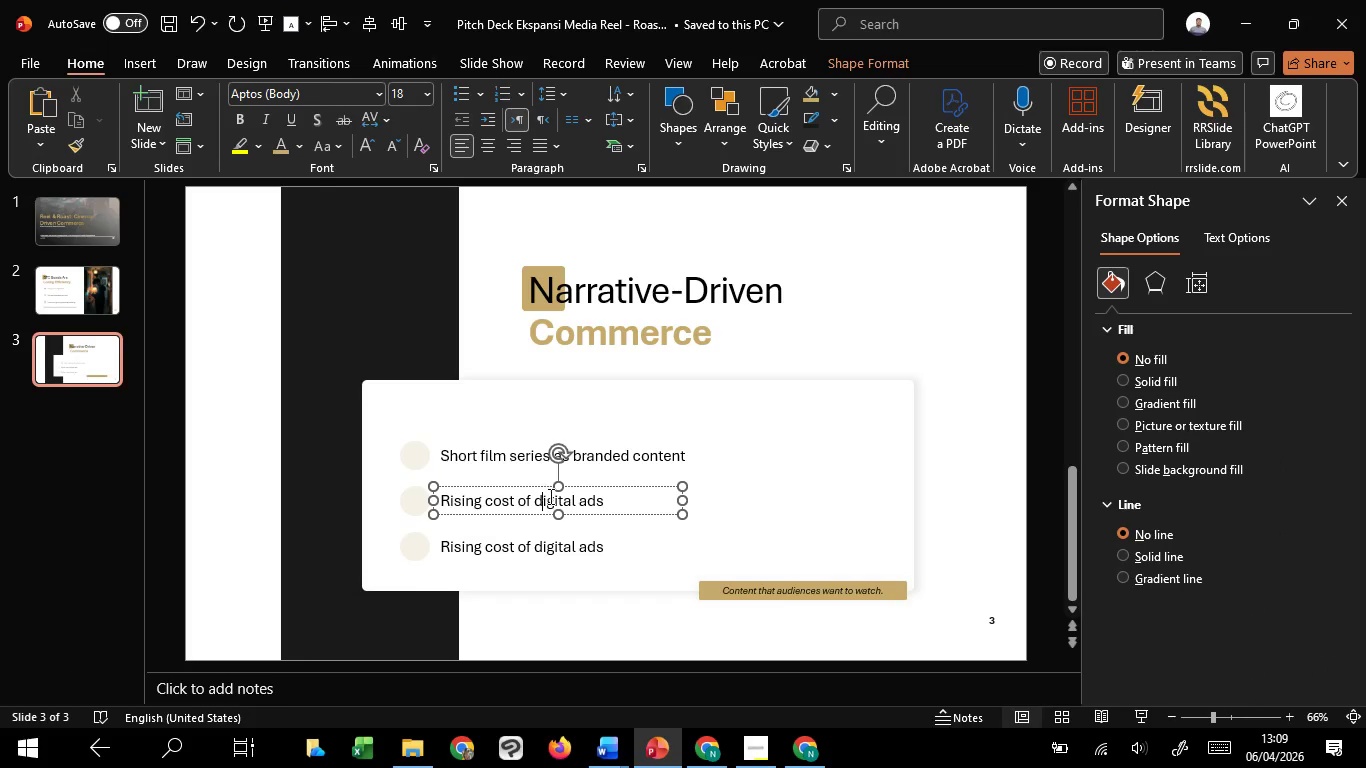 
key(Control+ControlLeft)
 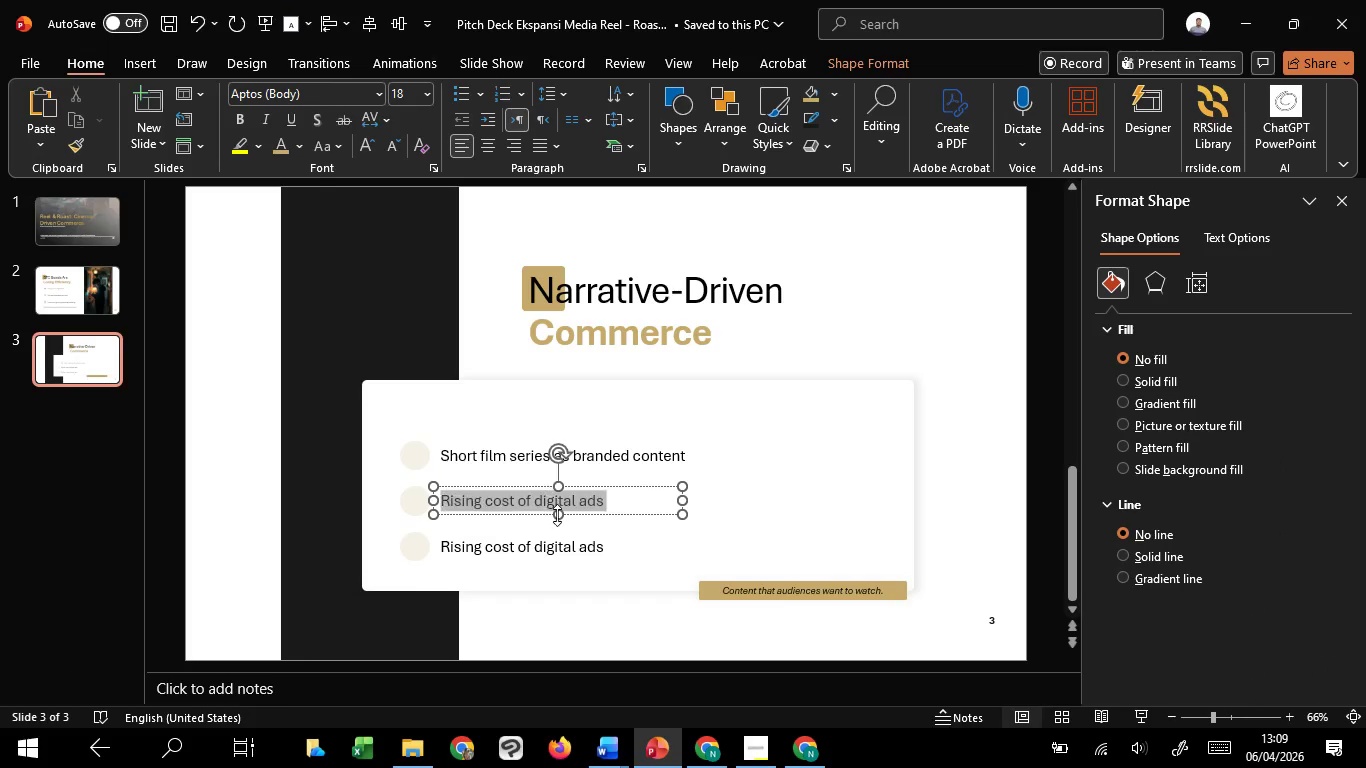 
key(Control+A)
 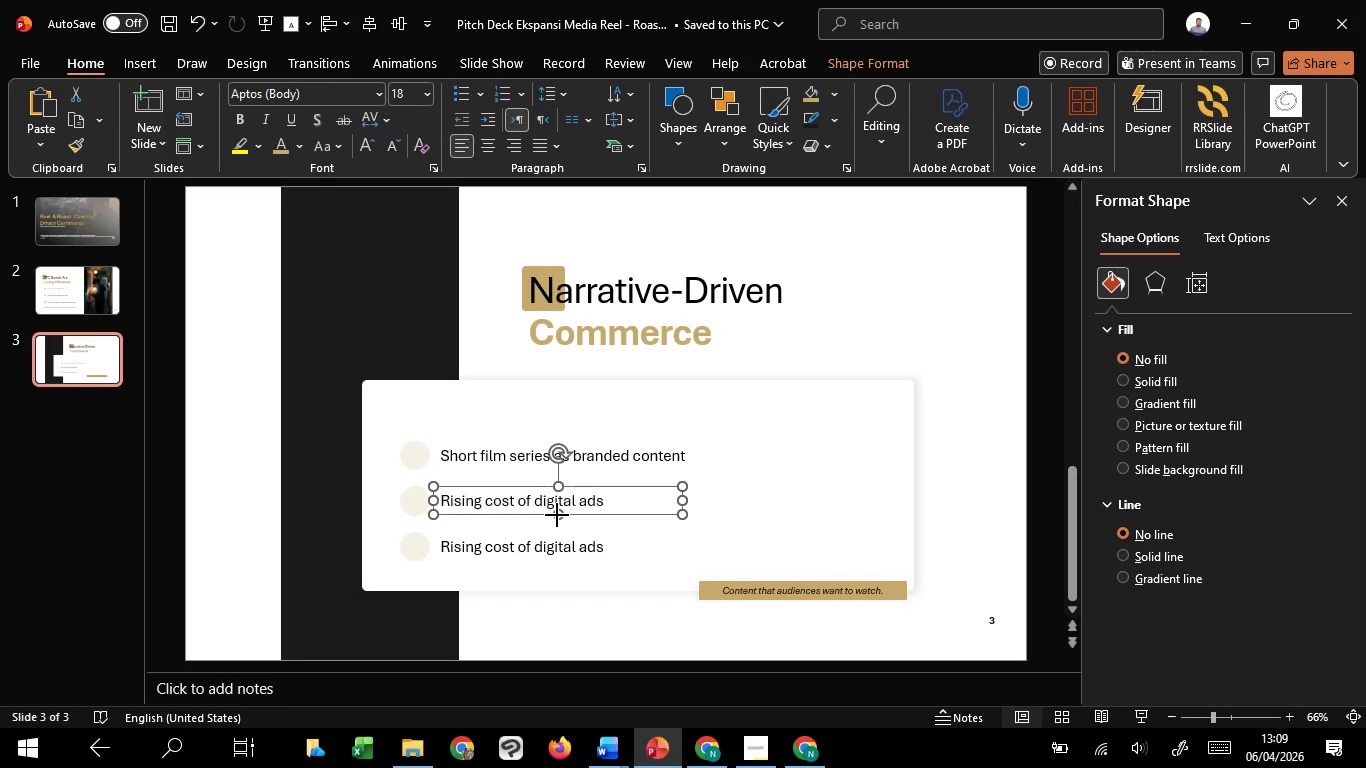 
right_click([557, 515])
 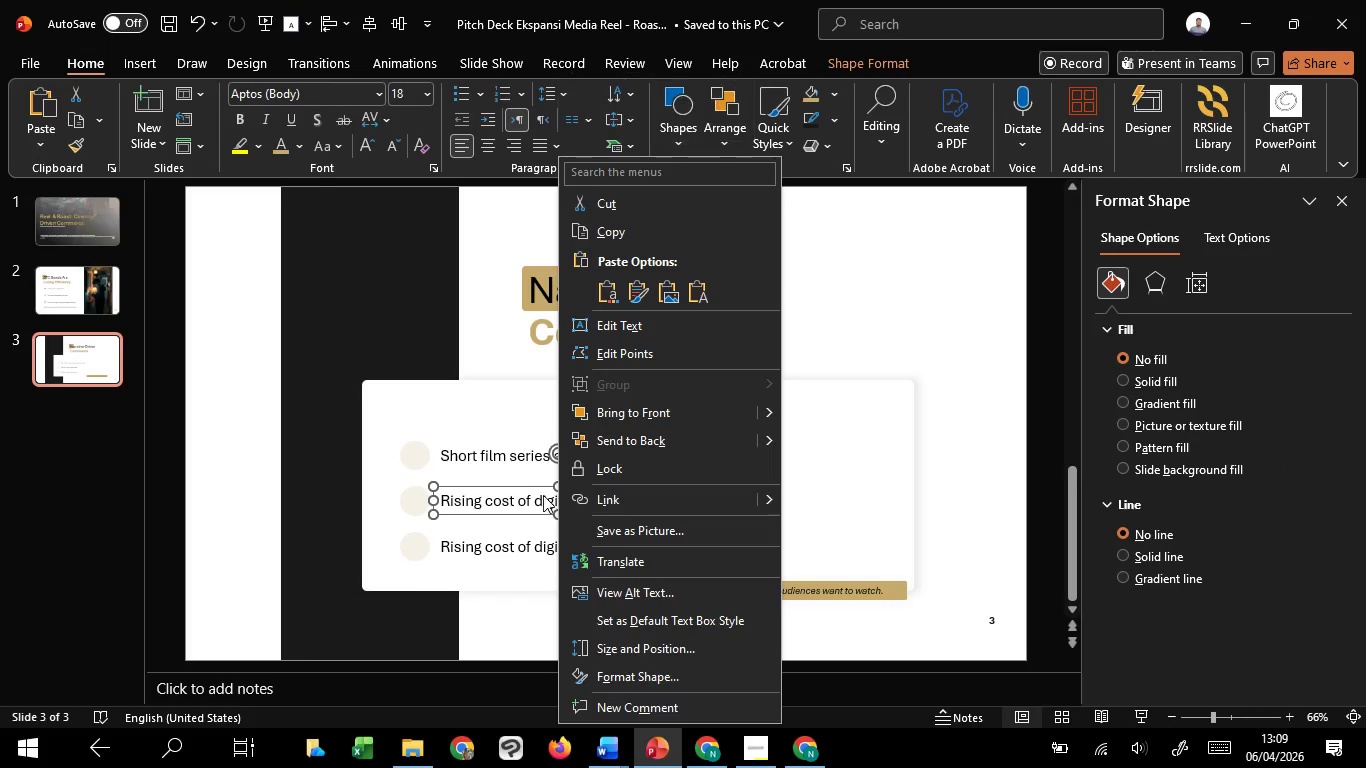 
left_click([543, 495])
 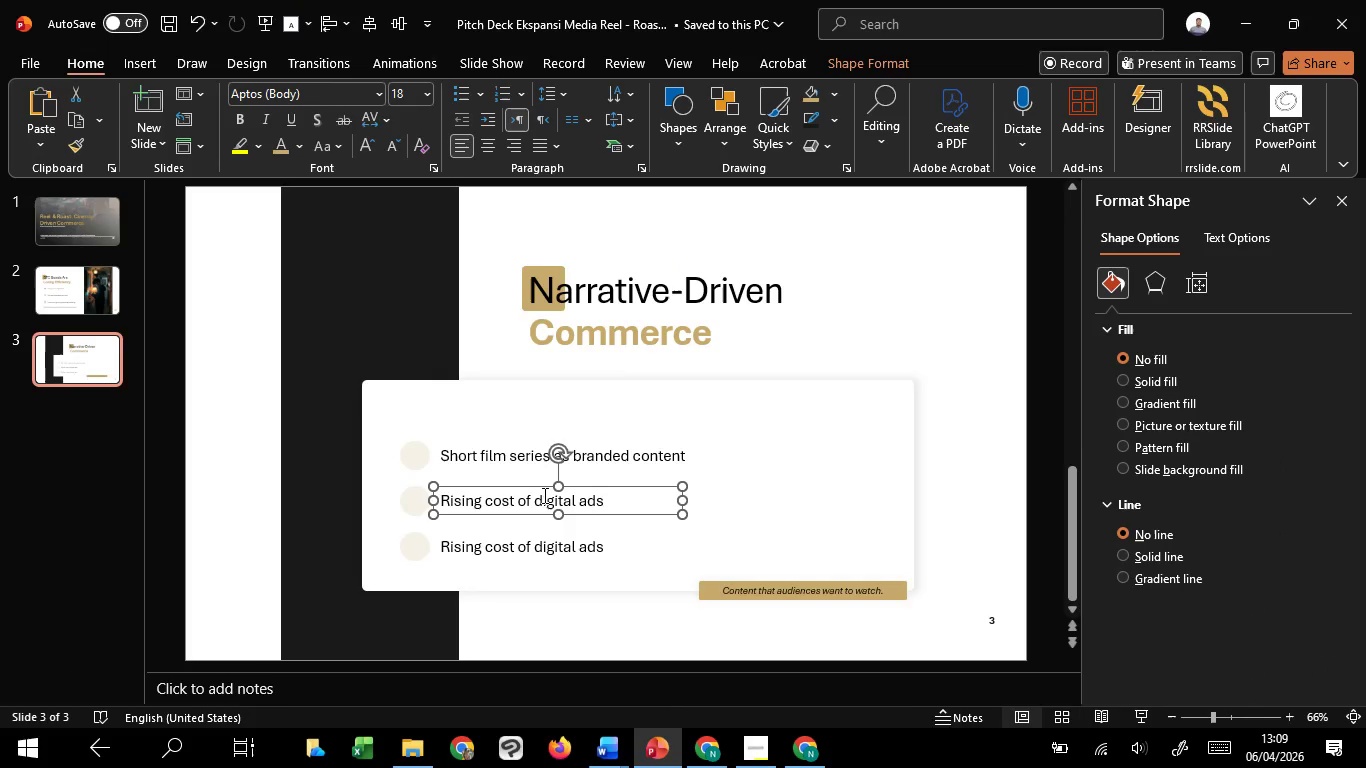 
key(Control+A)
 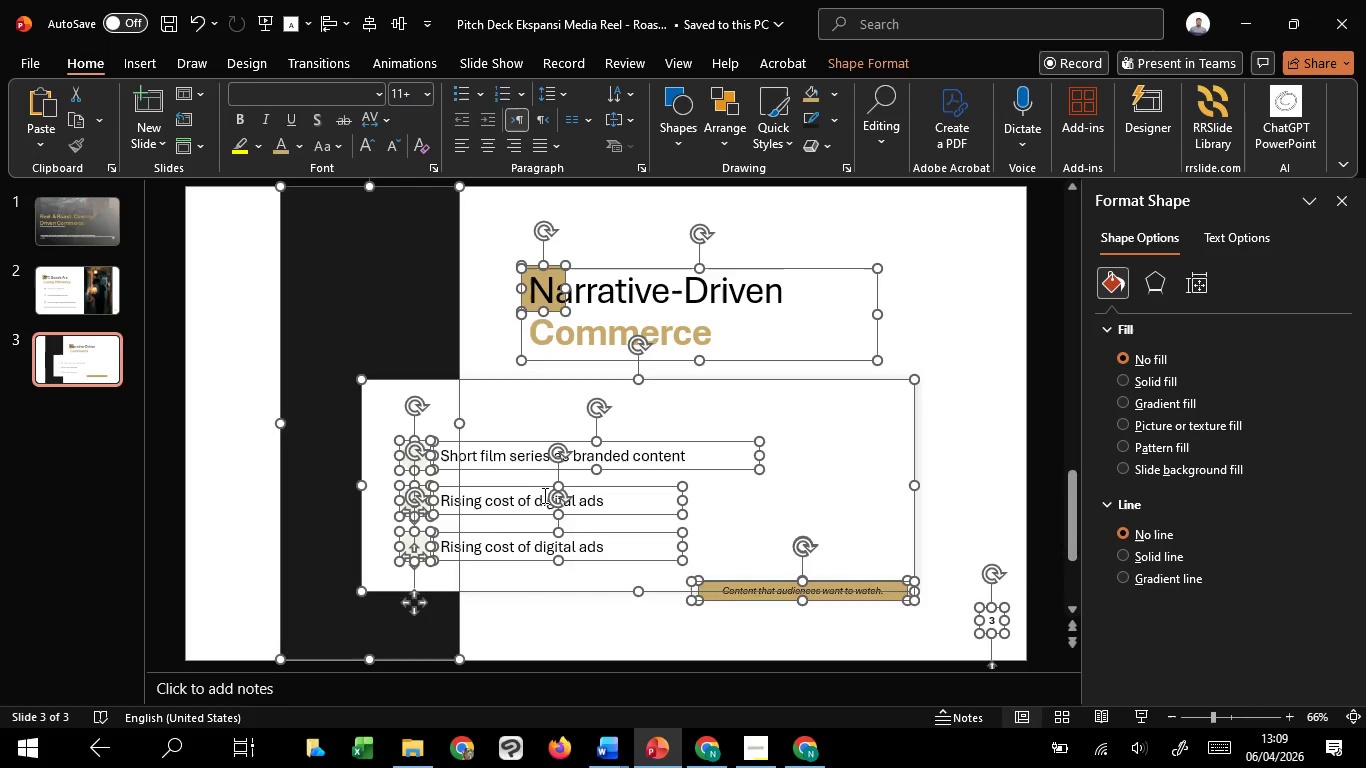 
left_click([543, 495])
 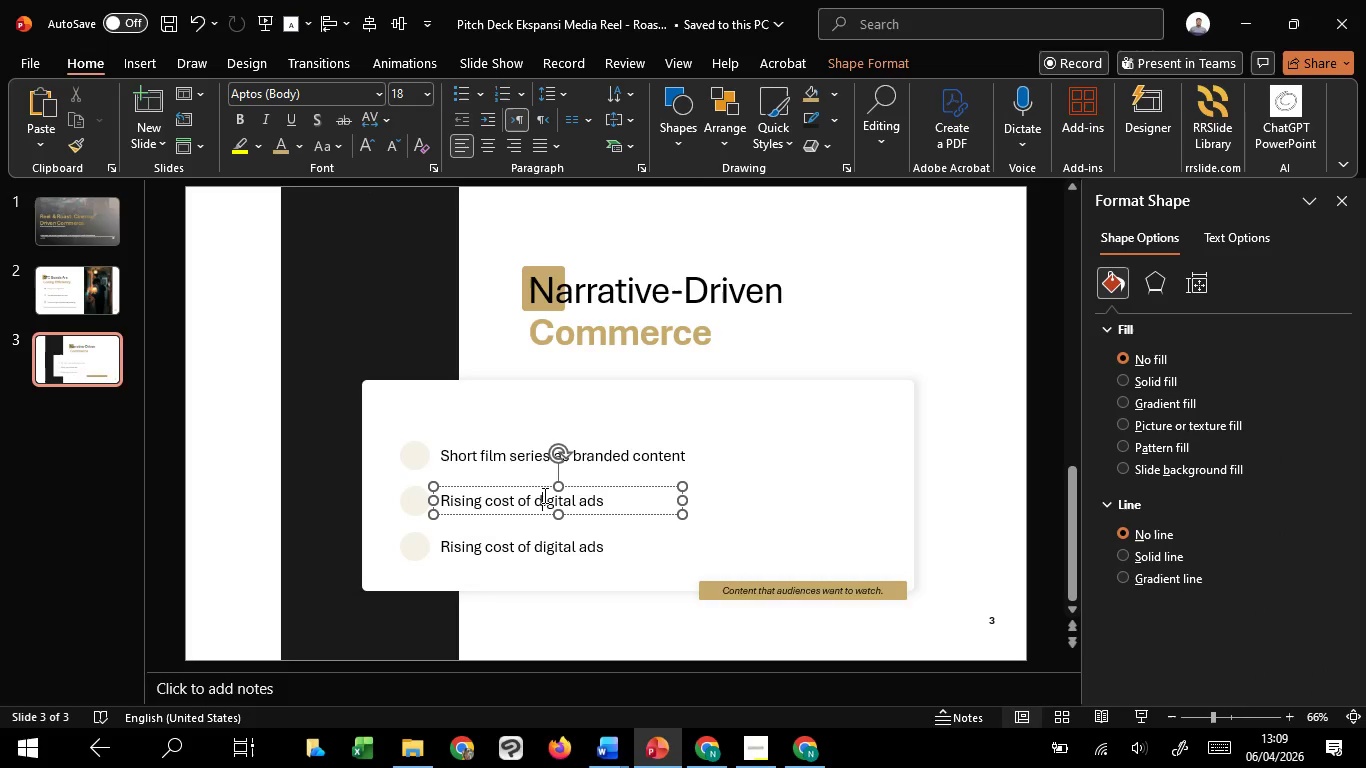 
key(Control+ControlLeft)
 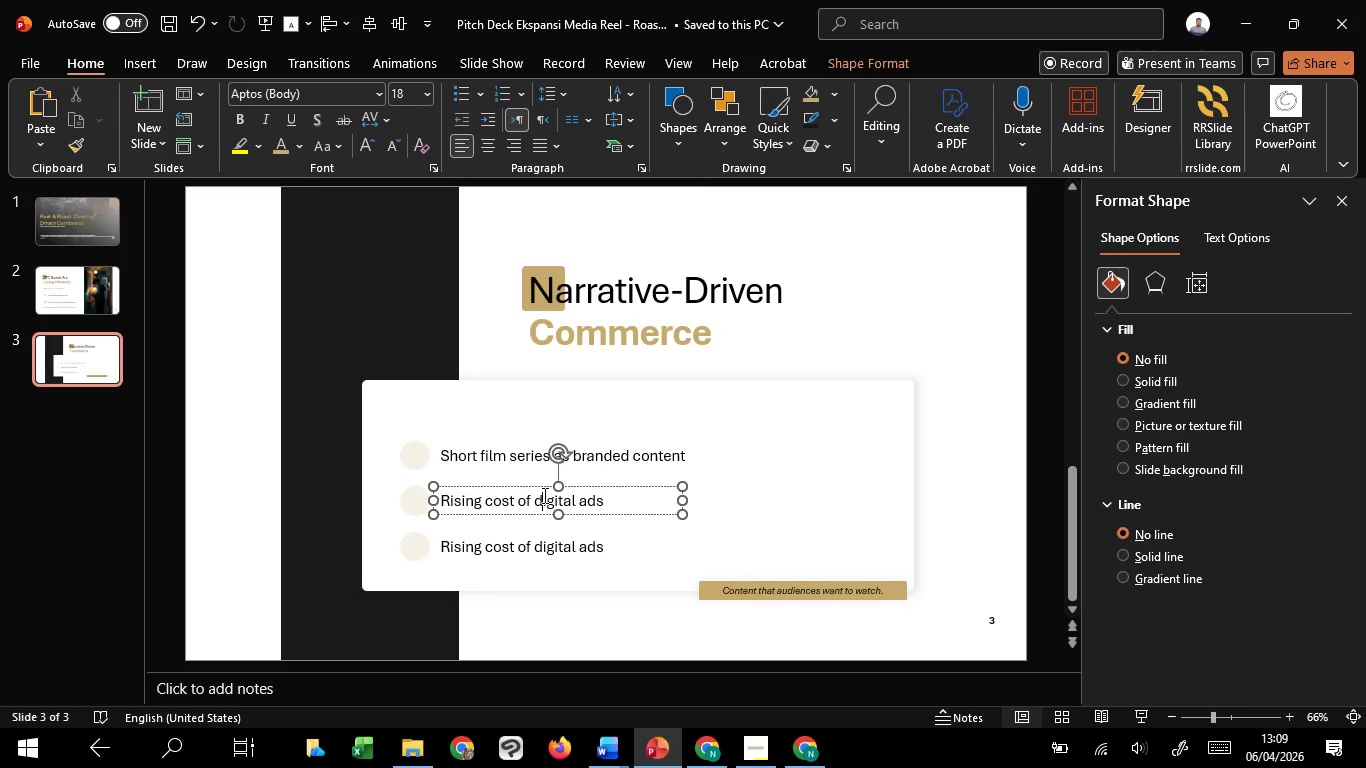 
key(Control+A)
 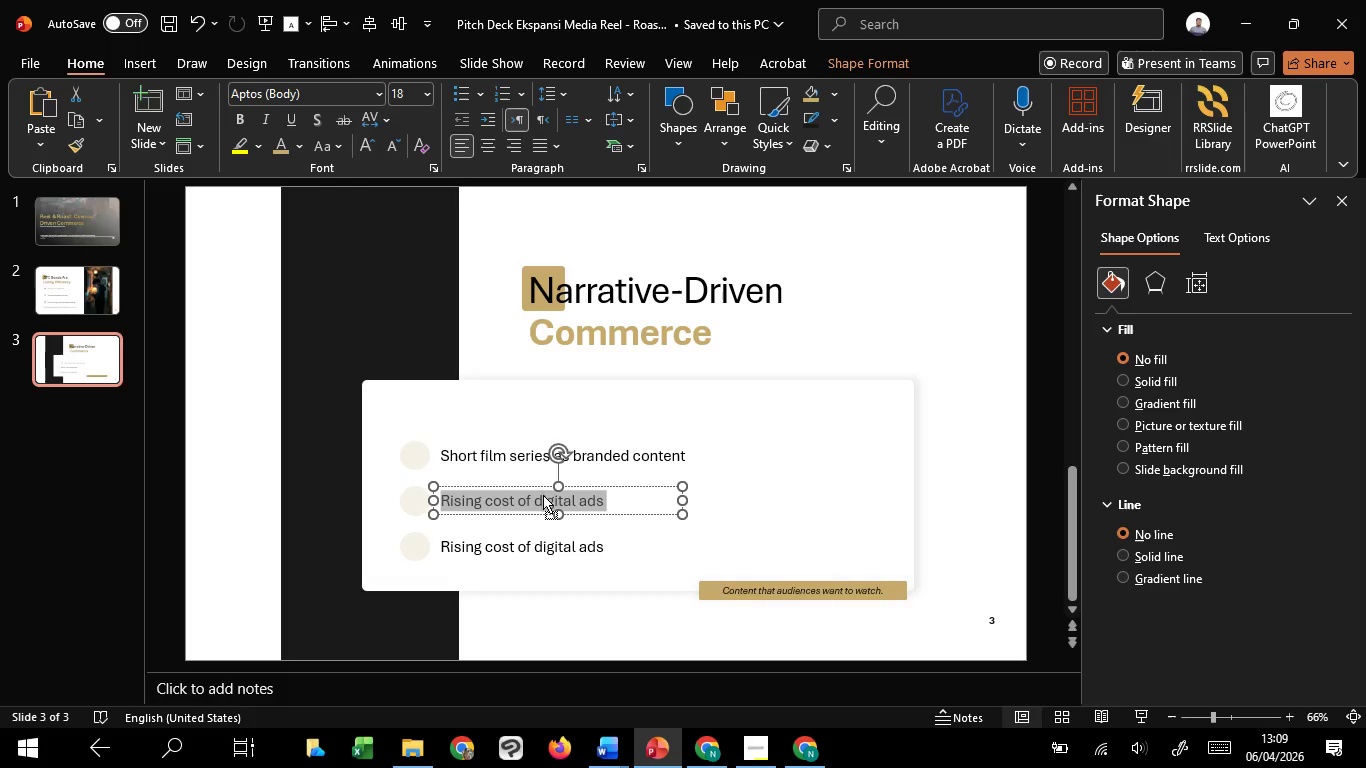 
right_click([543, 495])
 